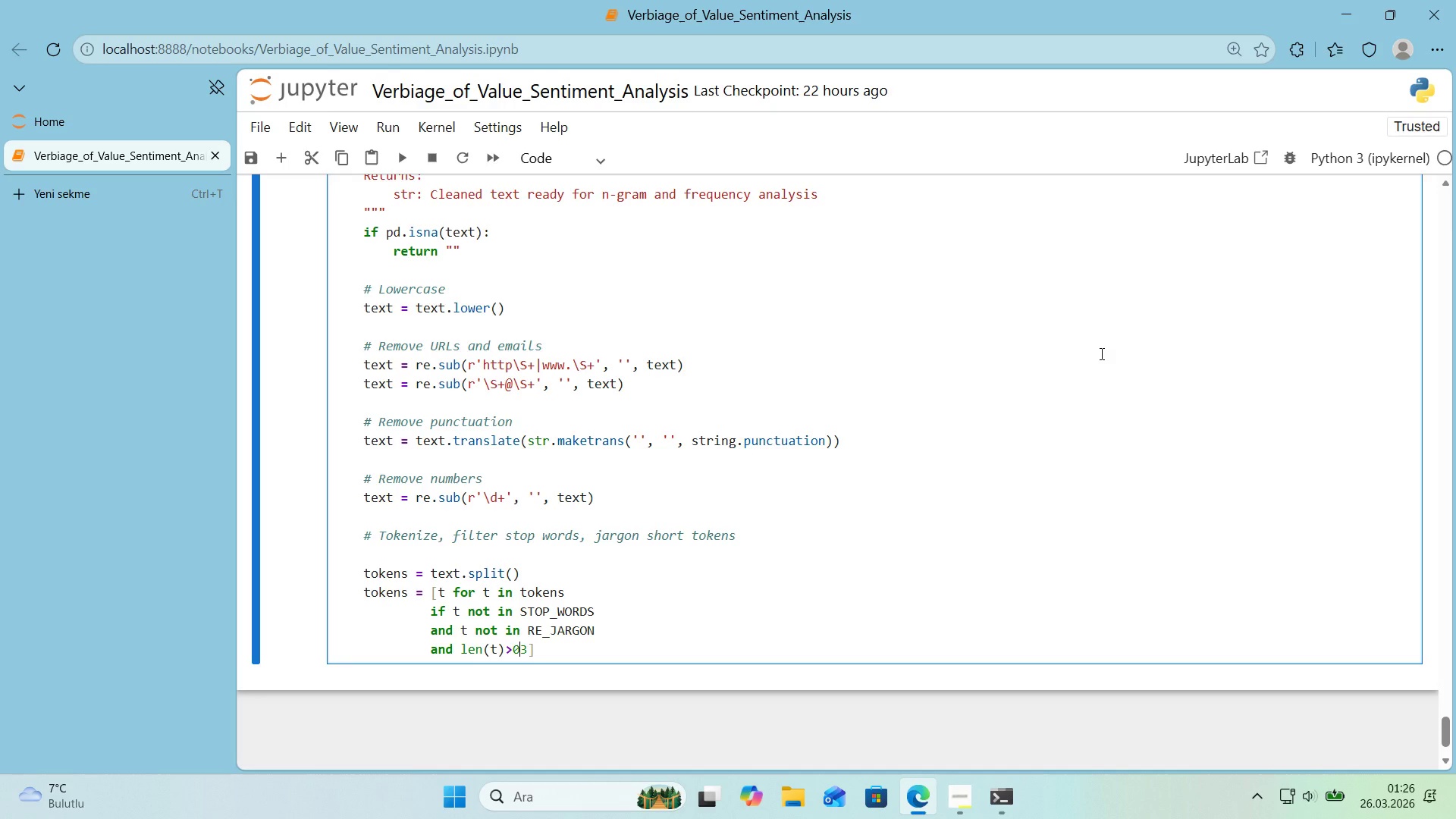 
key(Backspace)
 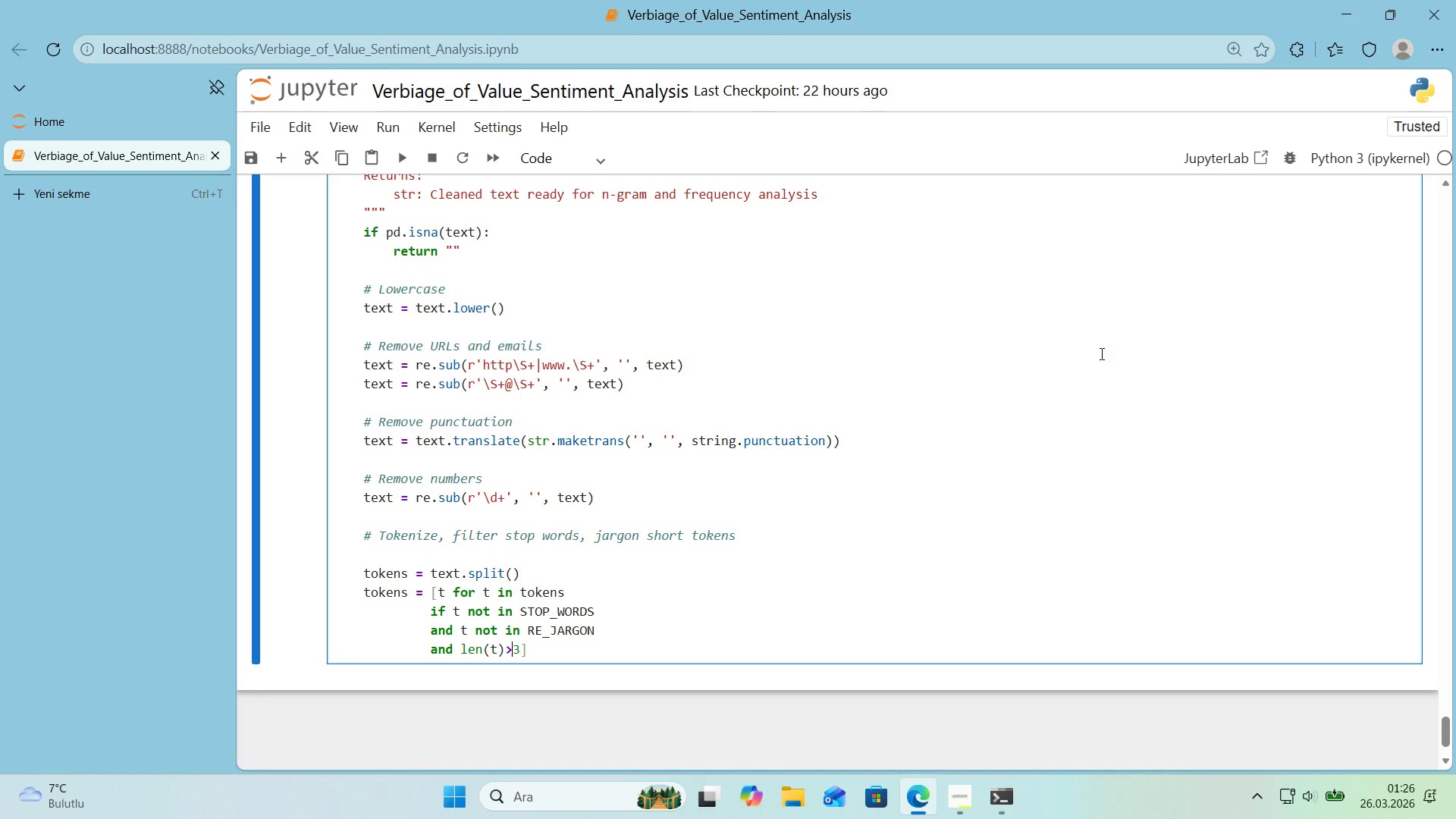 
key(ArrowRight)
 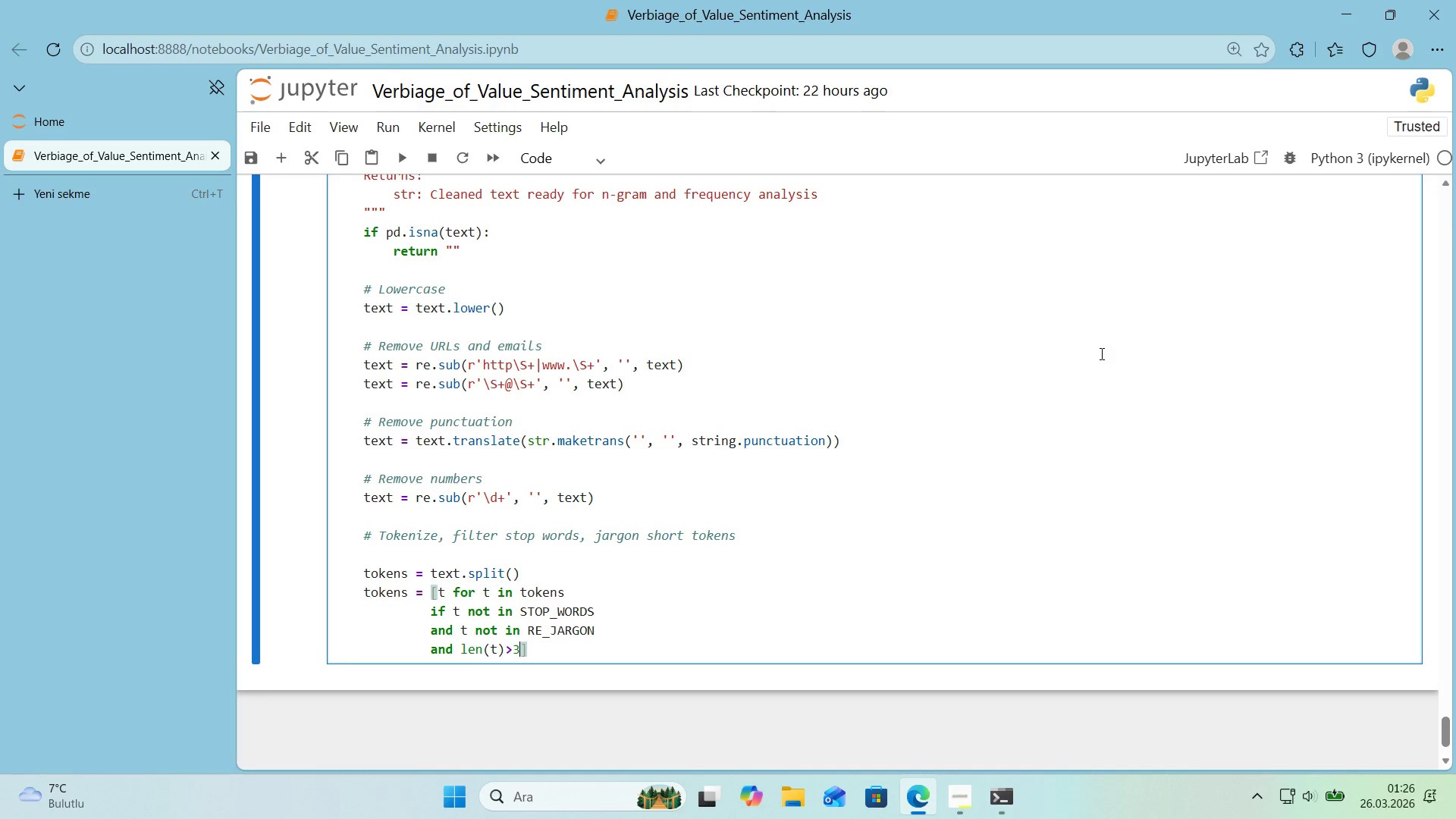 
key(ArrowRight)
 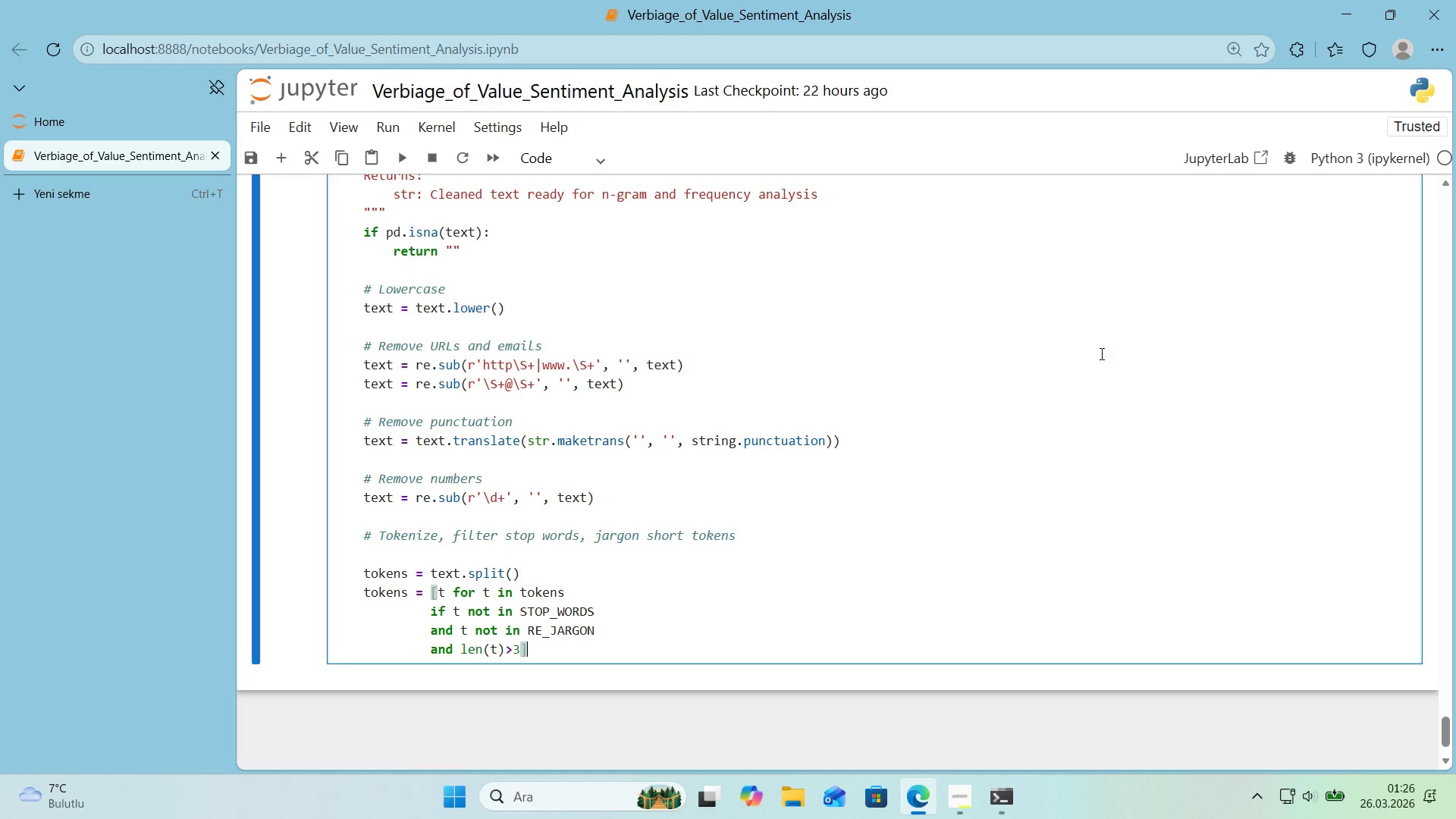 
key(ArrowLeft)
 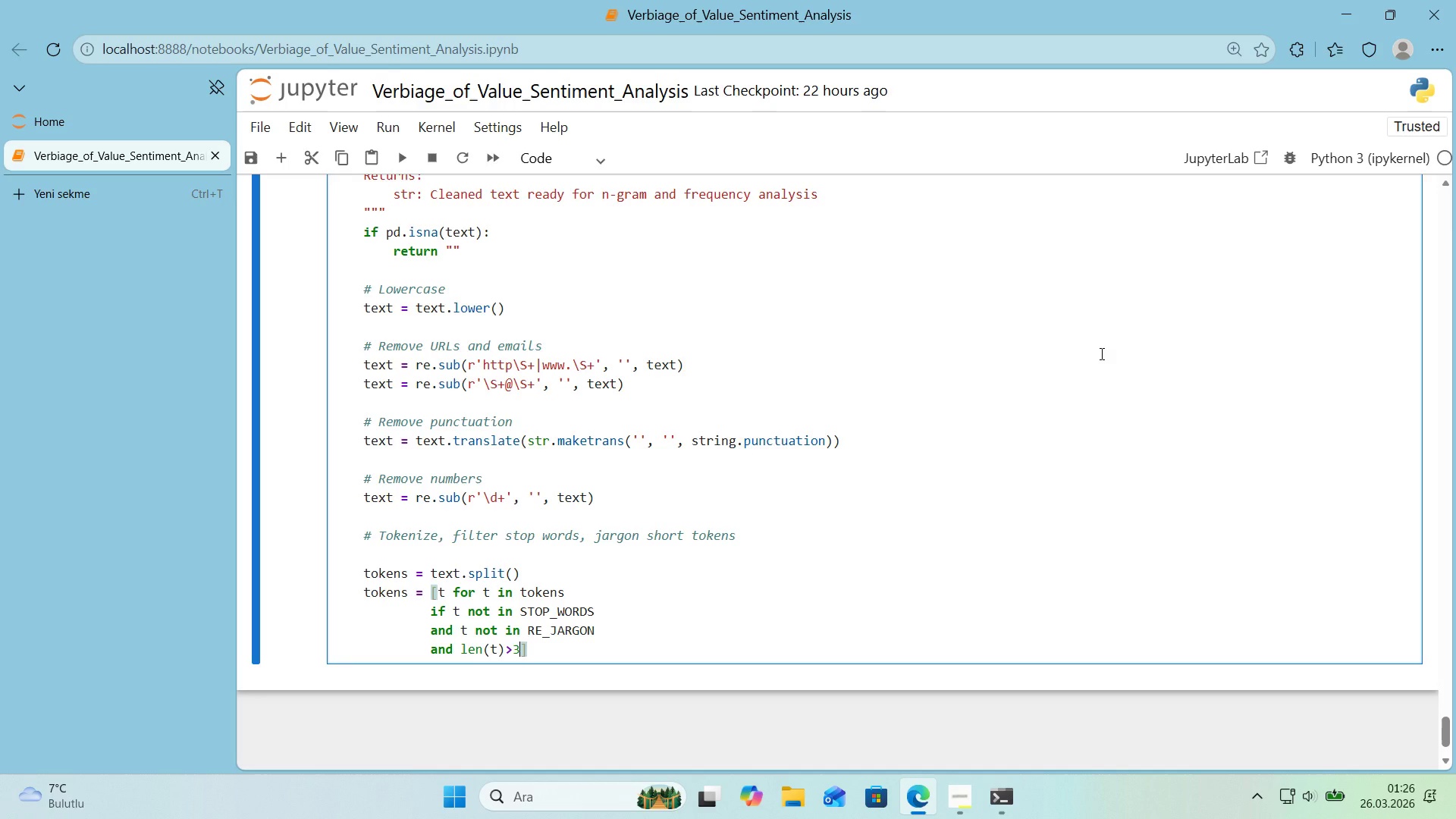 
key(Shift+ShiftRight)
 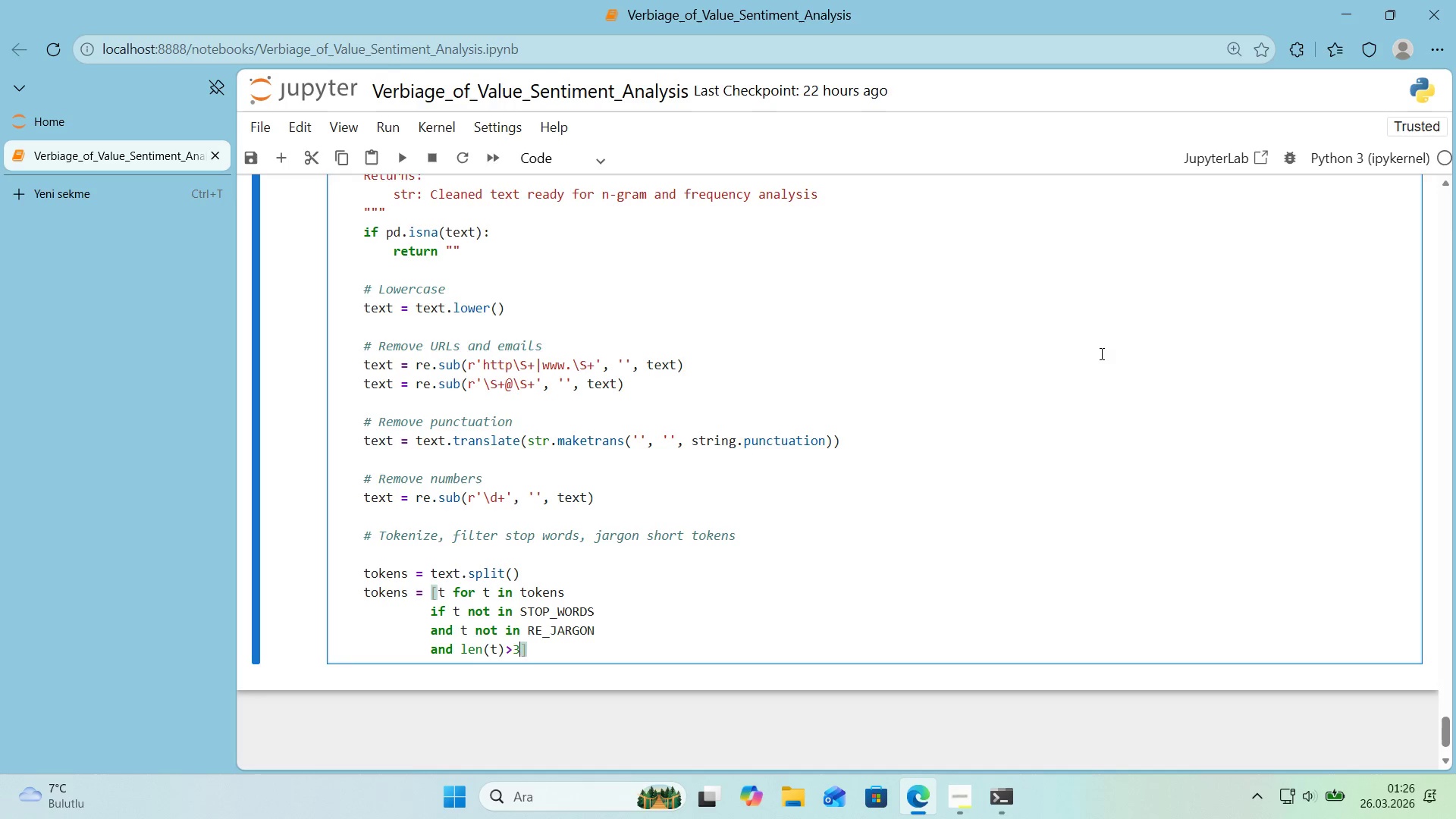 
key(ArrowLeft)
 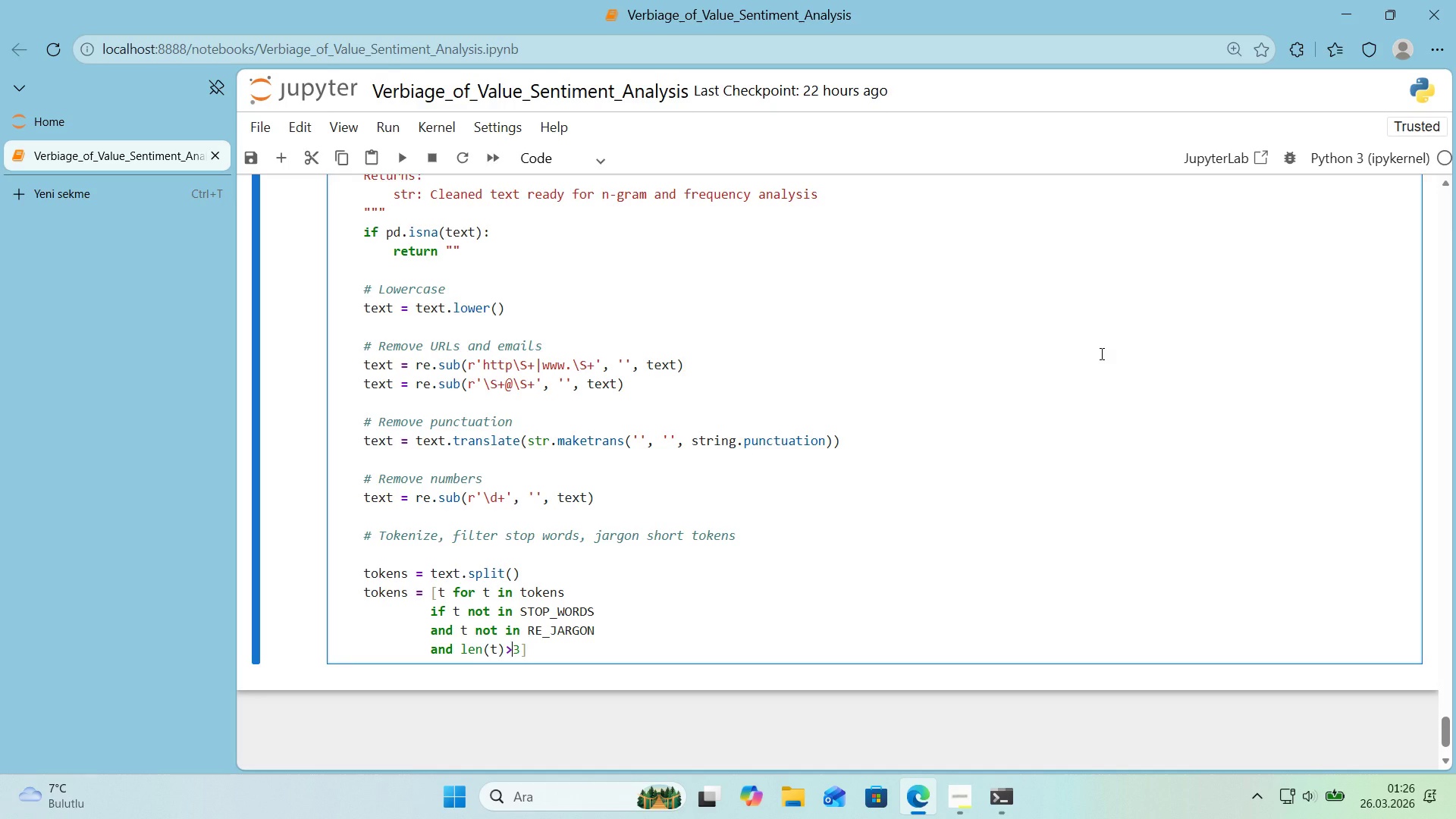 
key(Shift+0)
 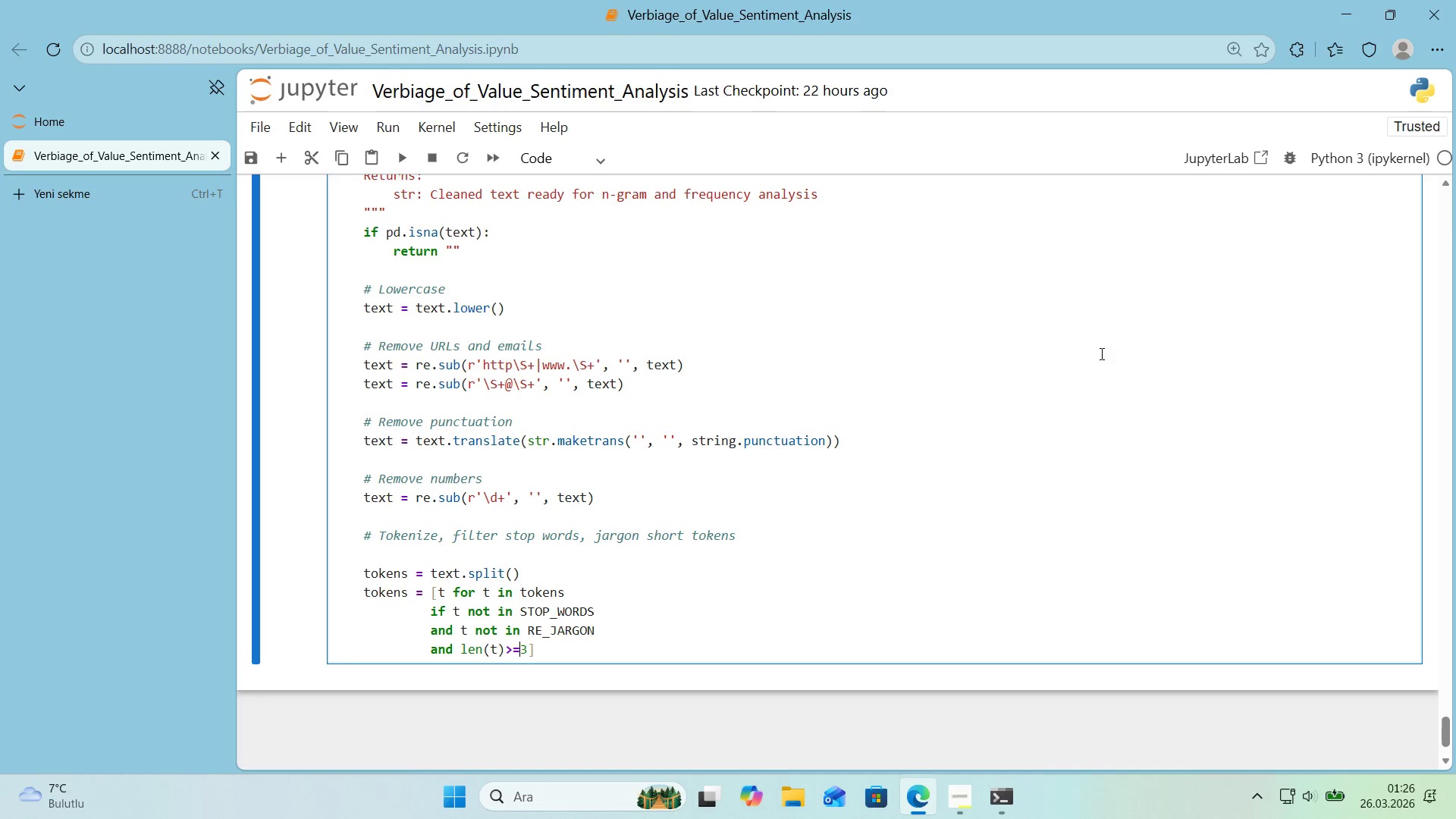 
key(ArrowRight)
 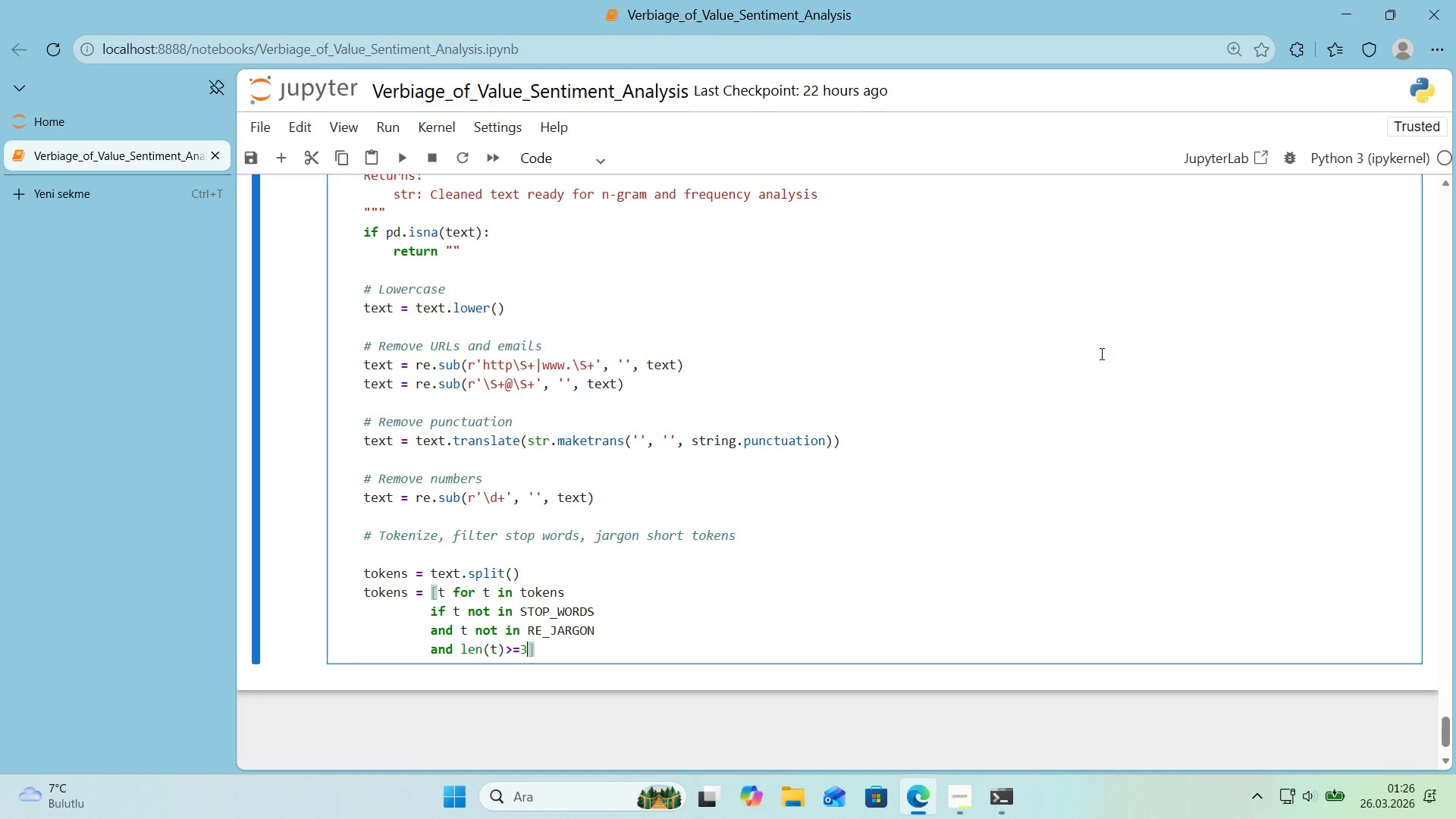 
key(ArrowRight)
 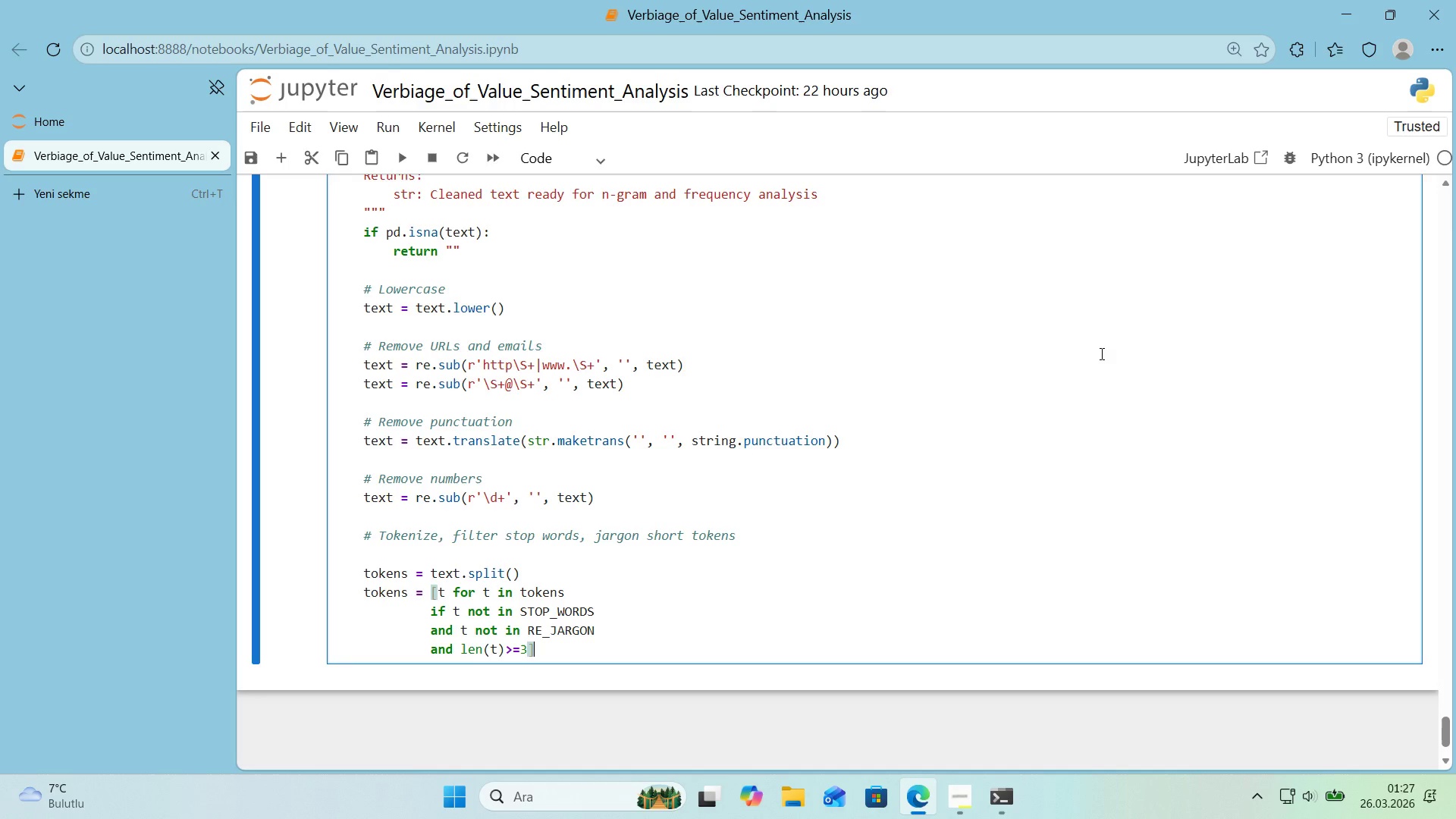 
key(Enter)
 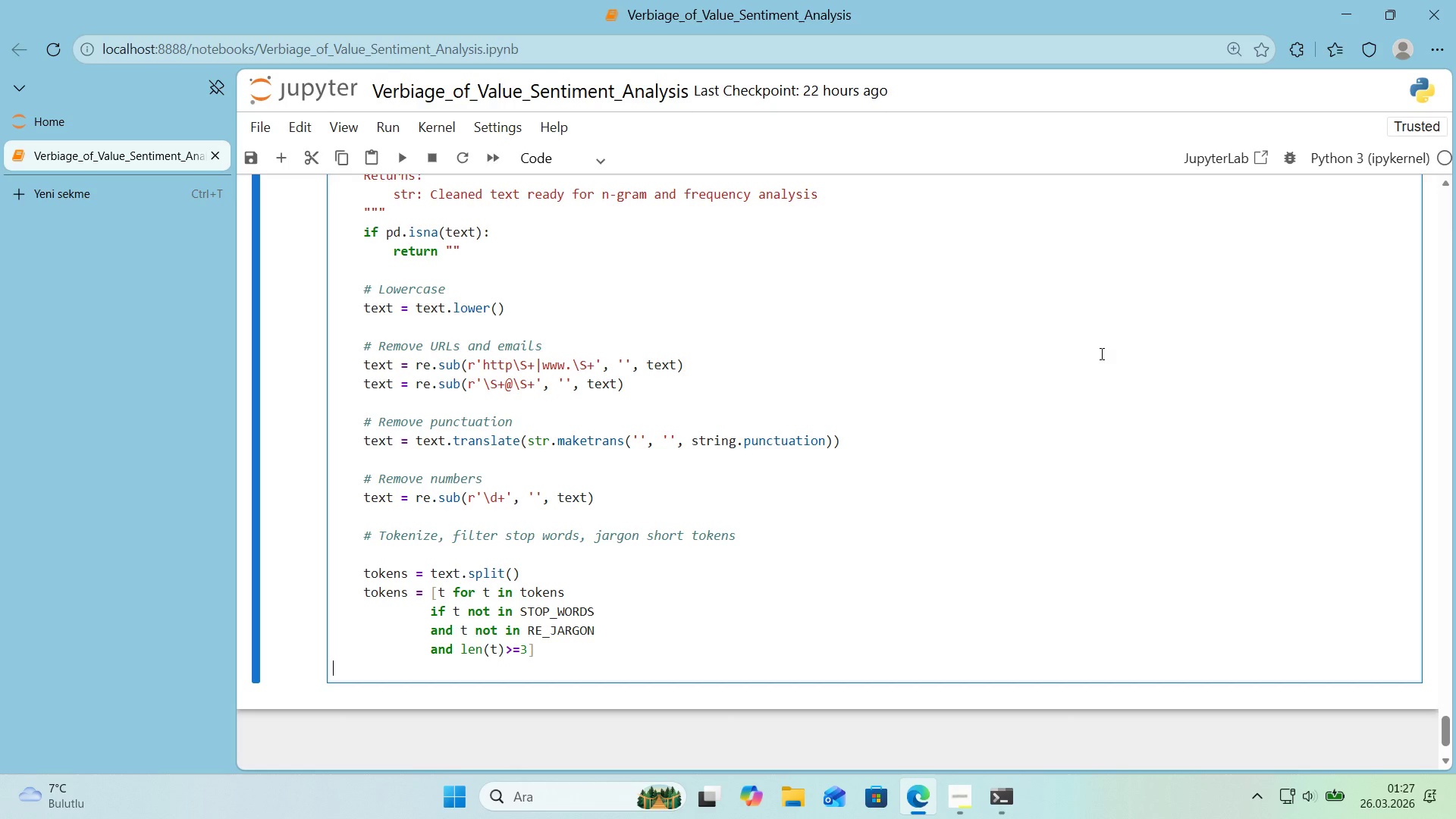 
key(Backspace)
key(Tab)
type(return @@.jo'n*()
 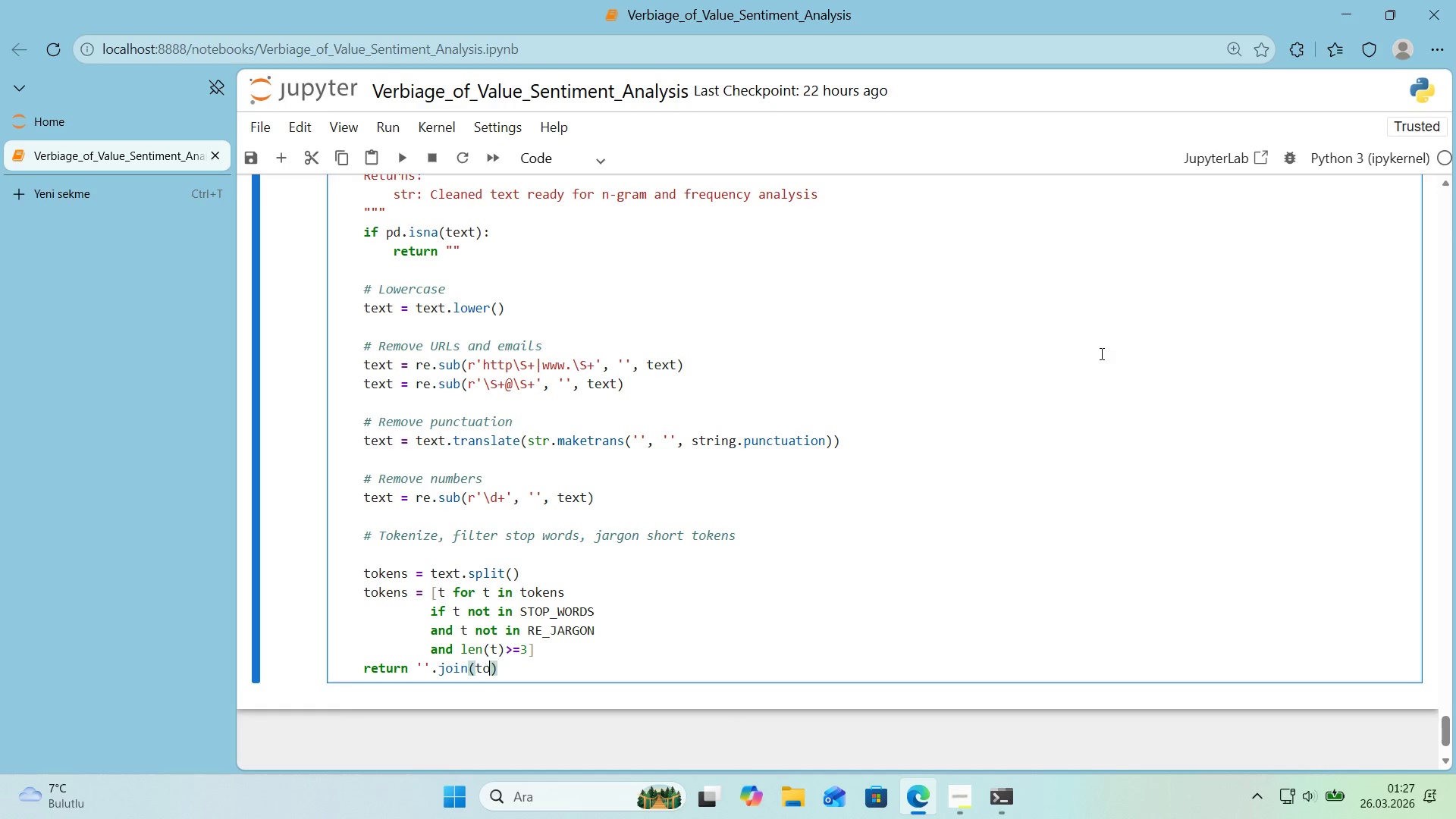 
 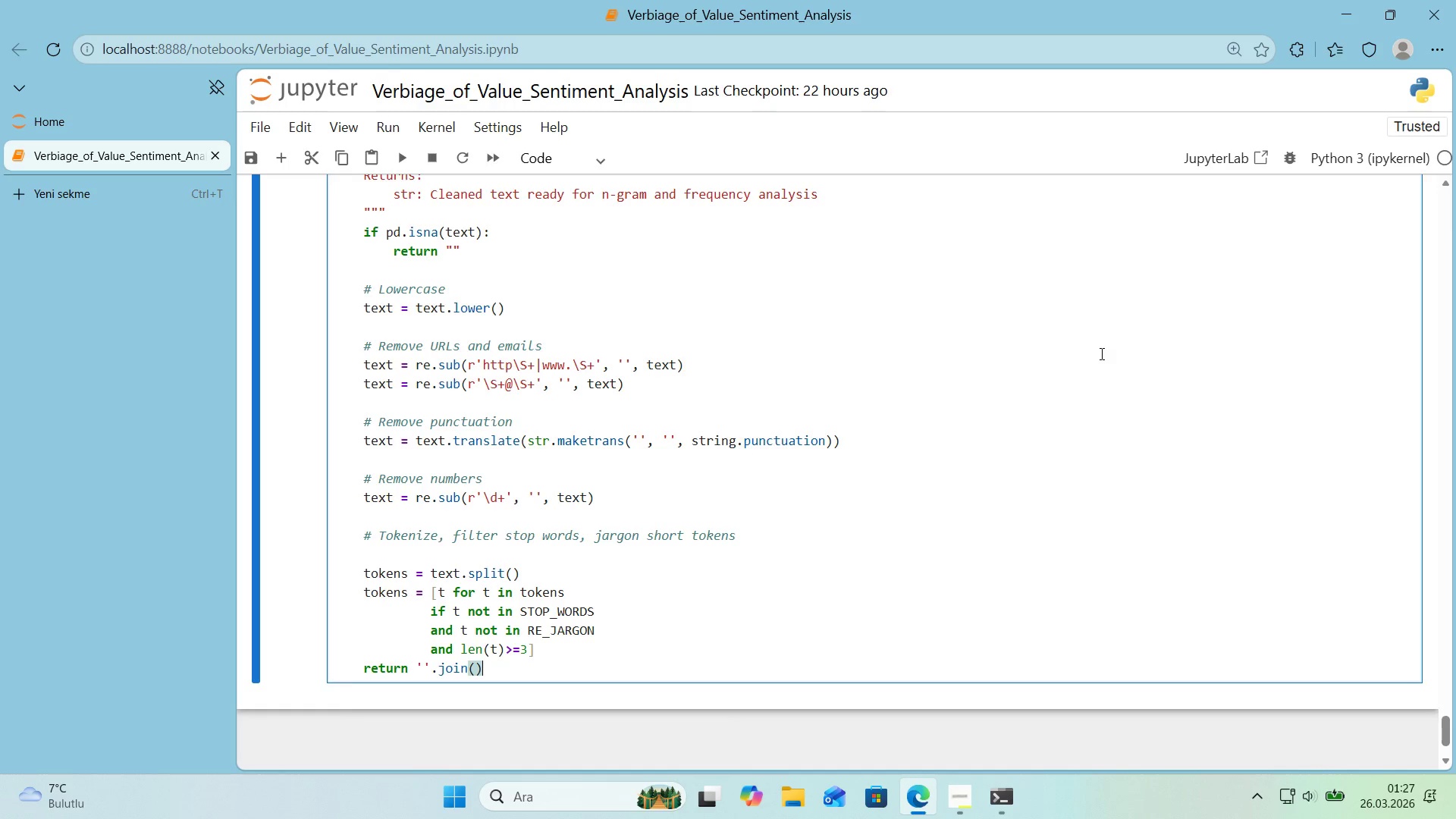 
key(ArrowLeft)
 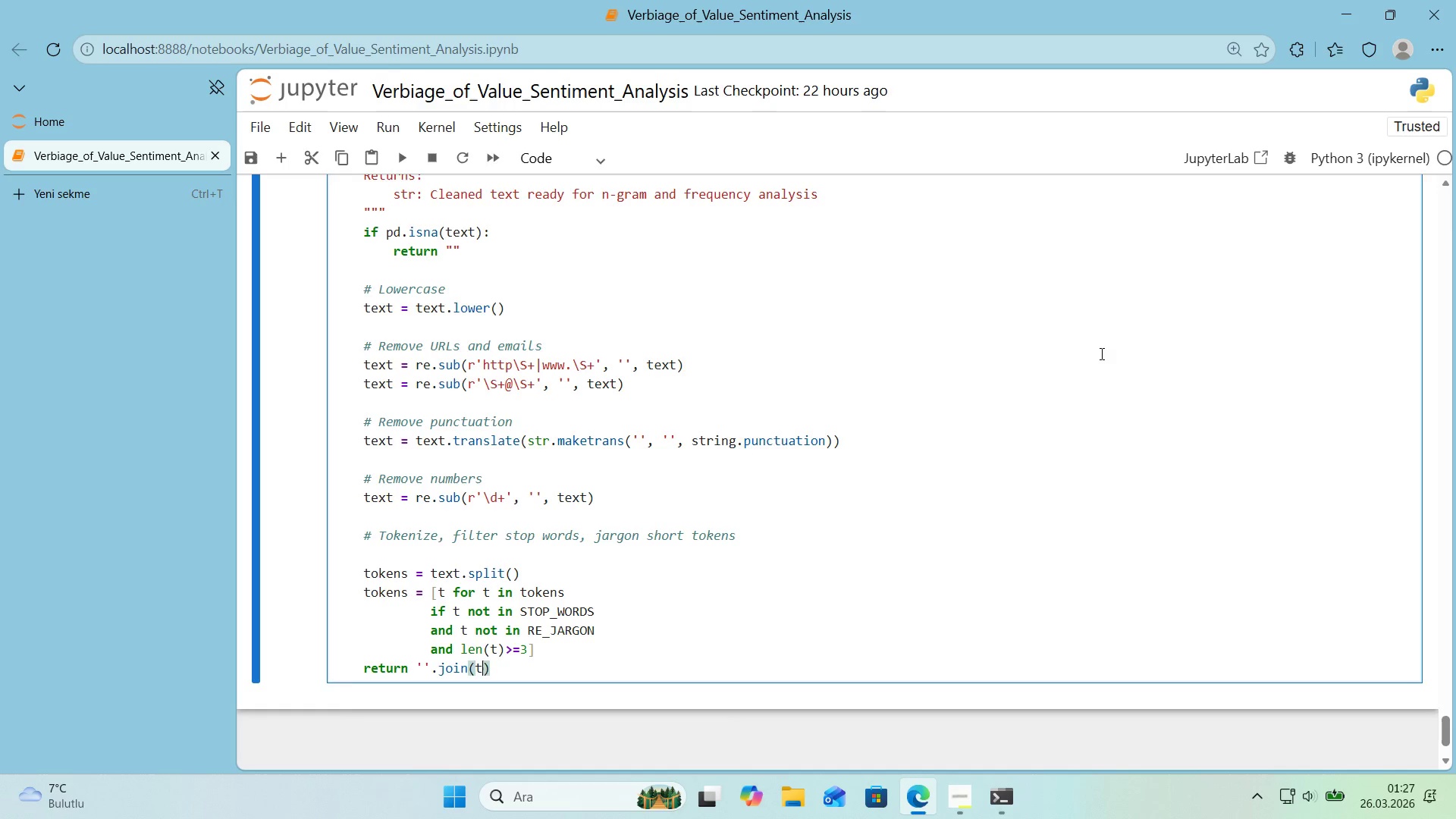 
type(tokens)
 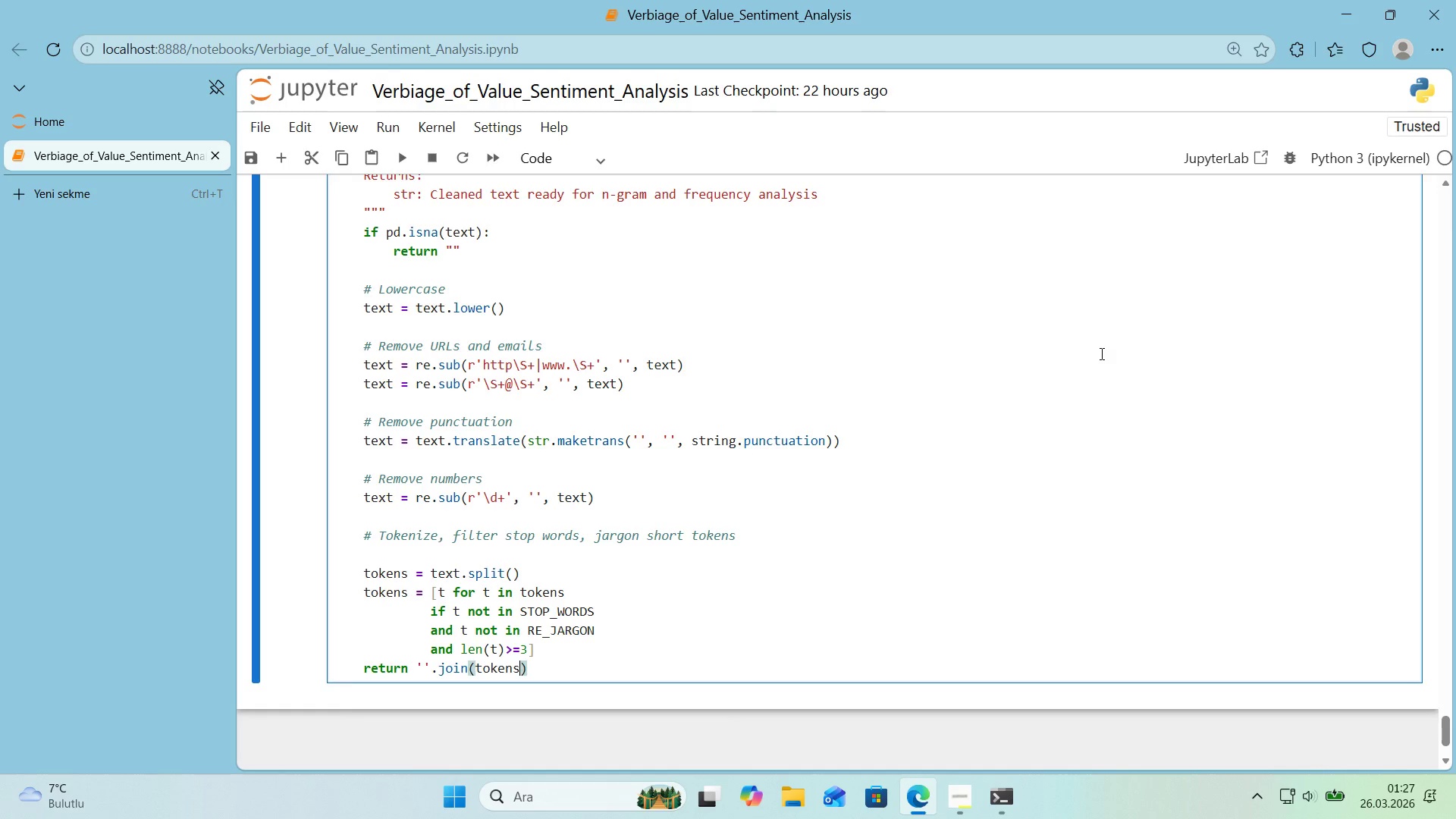 
key(ArrowRight)
 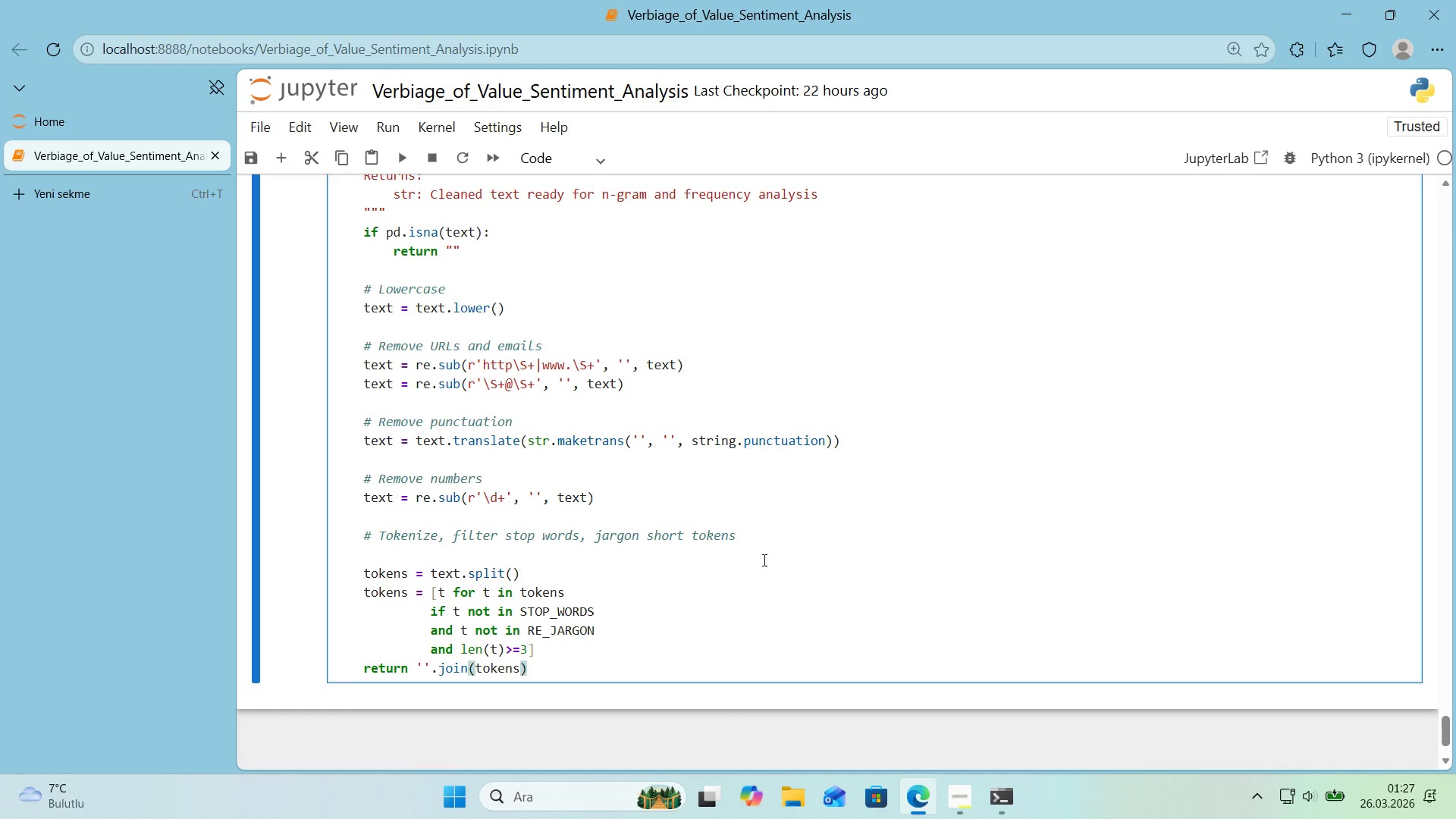 
left_click([679, 641])
 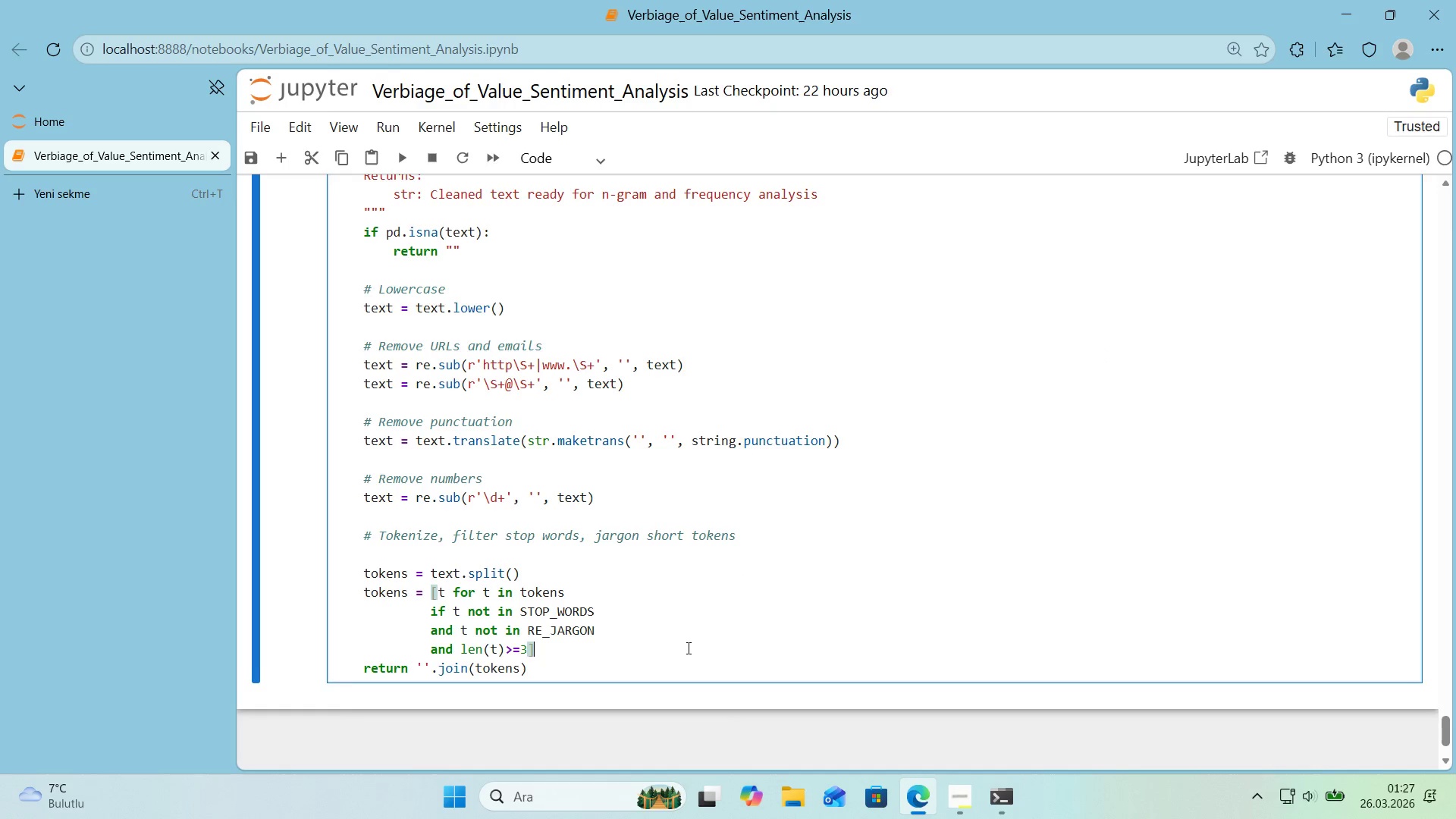 
key(Enter)
 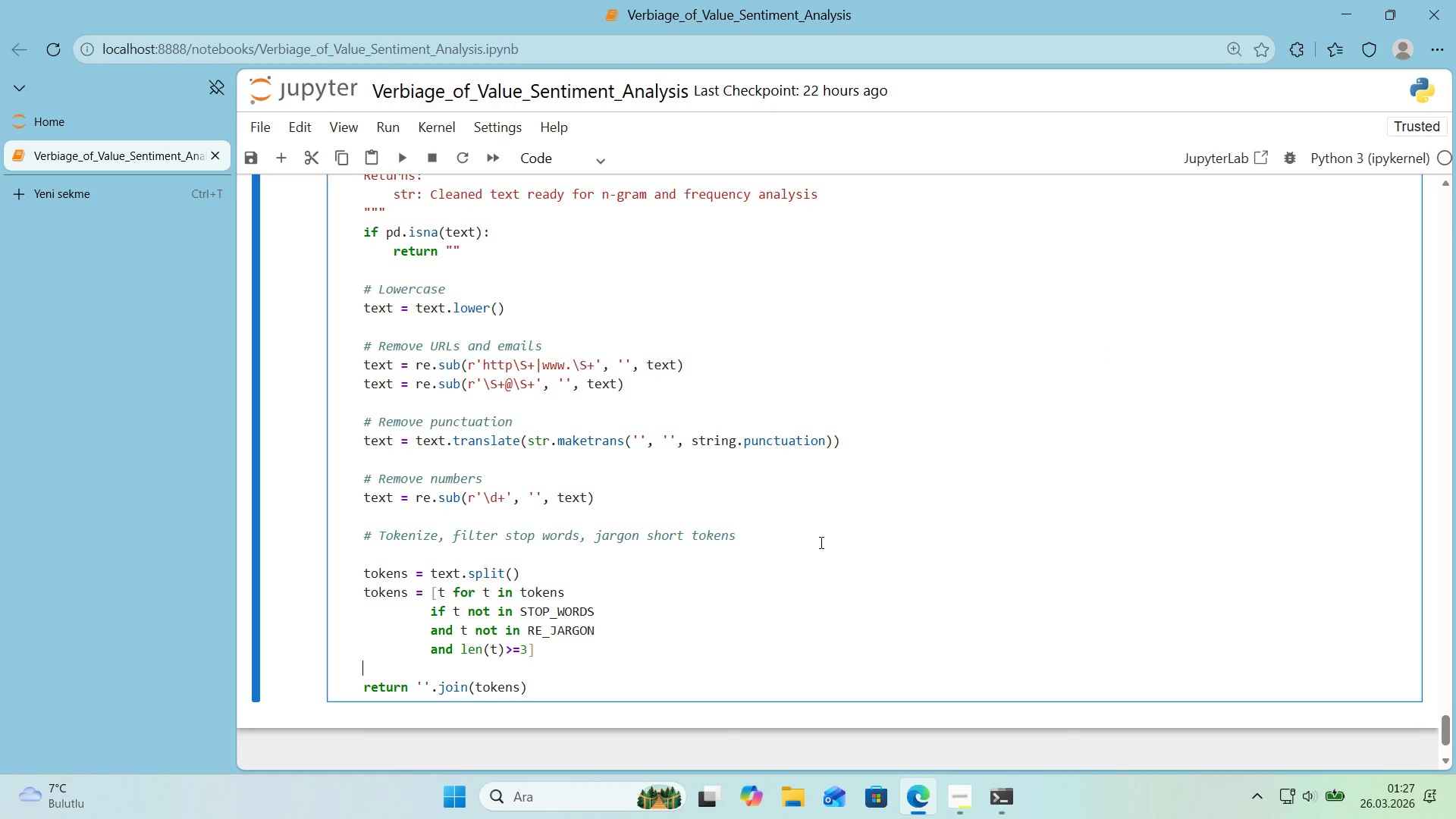 
scroll: coordinate [796, 542], scroll_direction: down, amount: 2.0
 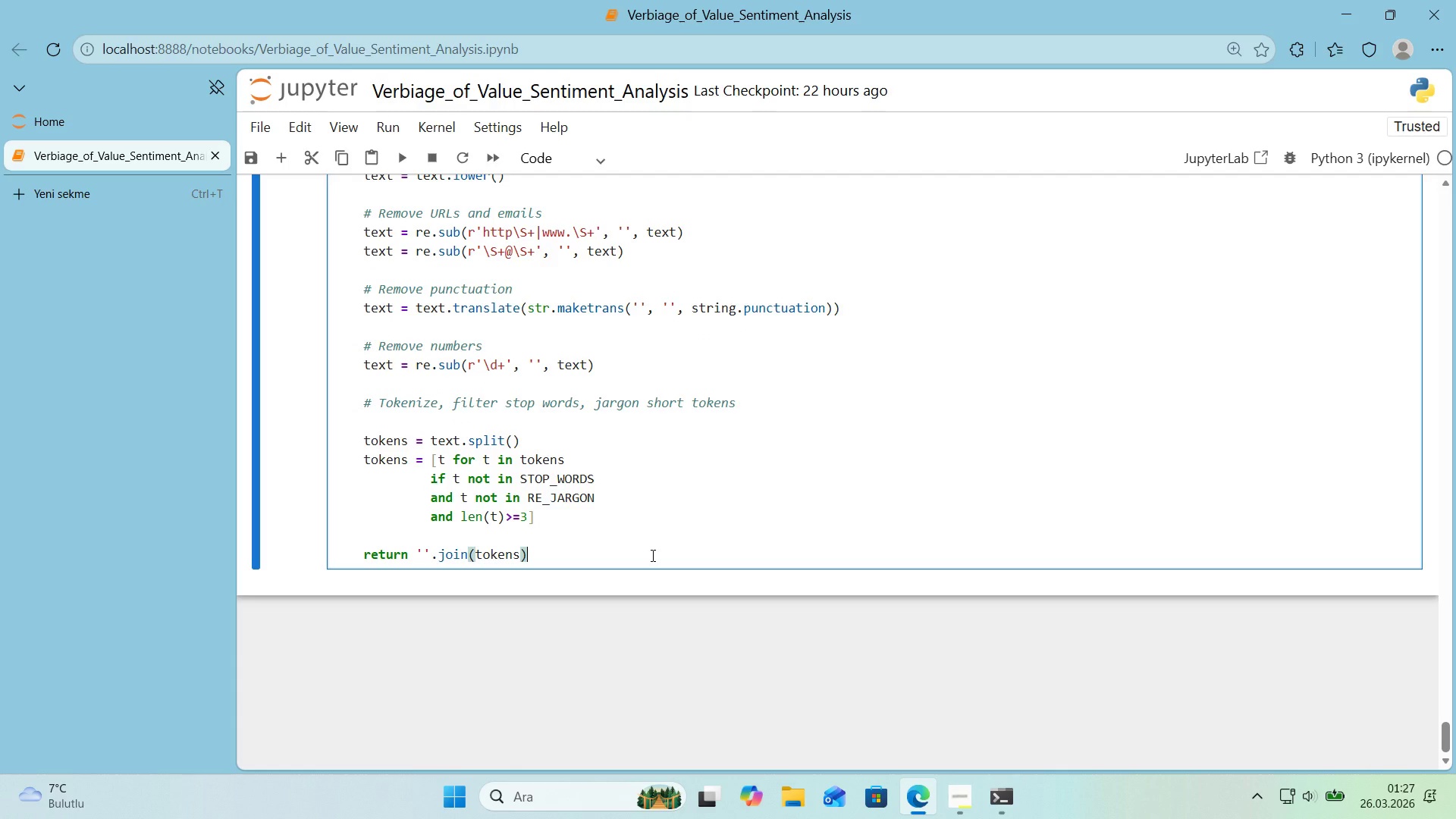 
key(Enter)
 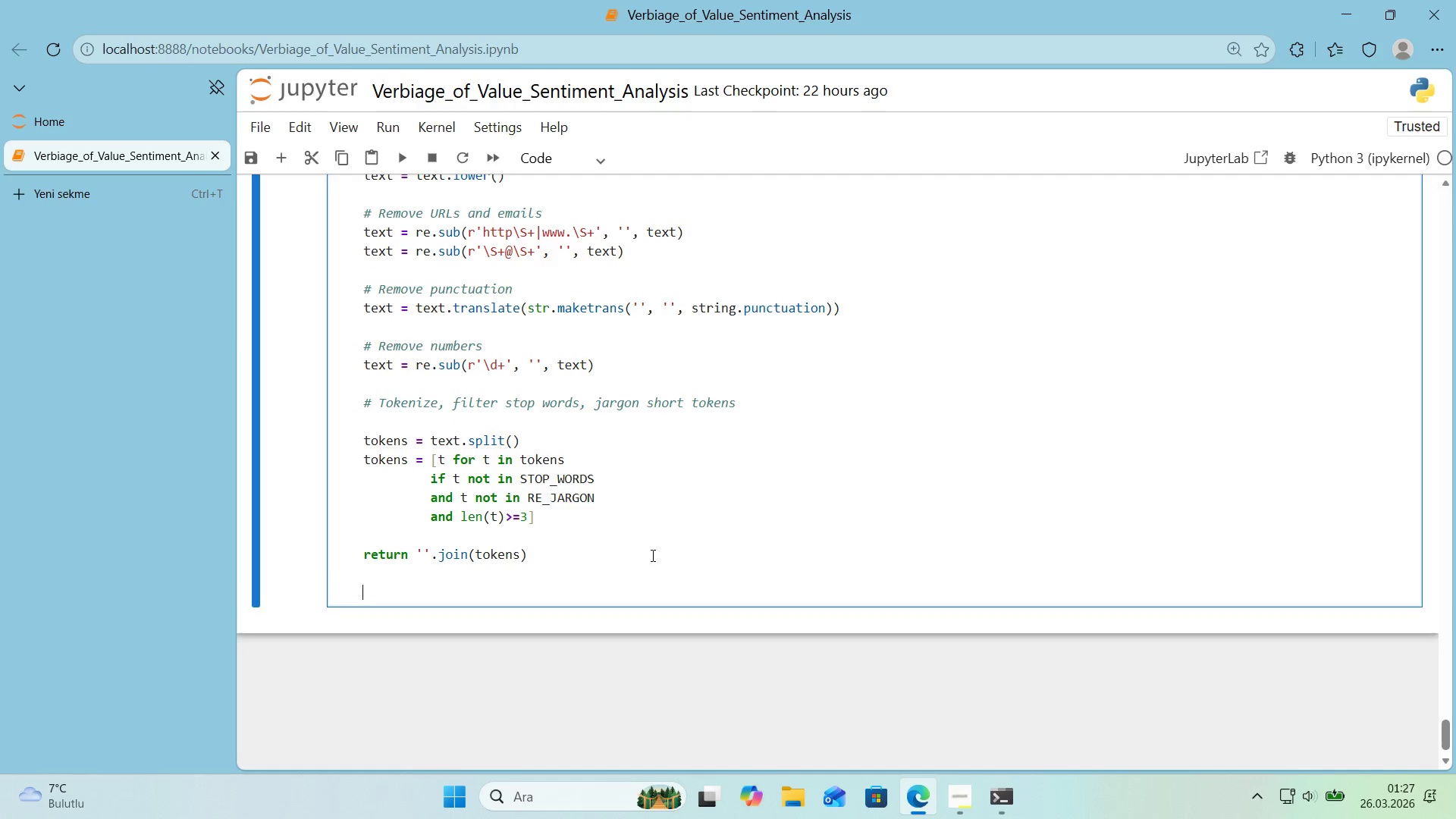 
key(Enter)
 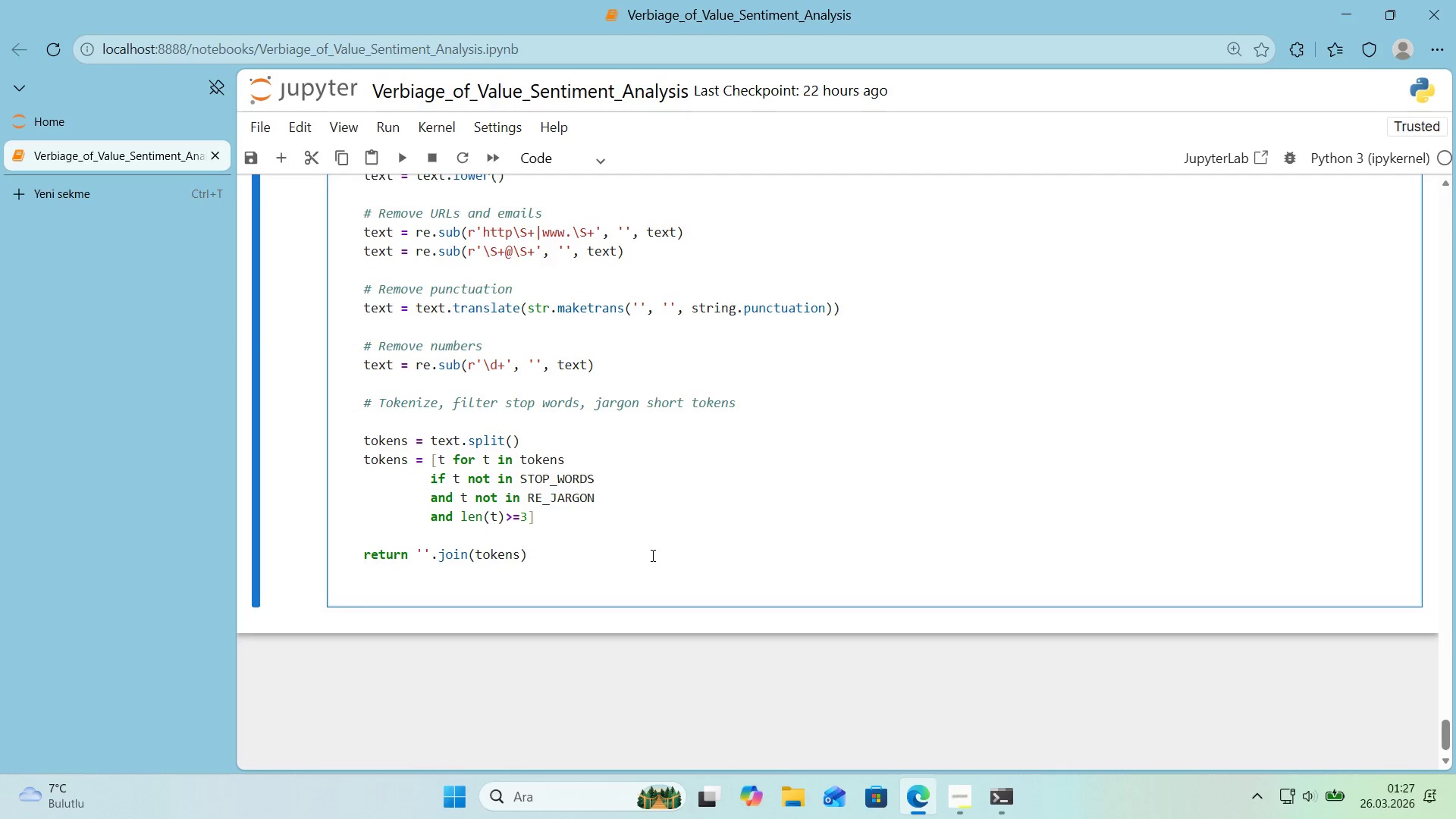 
key(Backspace)
 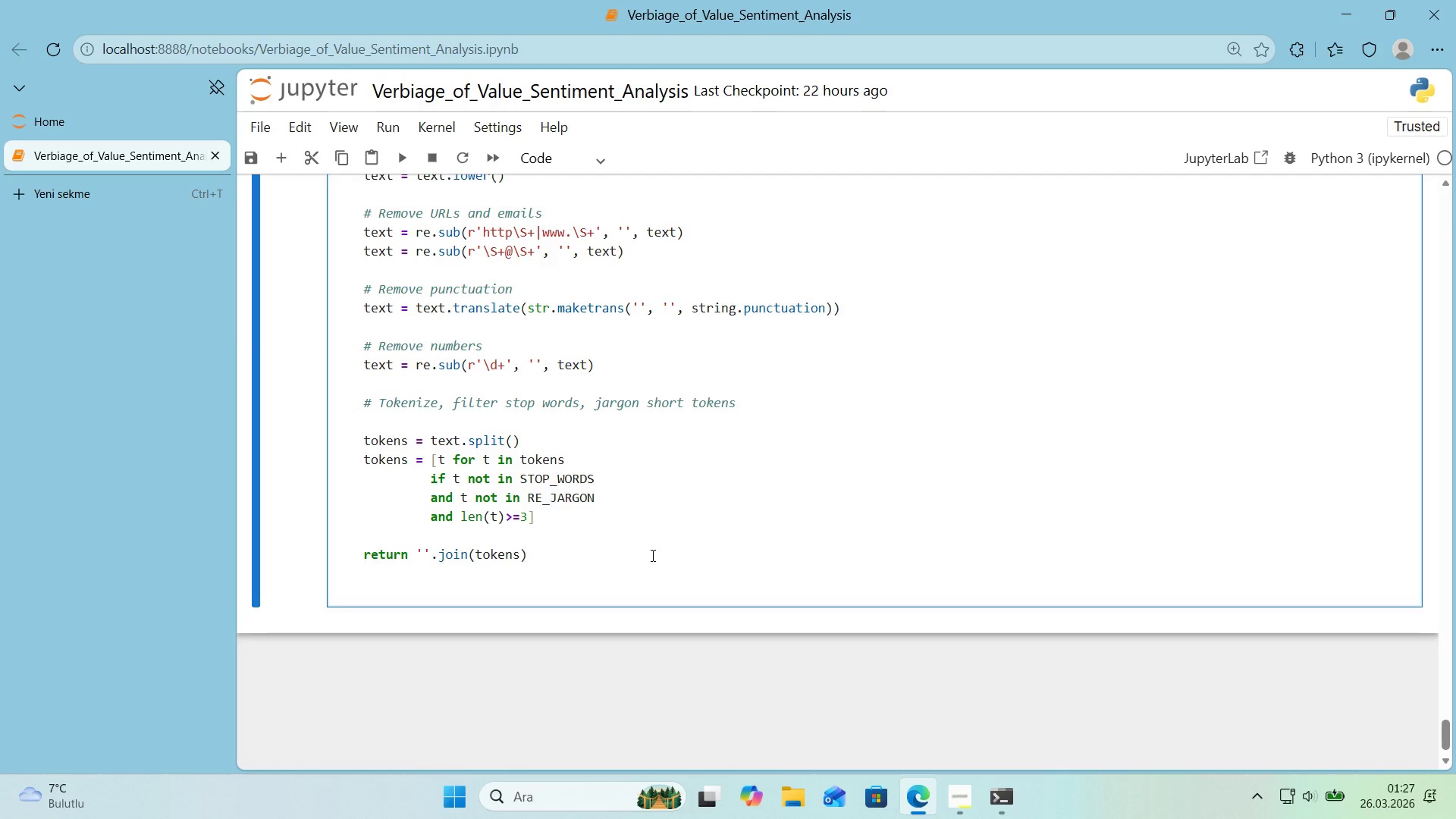 
key(Alt+Control+3)
 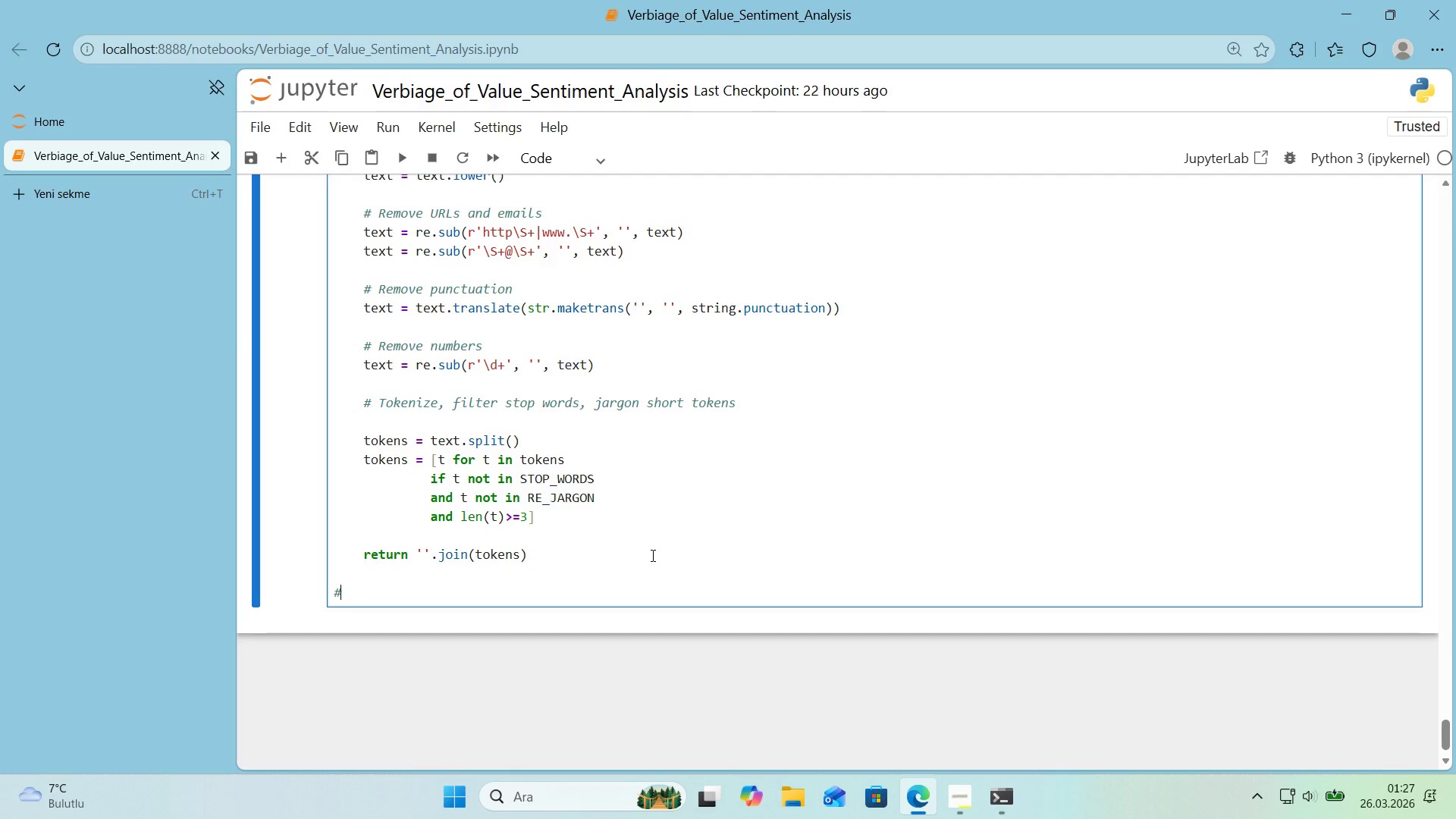 
type( Apply the clean'ng p'pel'ne)
 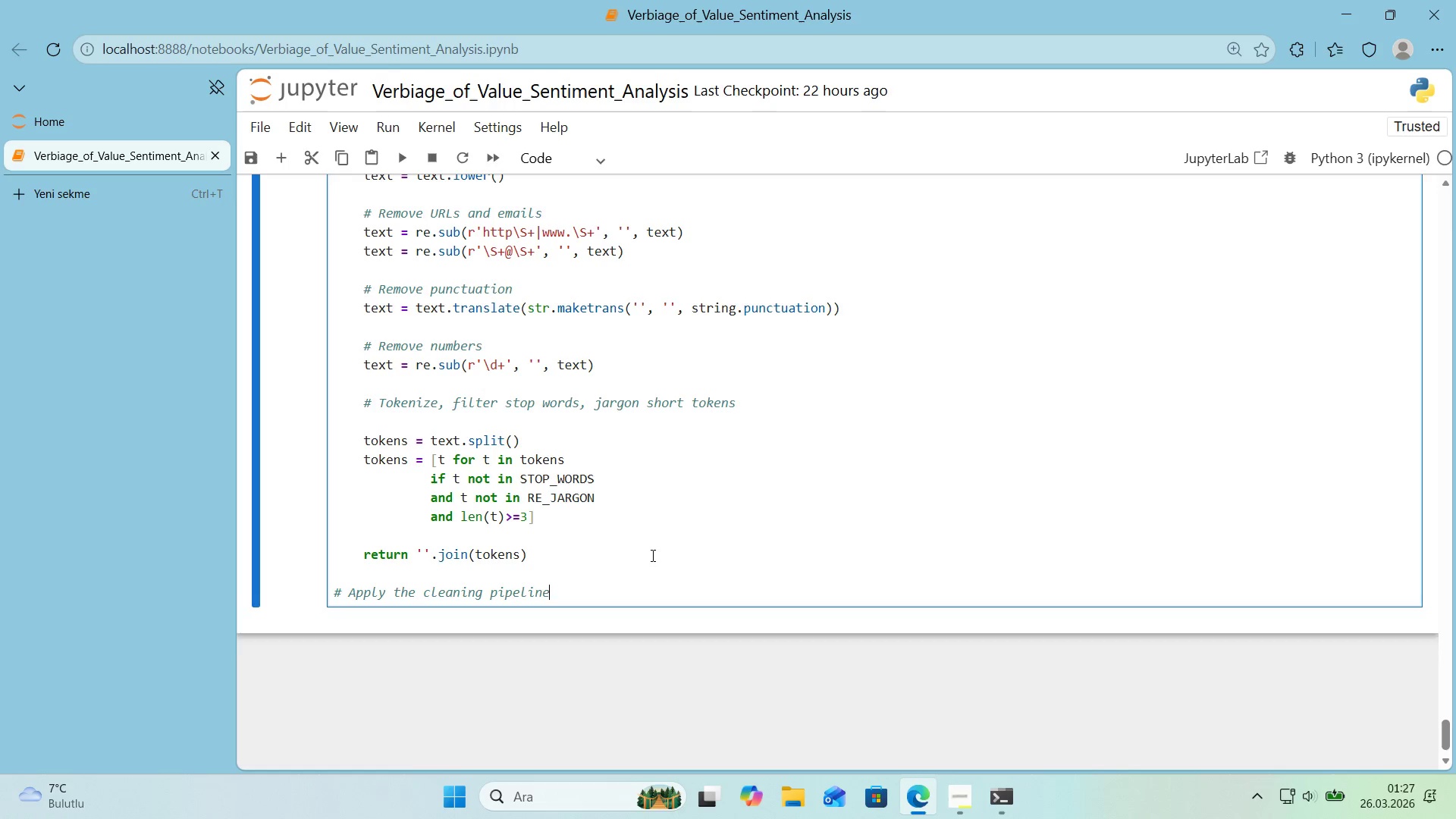 
key(Enter)
 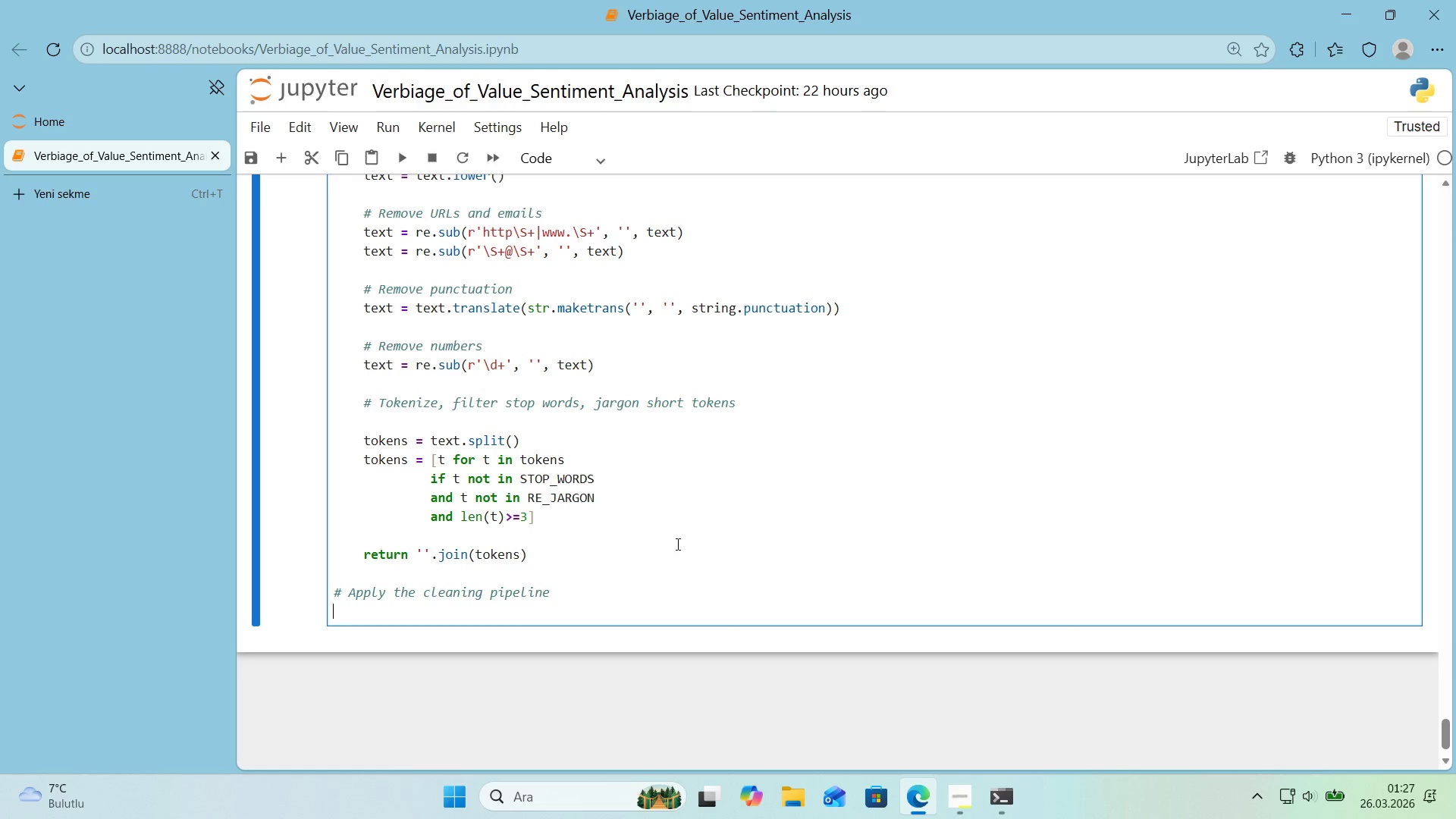 
scroll: coordinate [692, 534], scroll_direction: down, amount: 1.0
 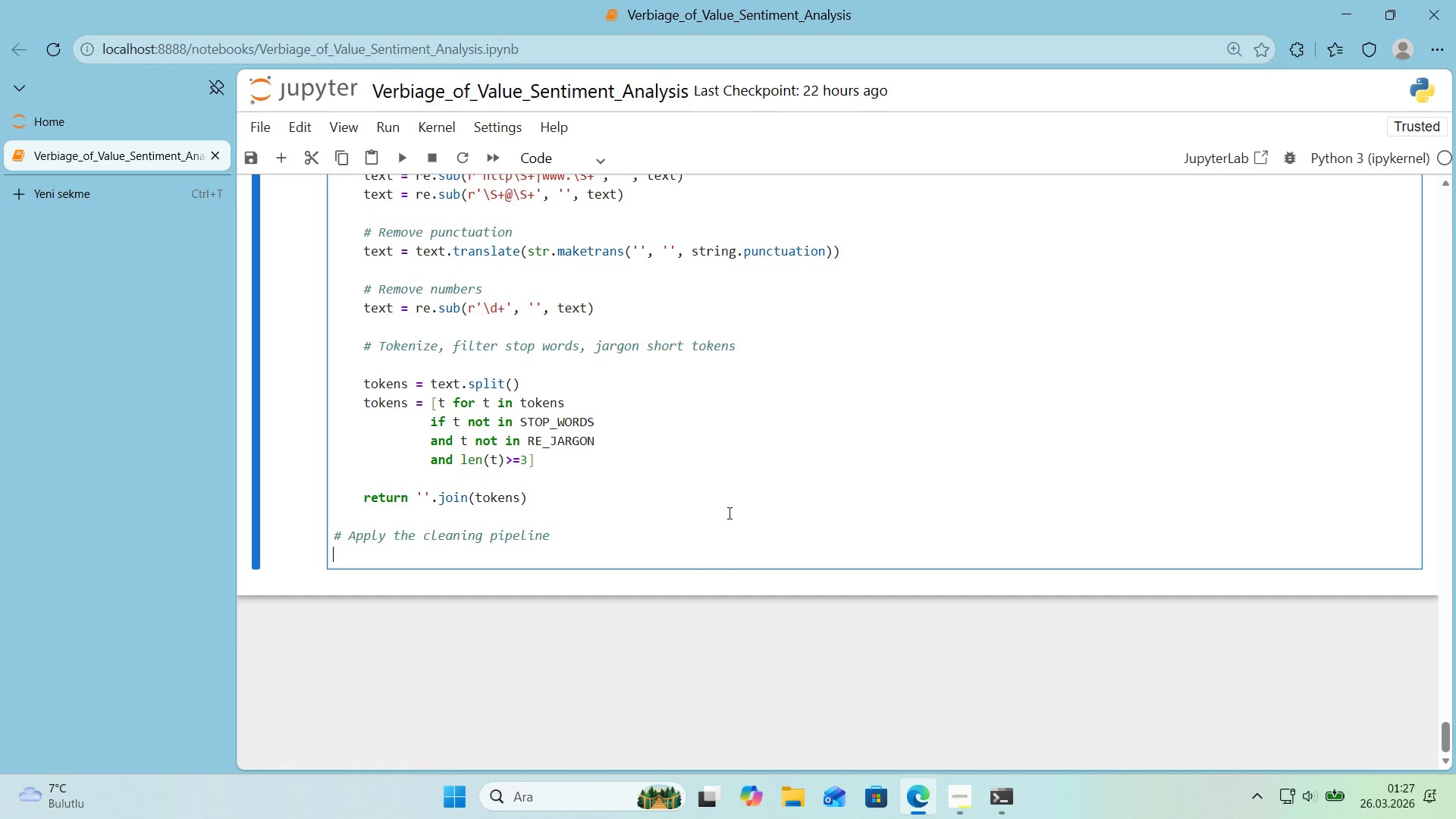 
type(df)
 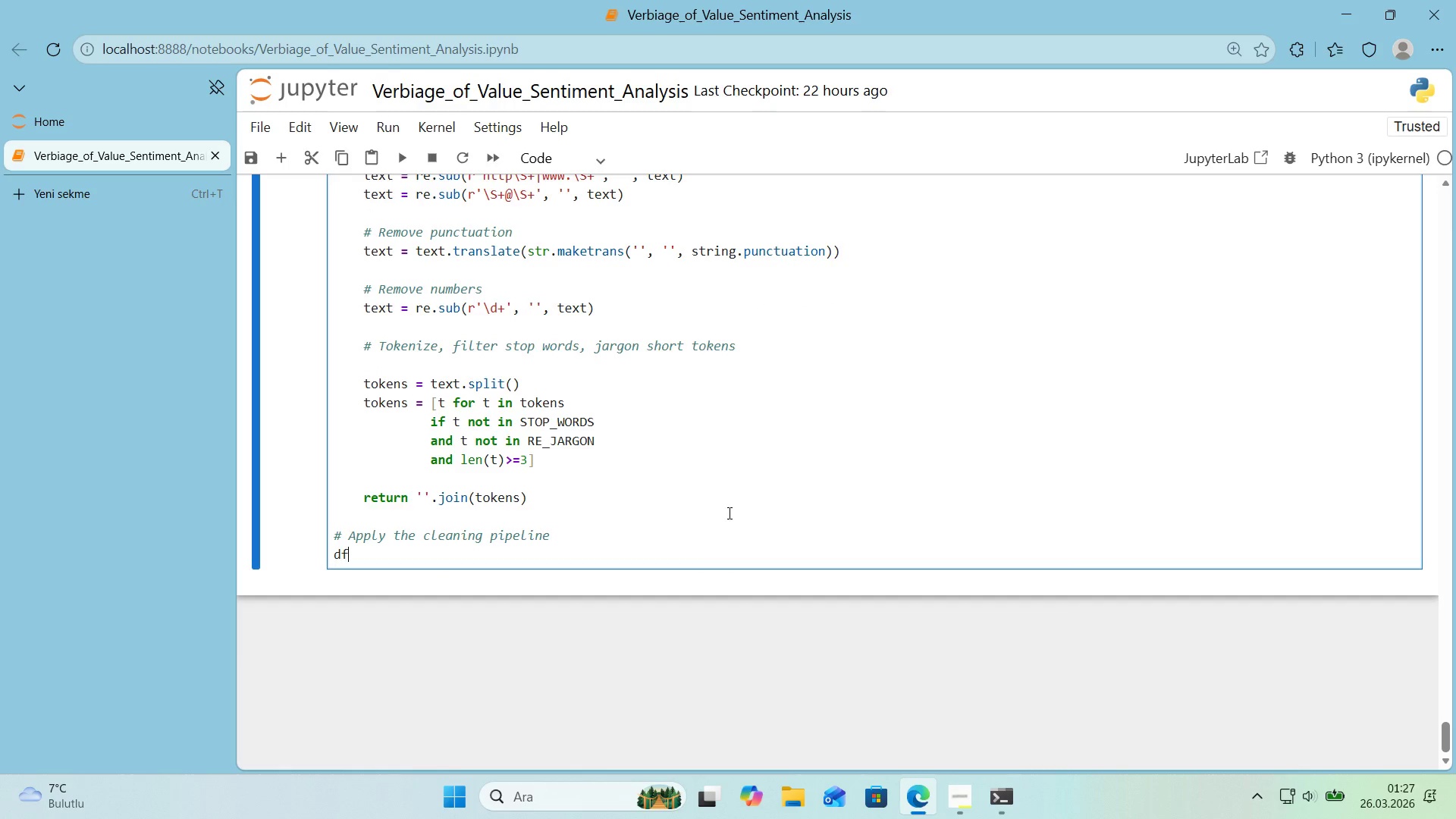 
key(Alt+Control+8)
 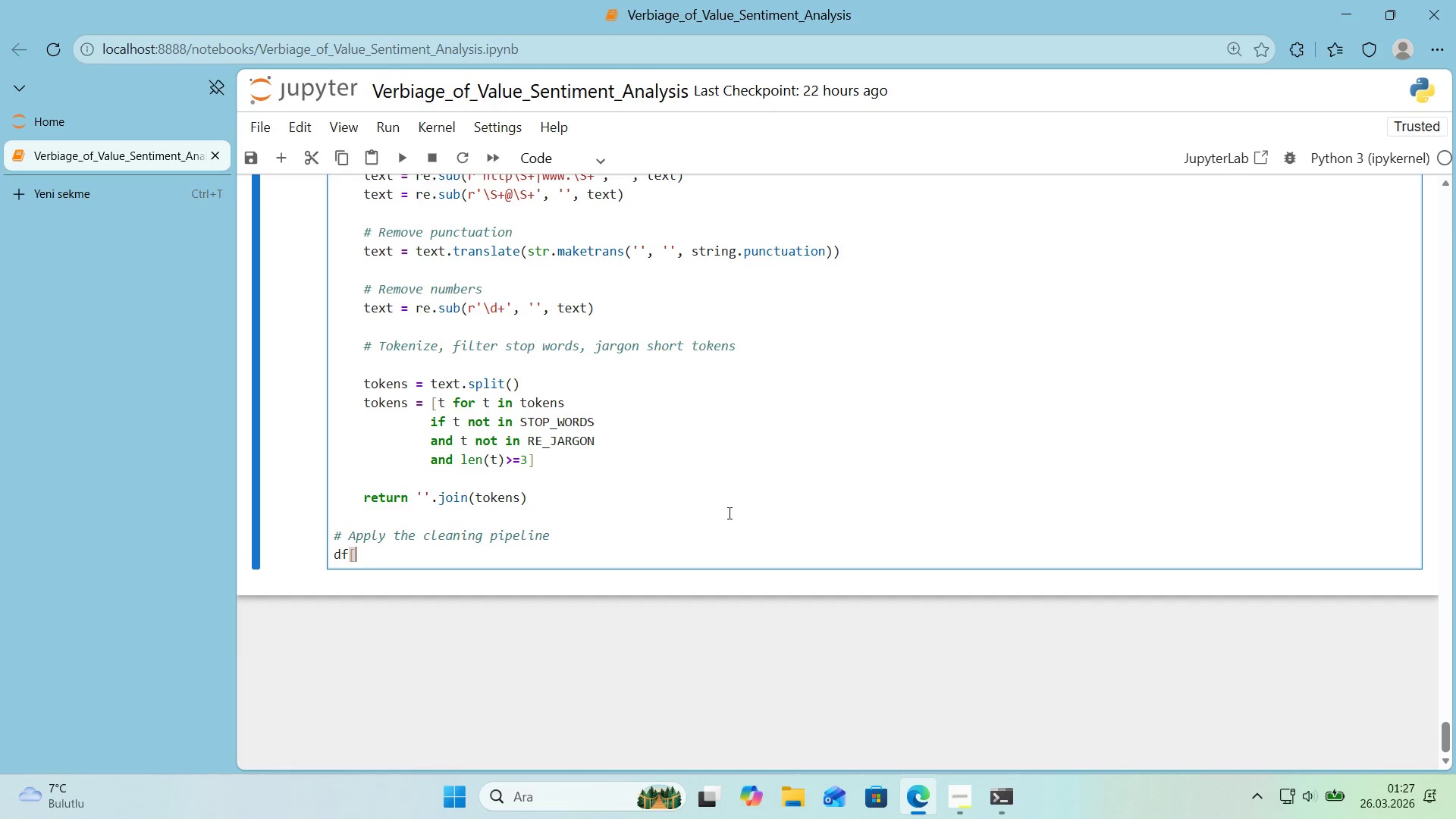 
key(Alt+Control+9)
 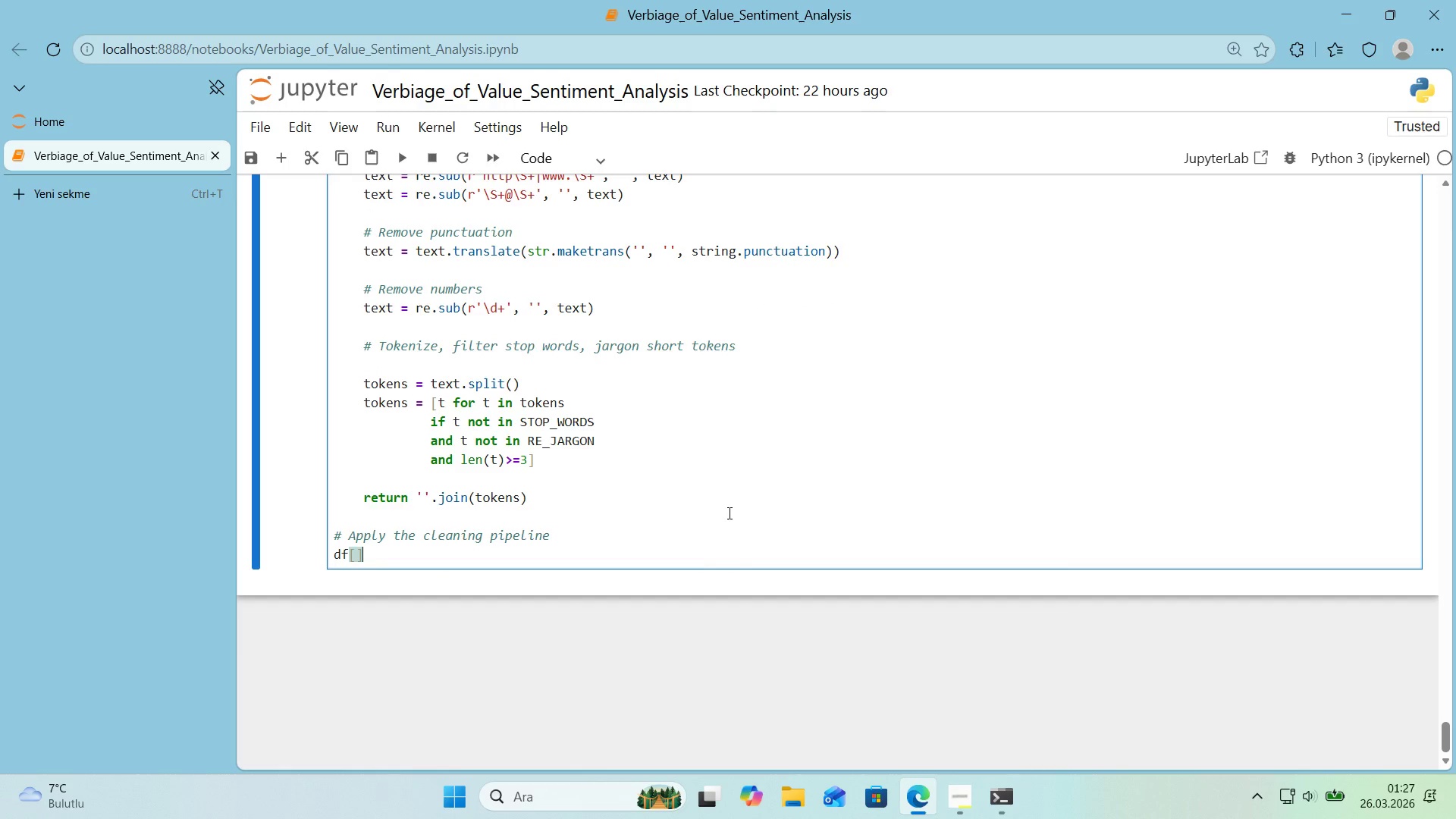 
key(ArrowLeft)
 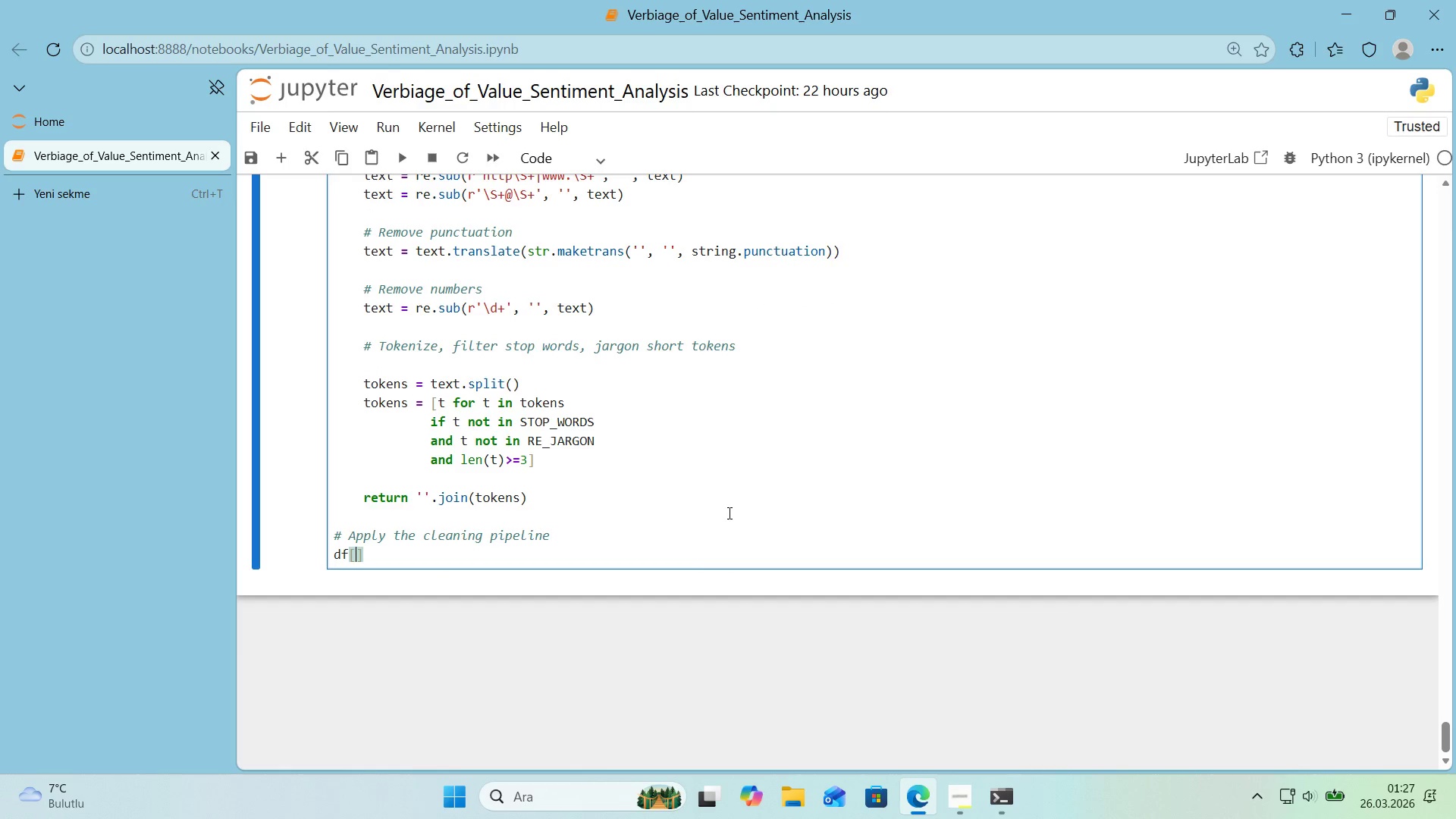 
type(@@)
 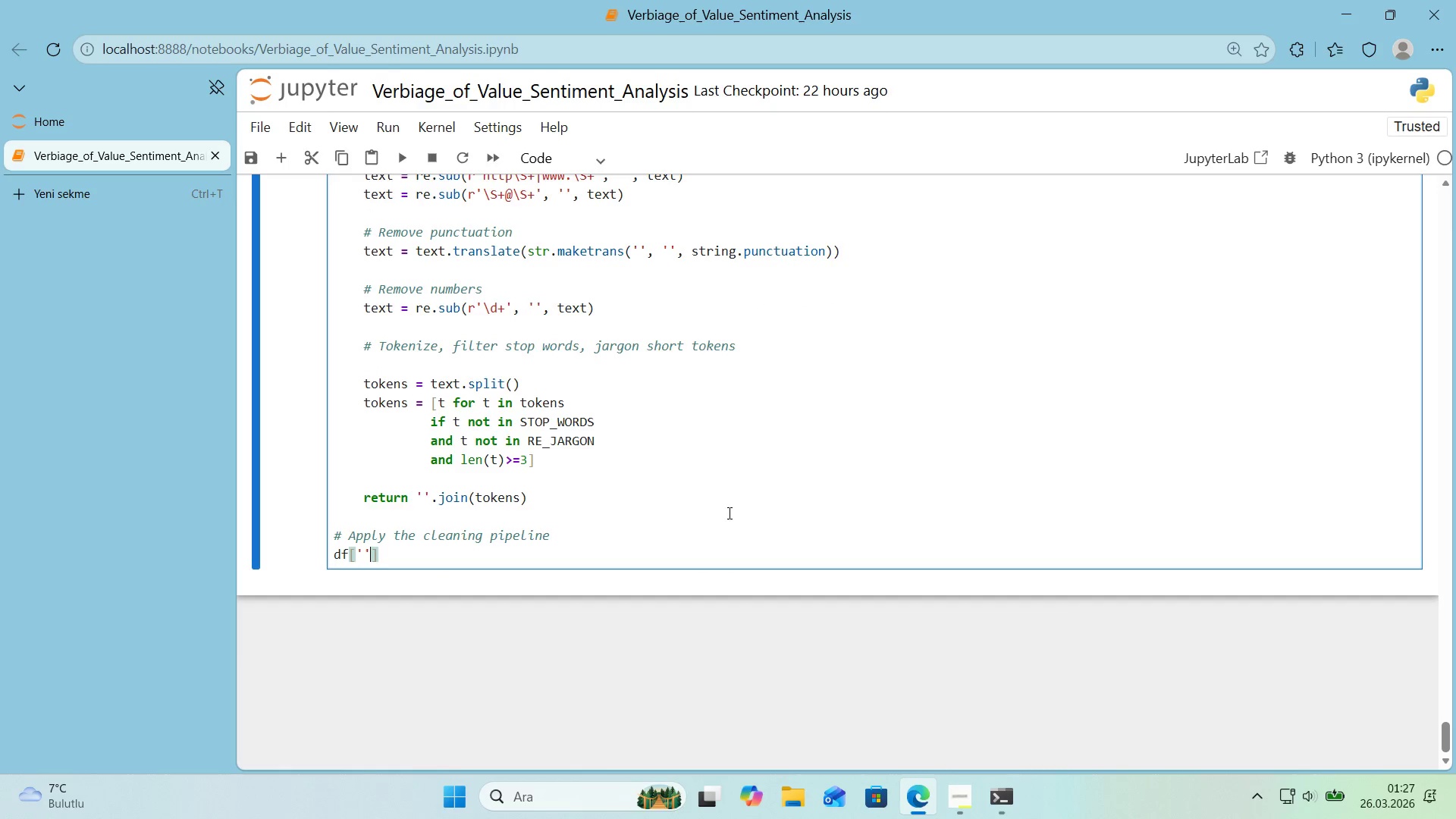 
key(ArrowLeft)
 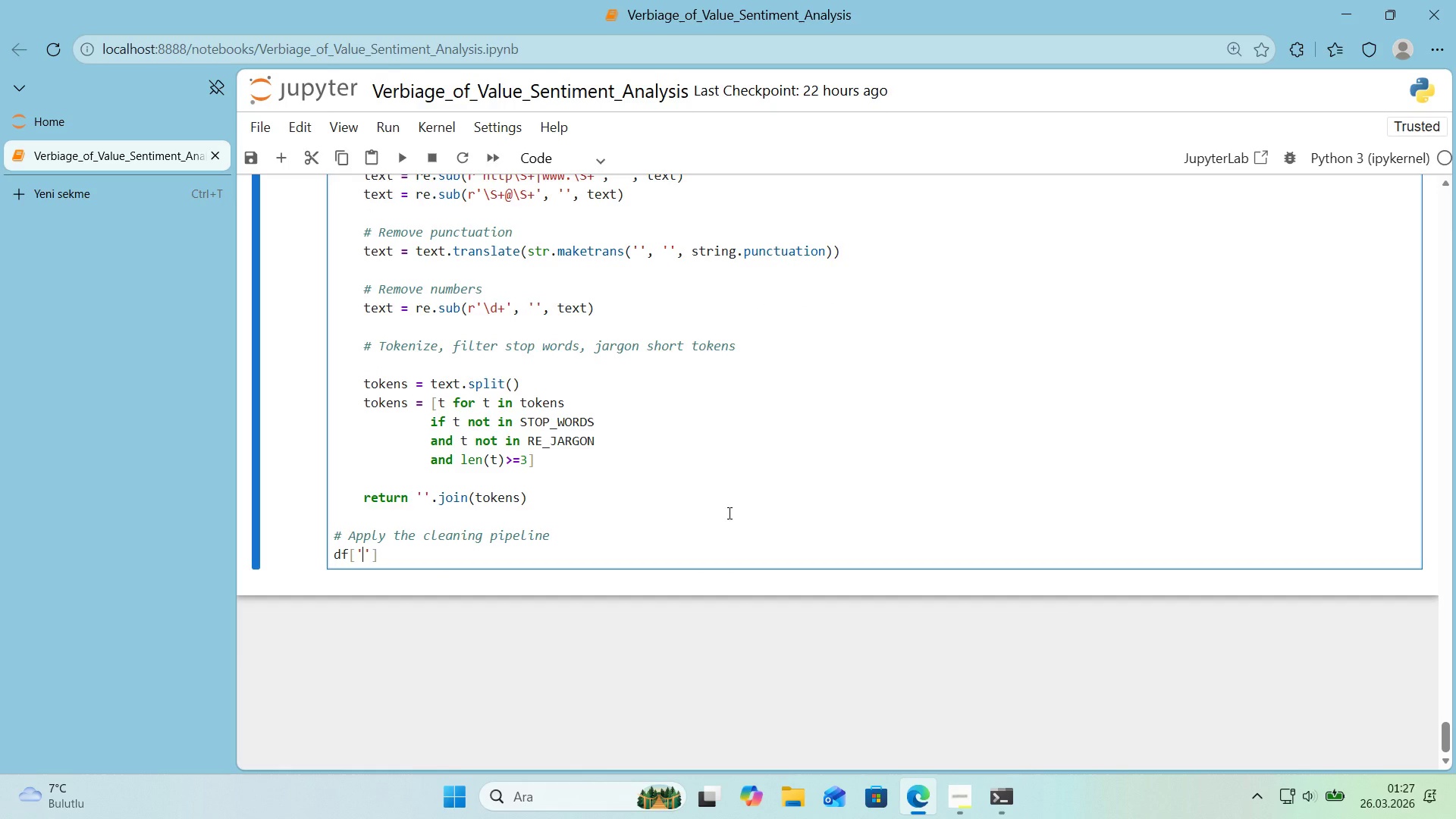 
type(descr'pt'on_clean)
 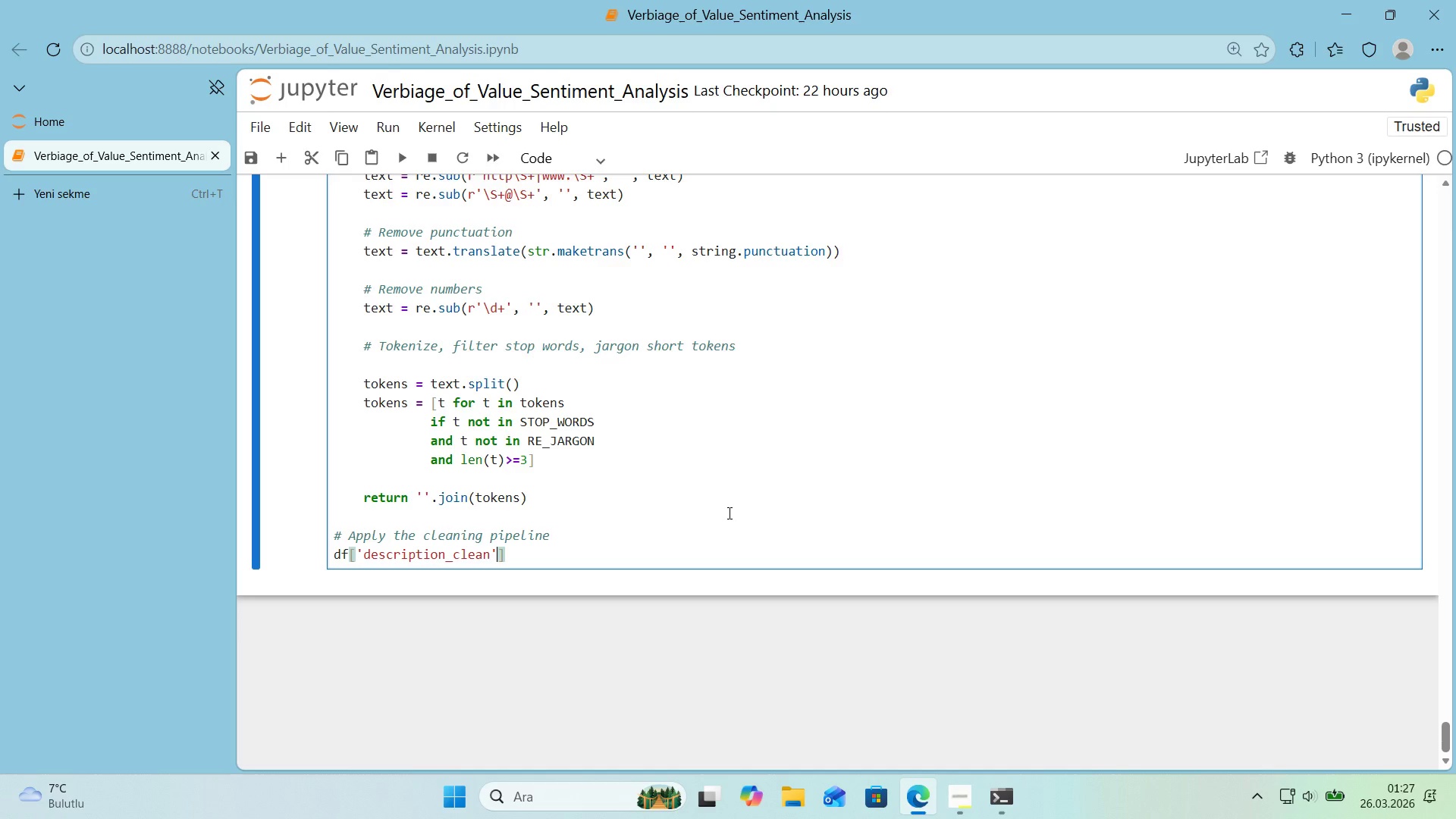 
 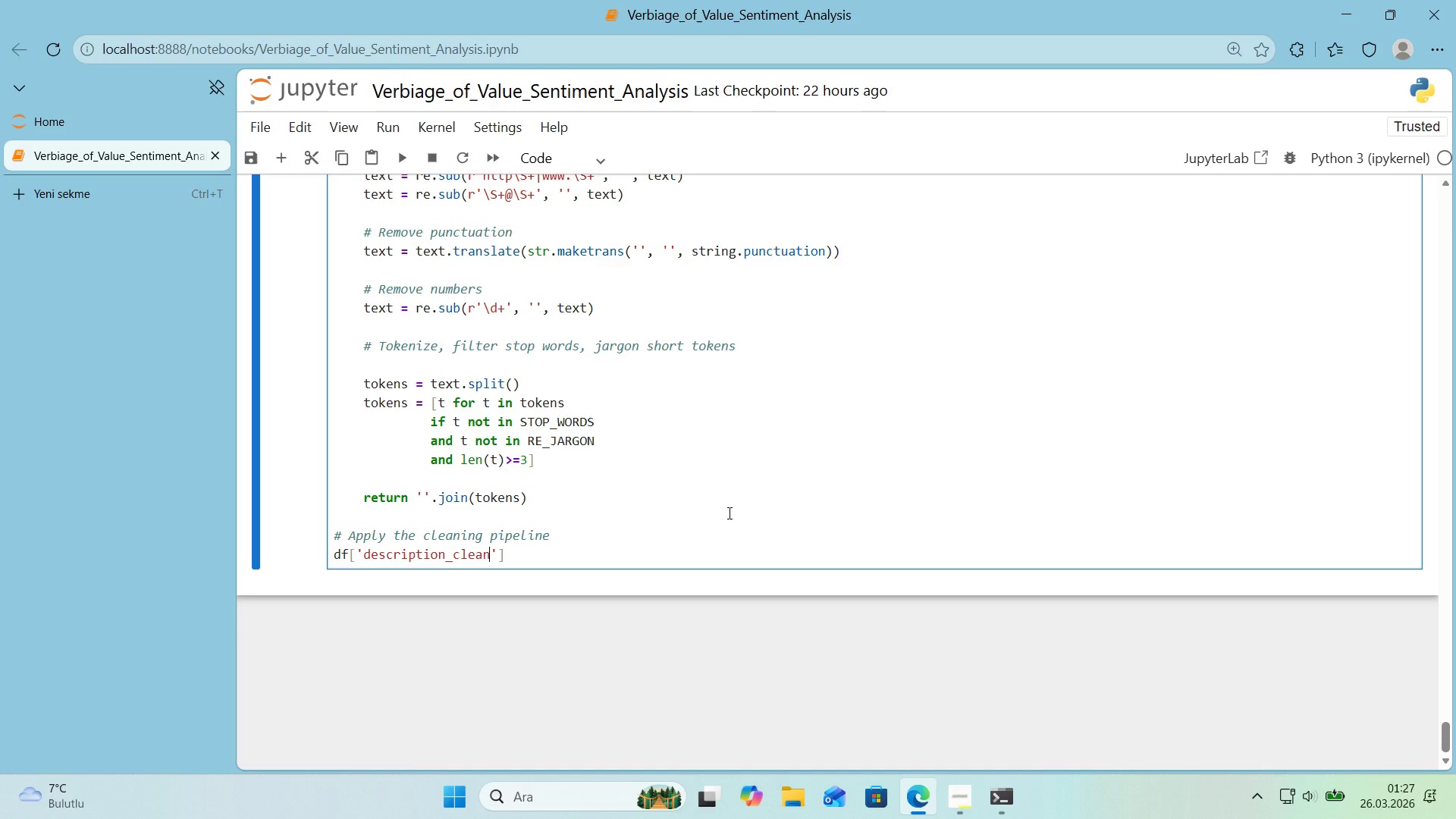 
key(ArrowRight)
 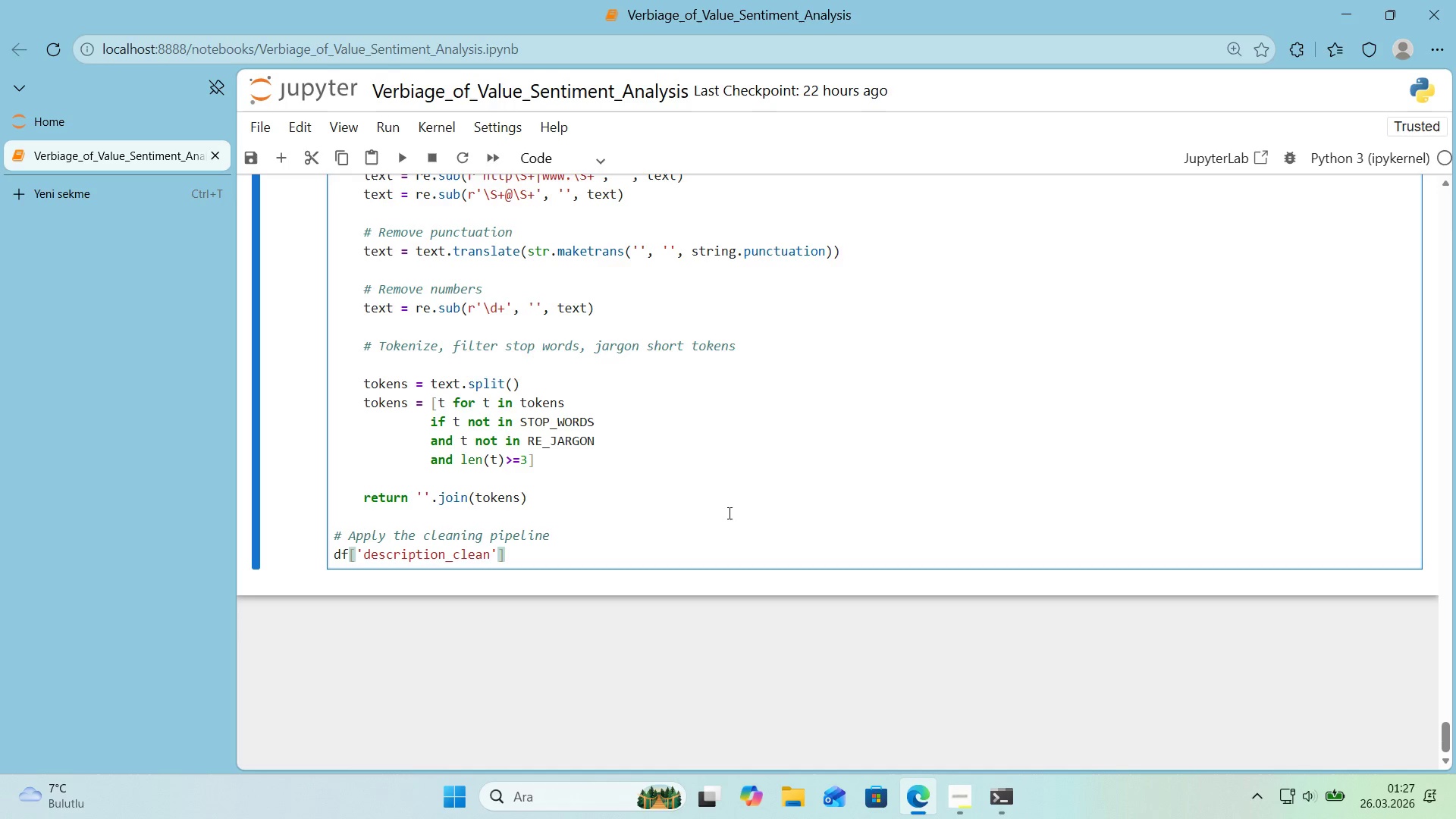 
key(ArrowRight)
 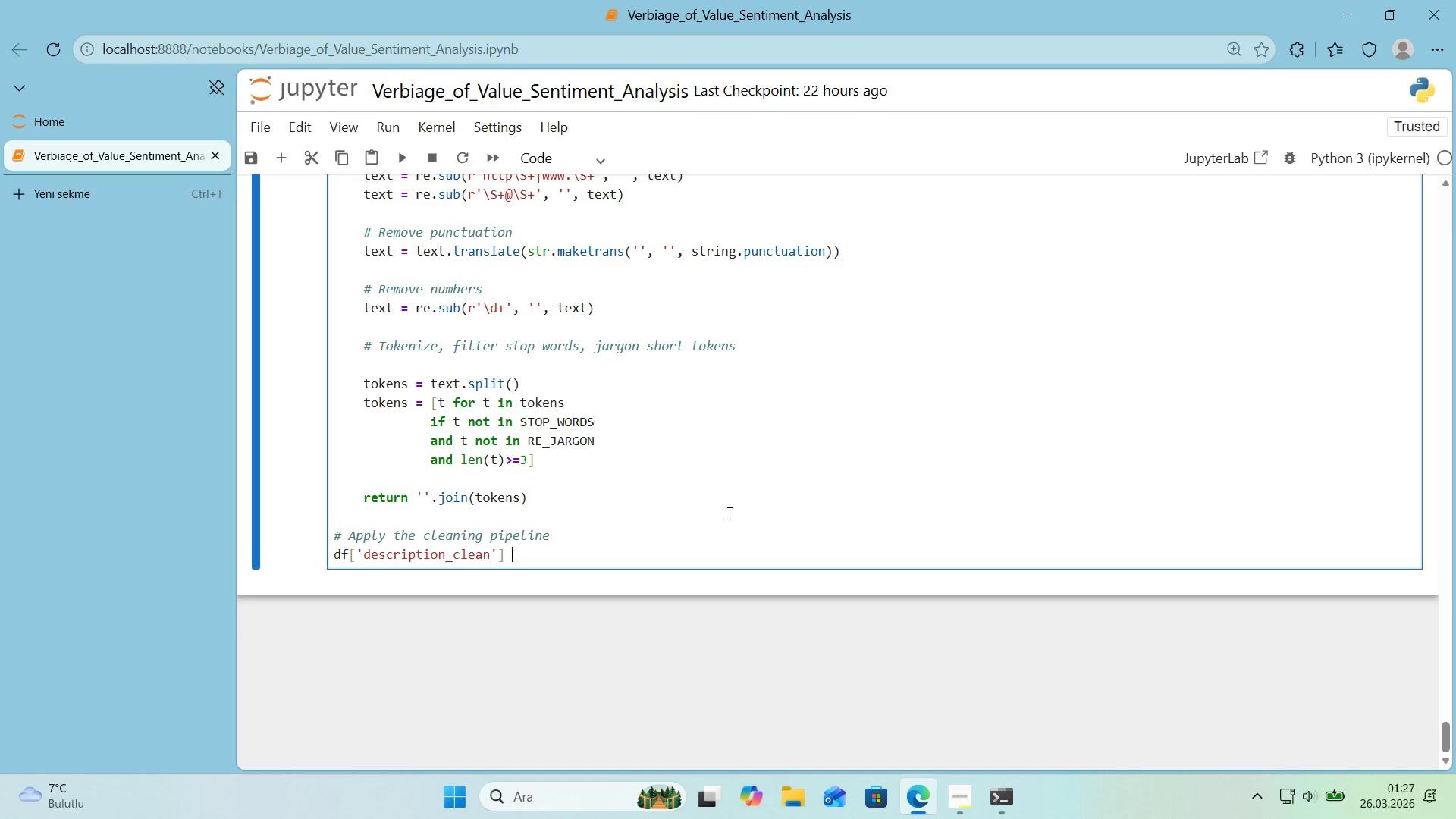 
type( ) df)
 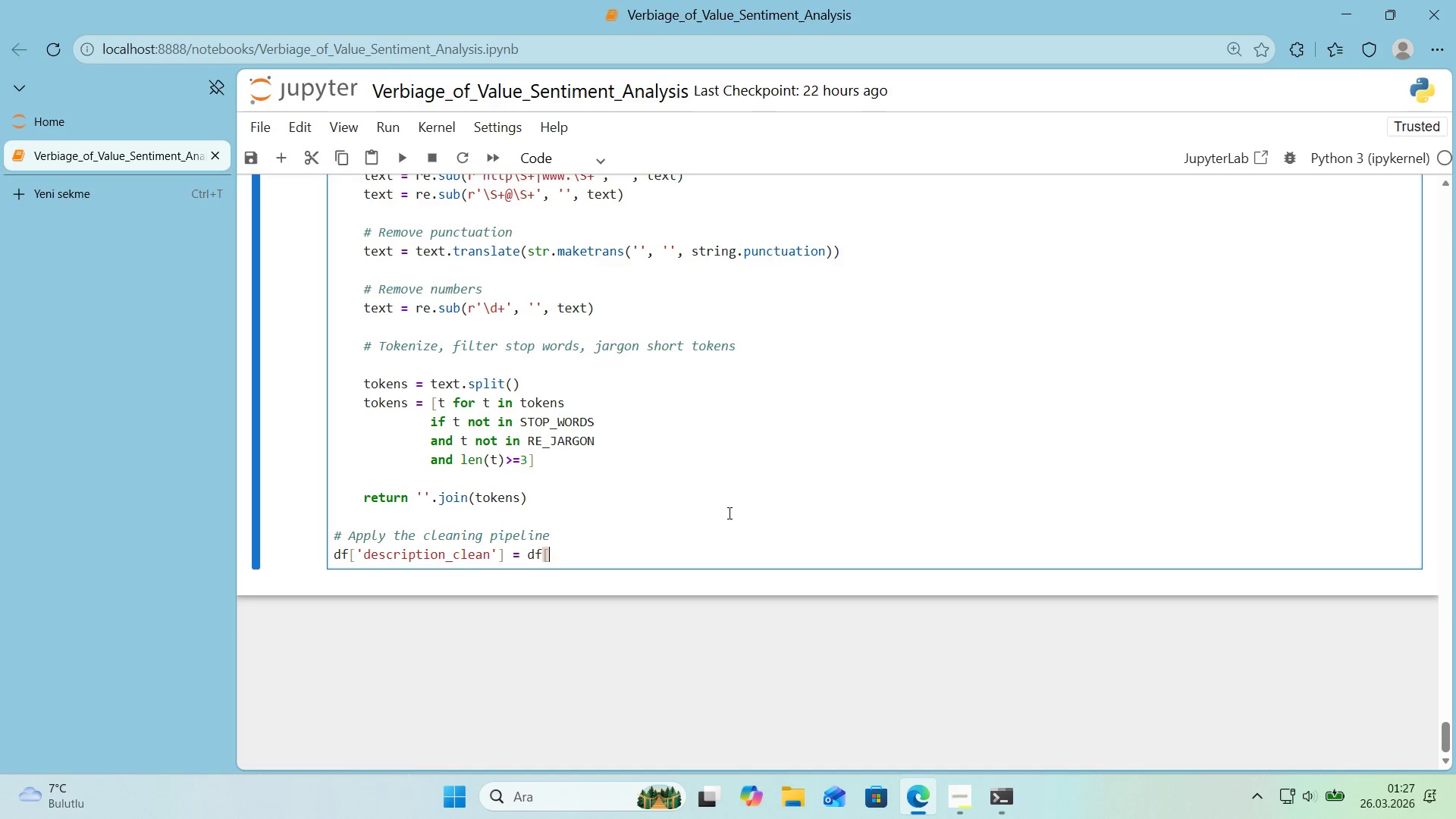 
key(Alt+Control+8)
 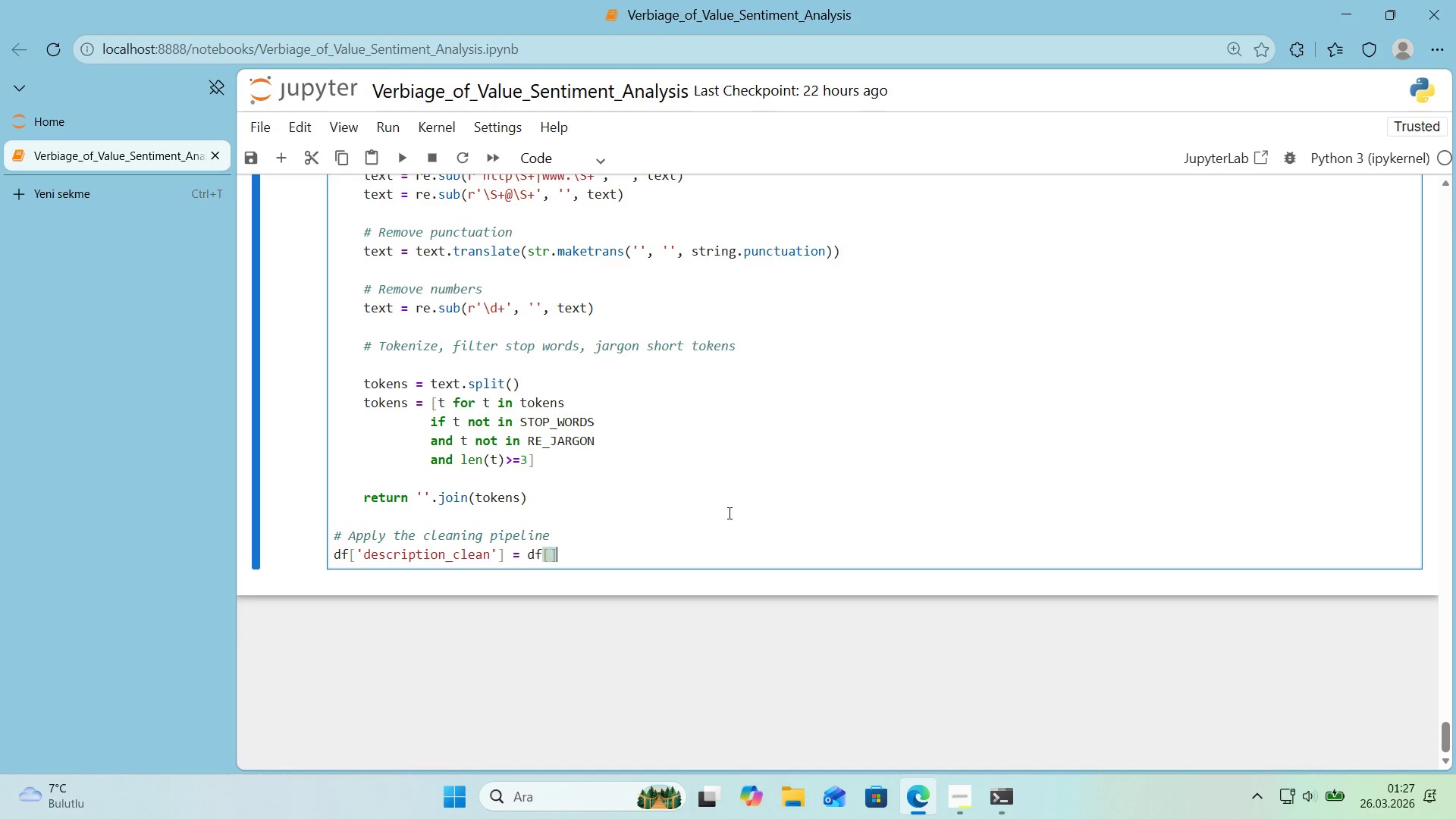 
key(Alt+Control+9)
 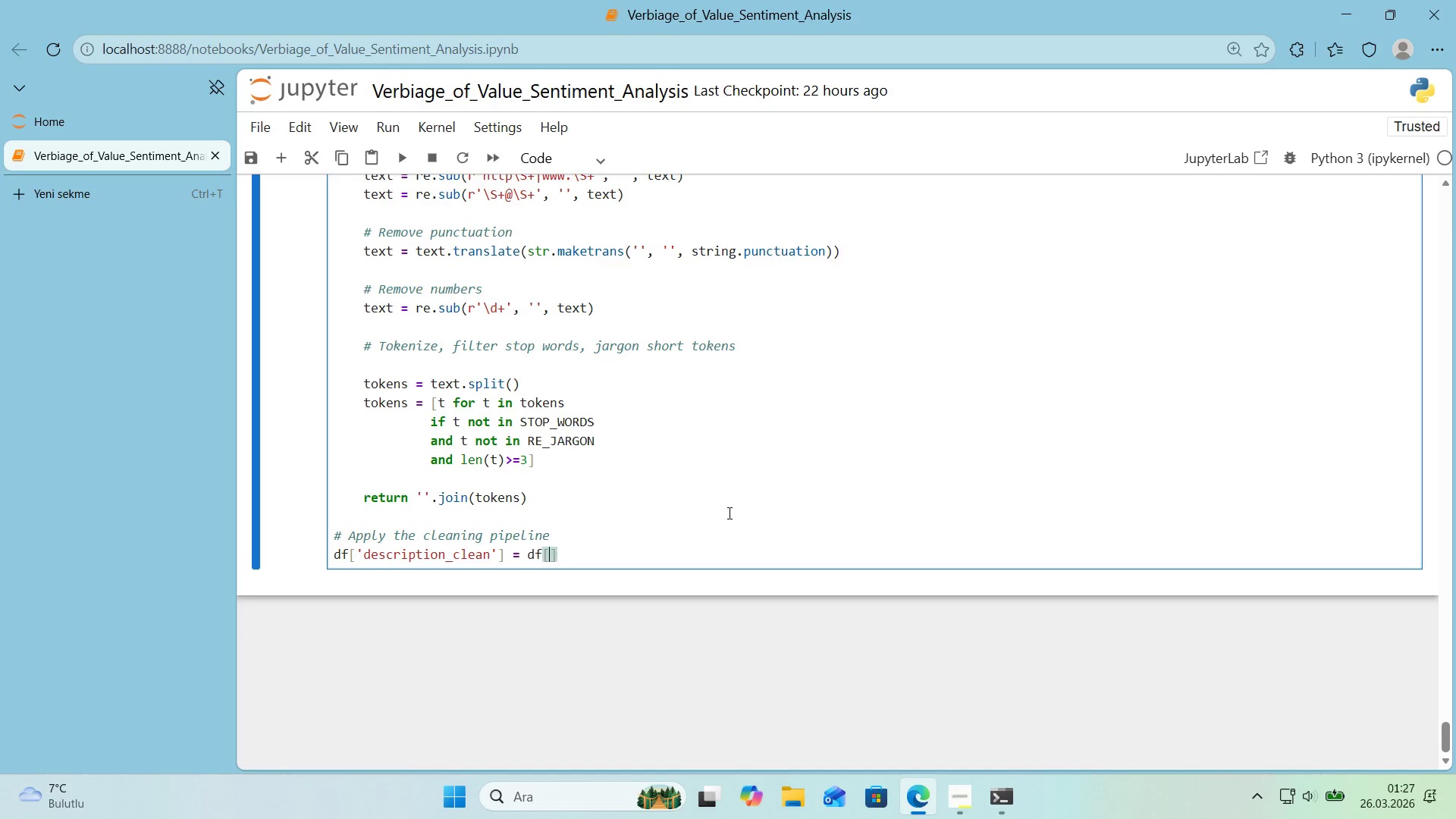 
key(ArrowLeft)
 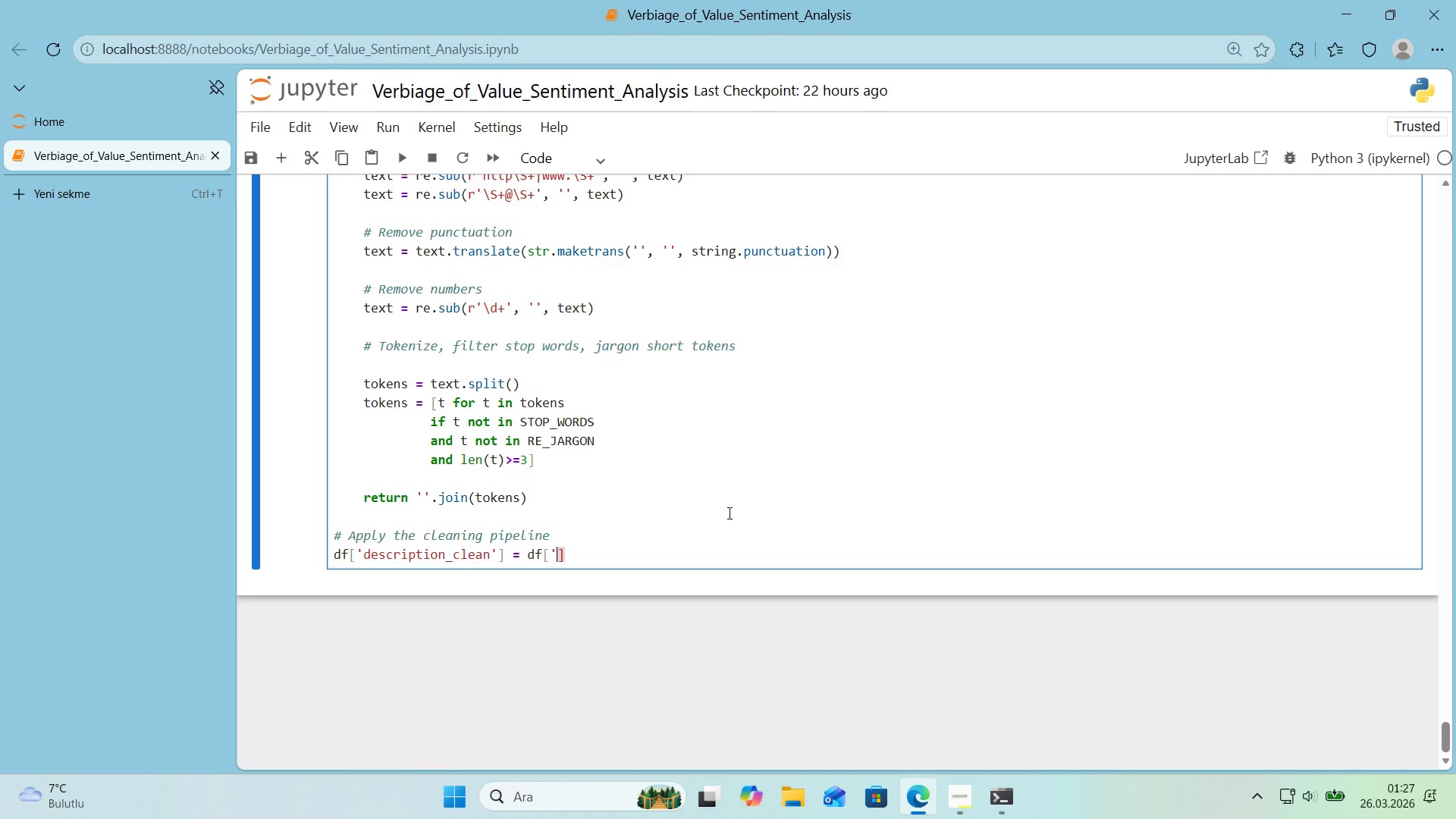 
type(@@)
 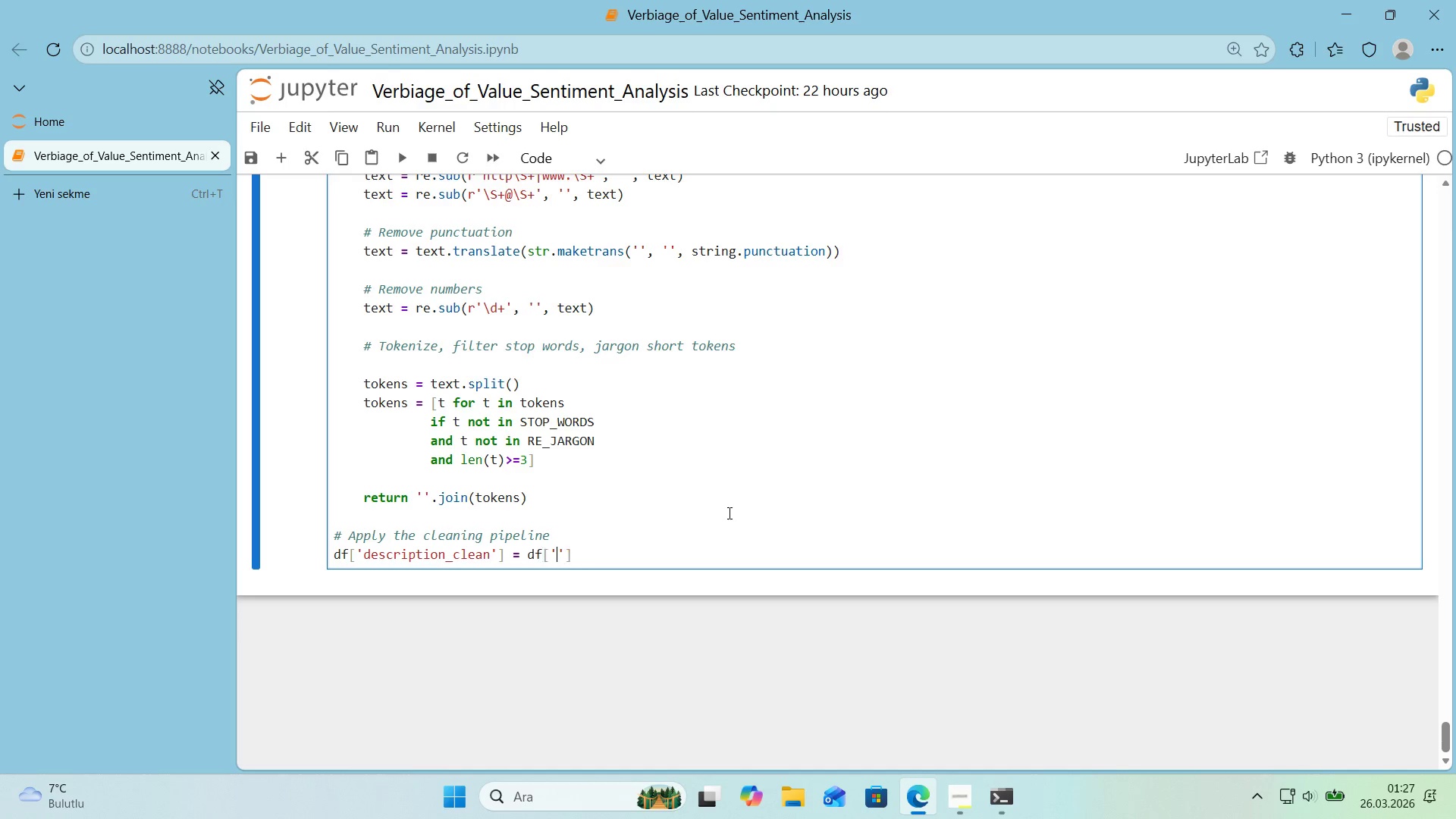 
key(ArrowLeft)
 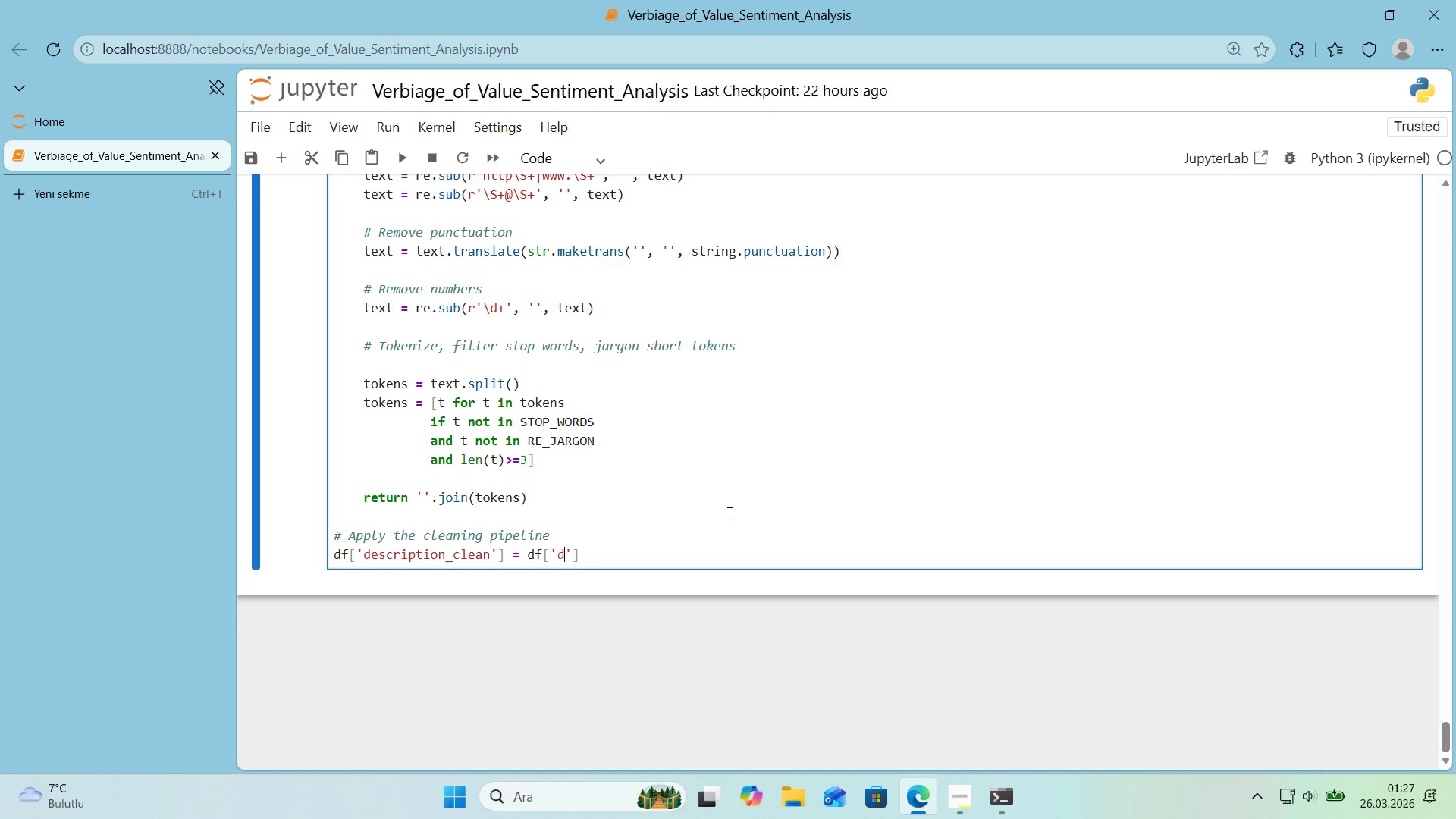 
type(descr;)
key(Backspace)
type('pt'on)
 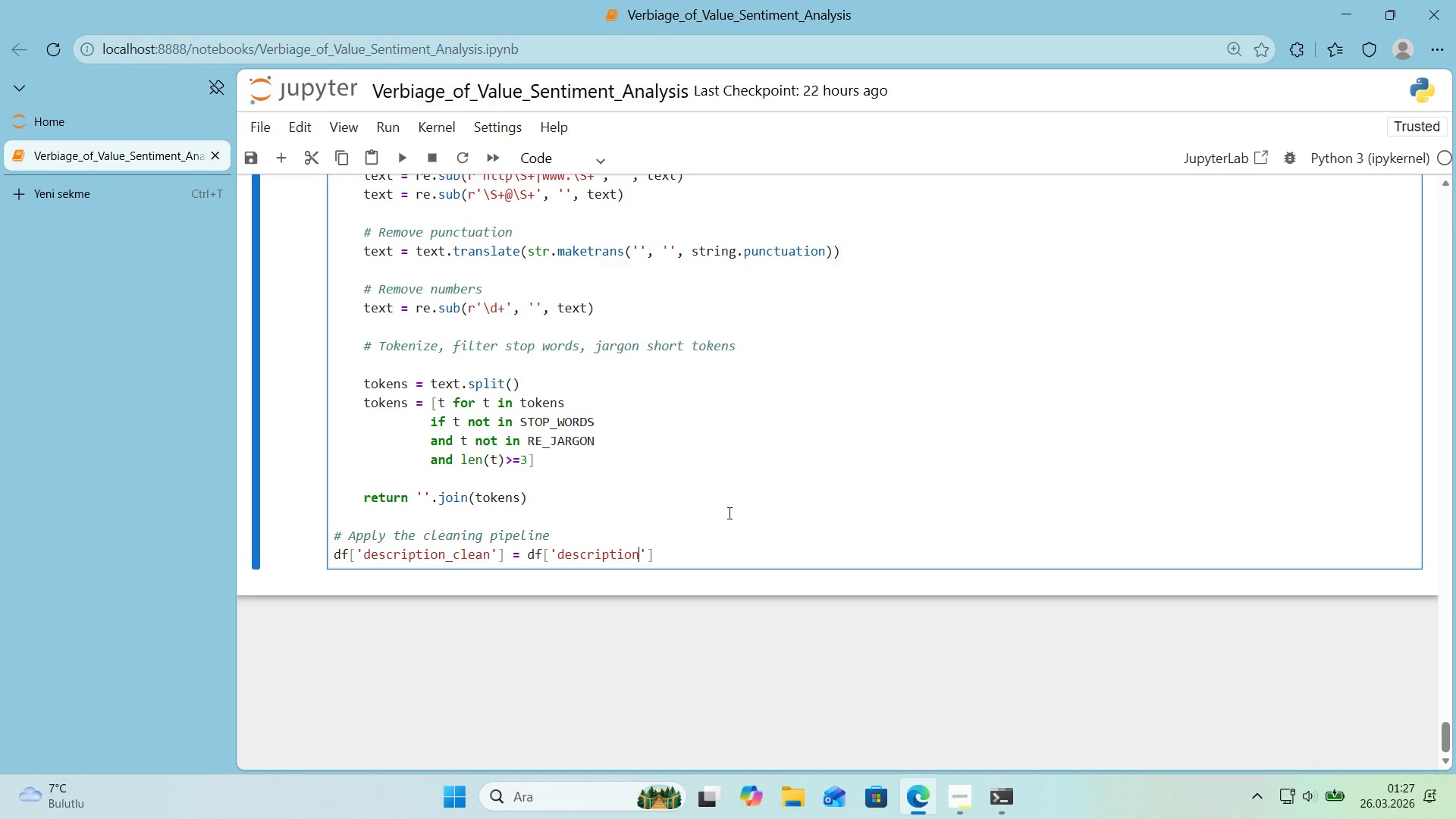 
key(ArrowRight)
 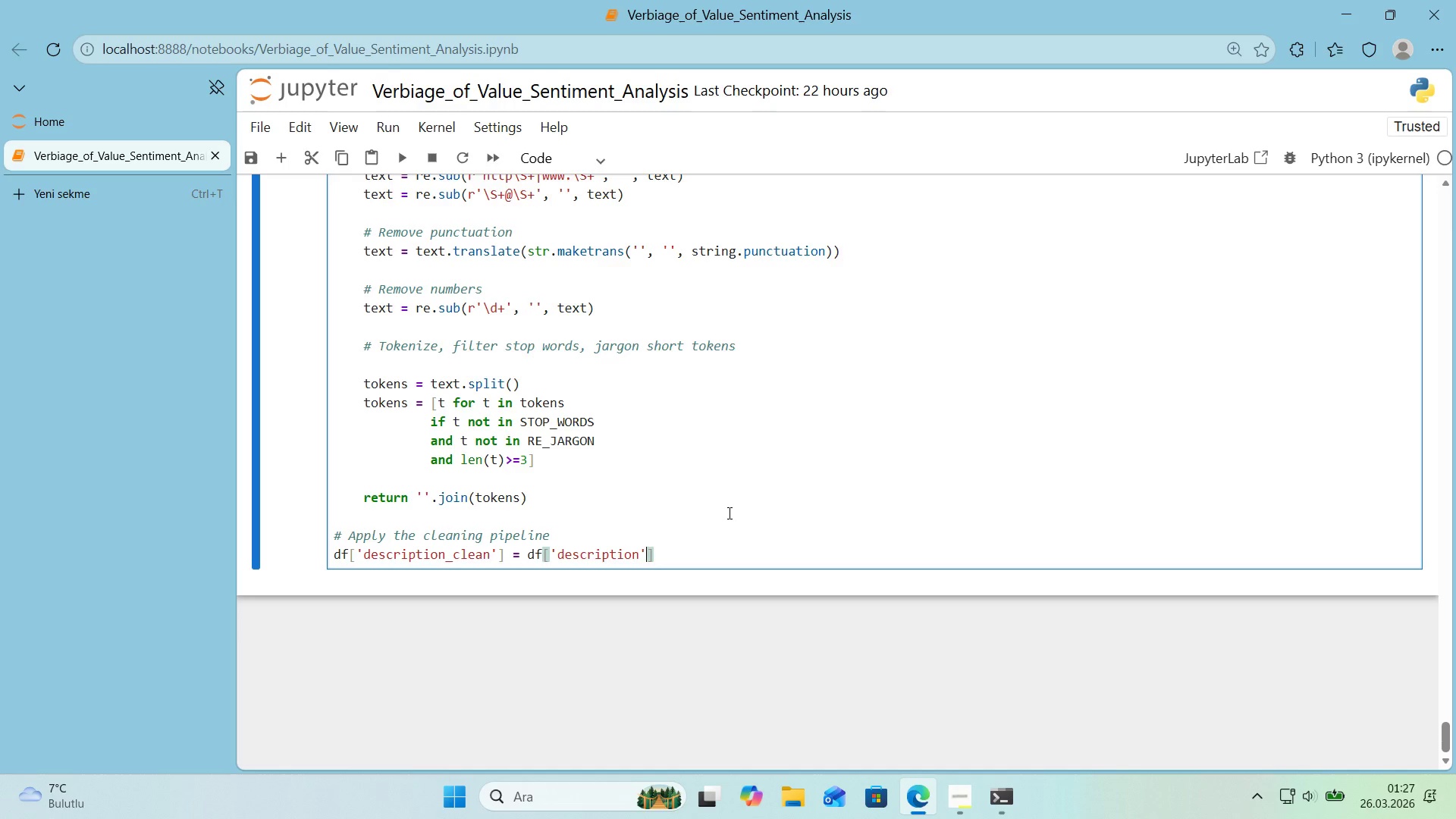 
key(ArrowRight)
 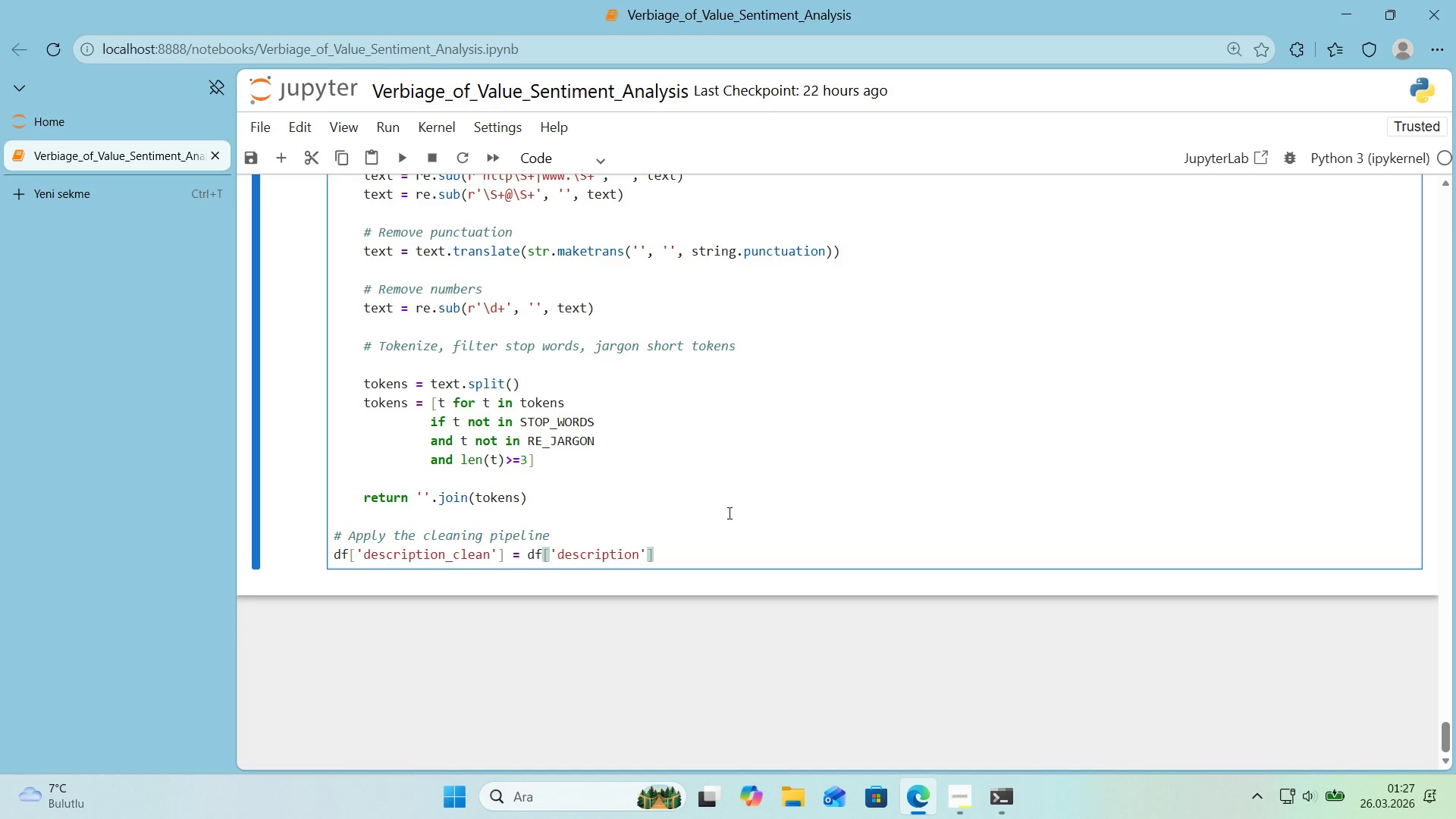 
type(.apply*()
 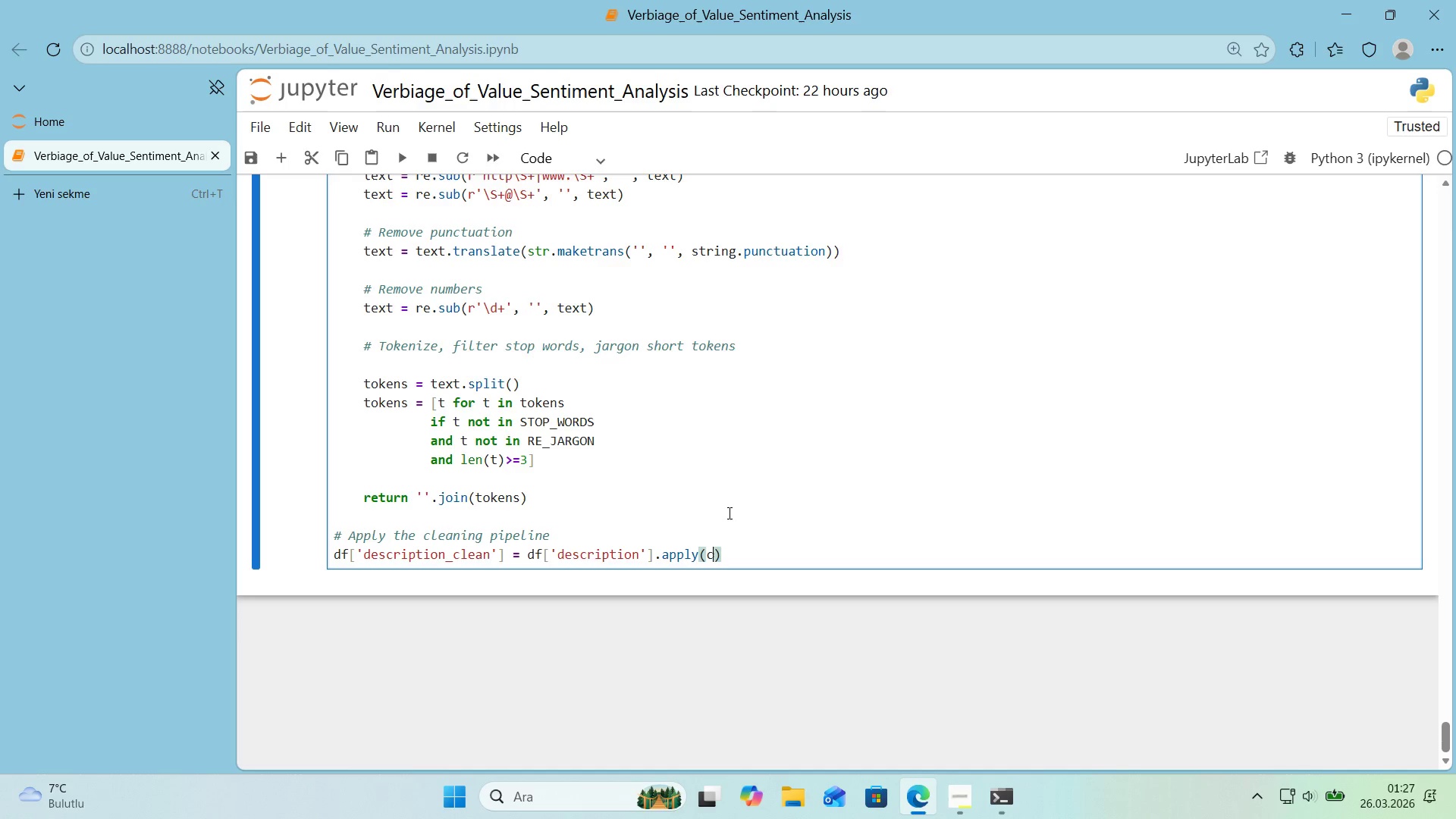 
 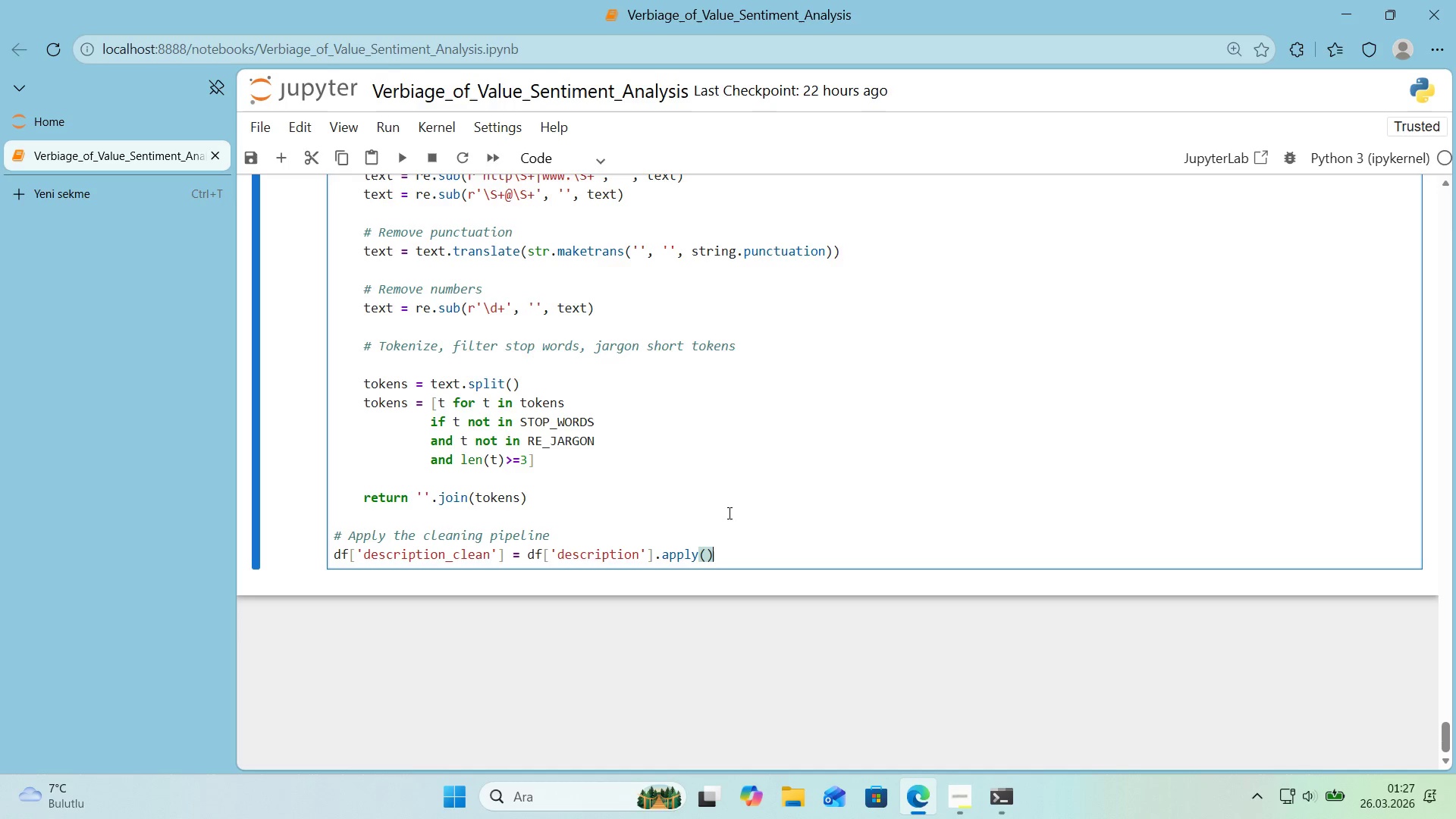 
key(ArrowLeft)
 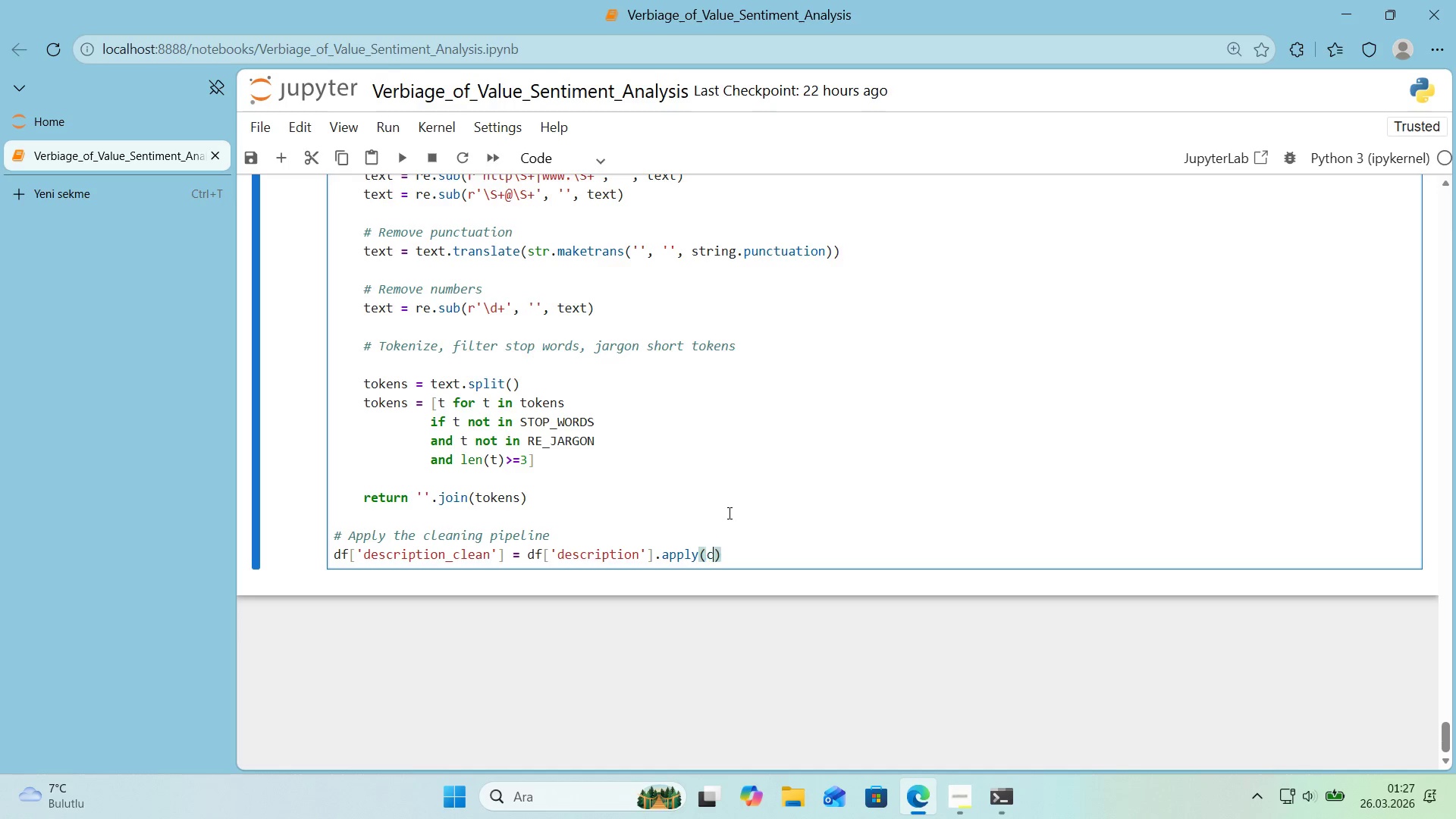 
type(clean_Text)
 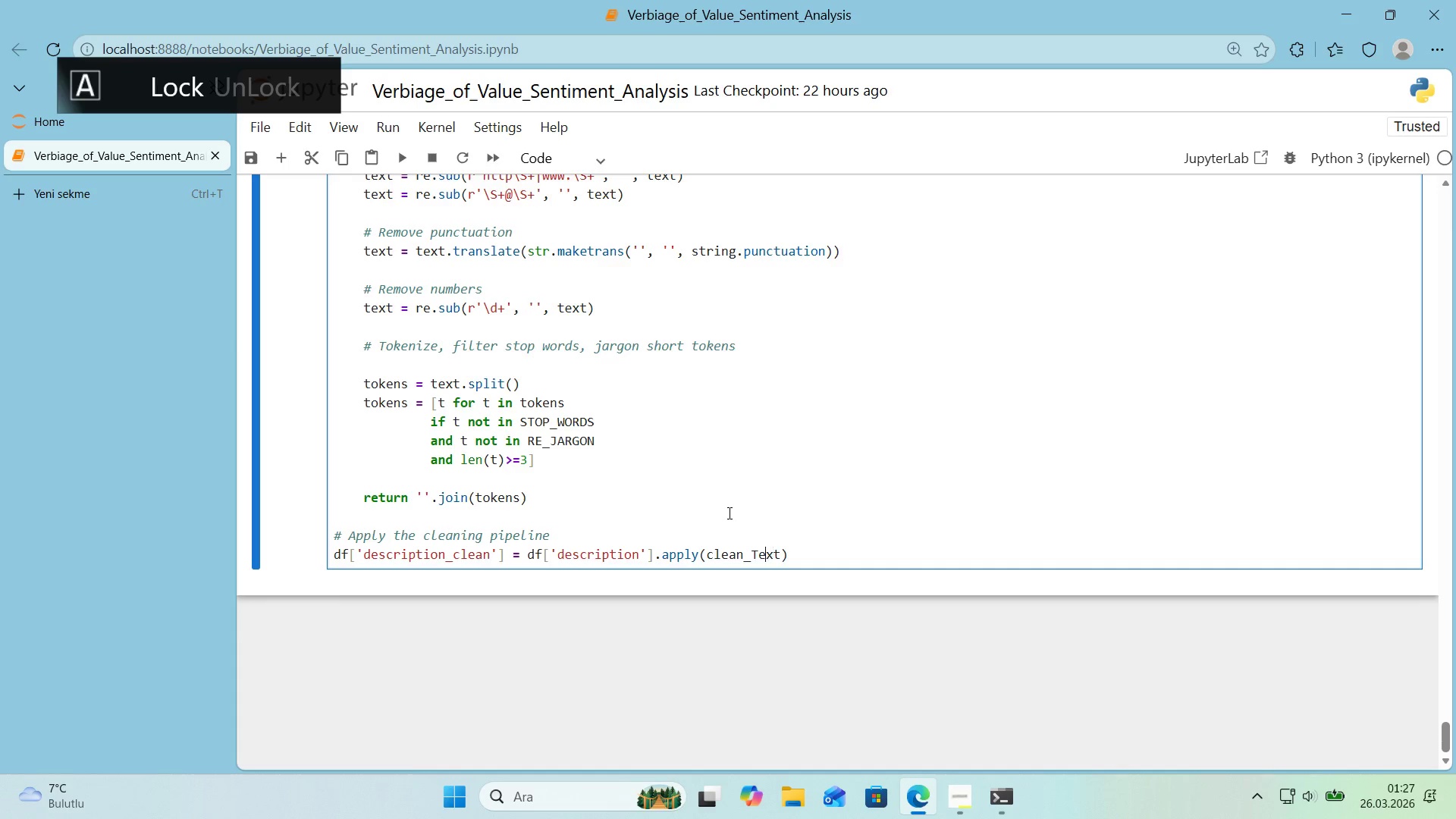 
 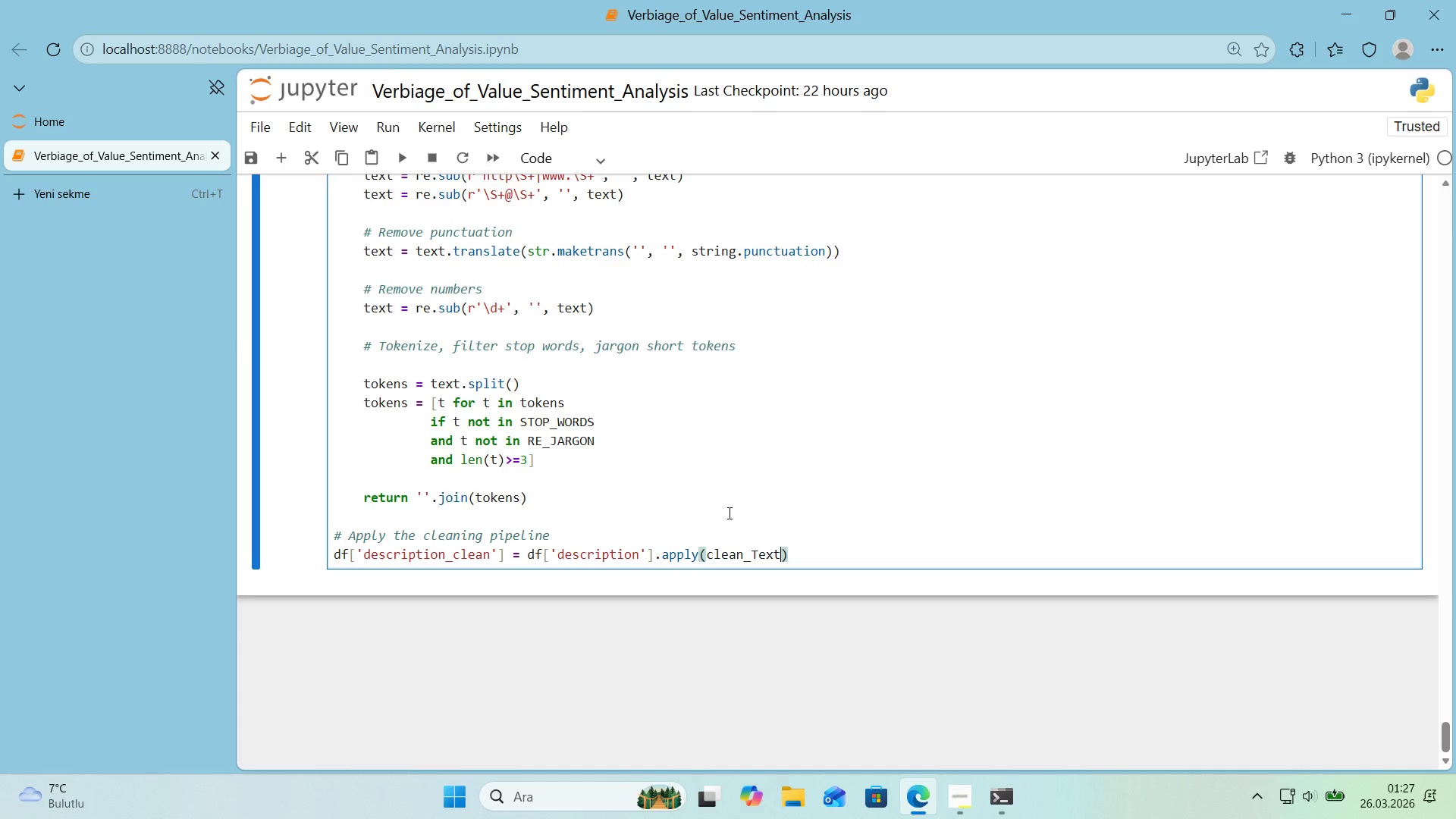 
key(ArrowLeft)
 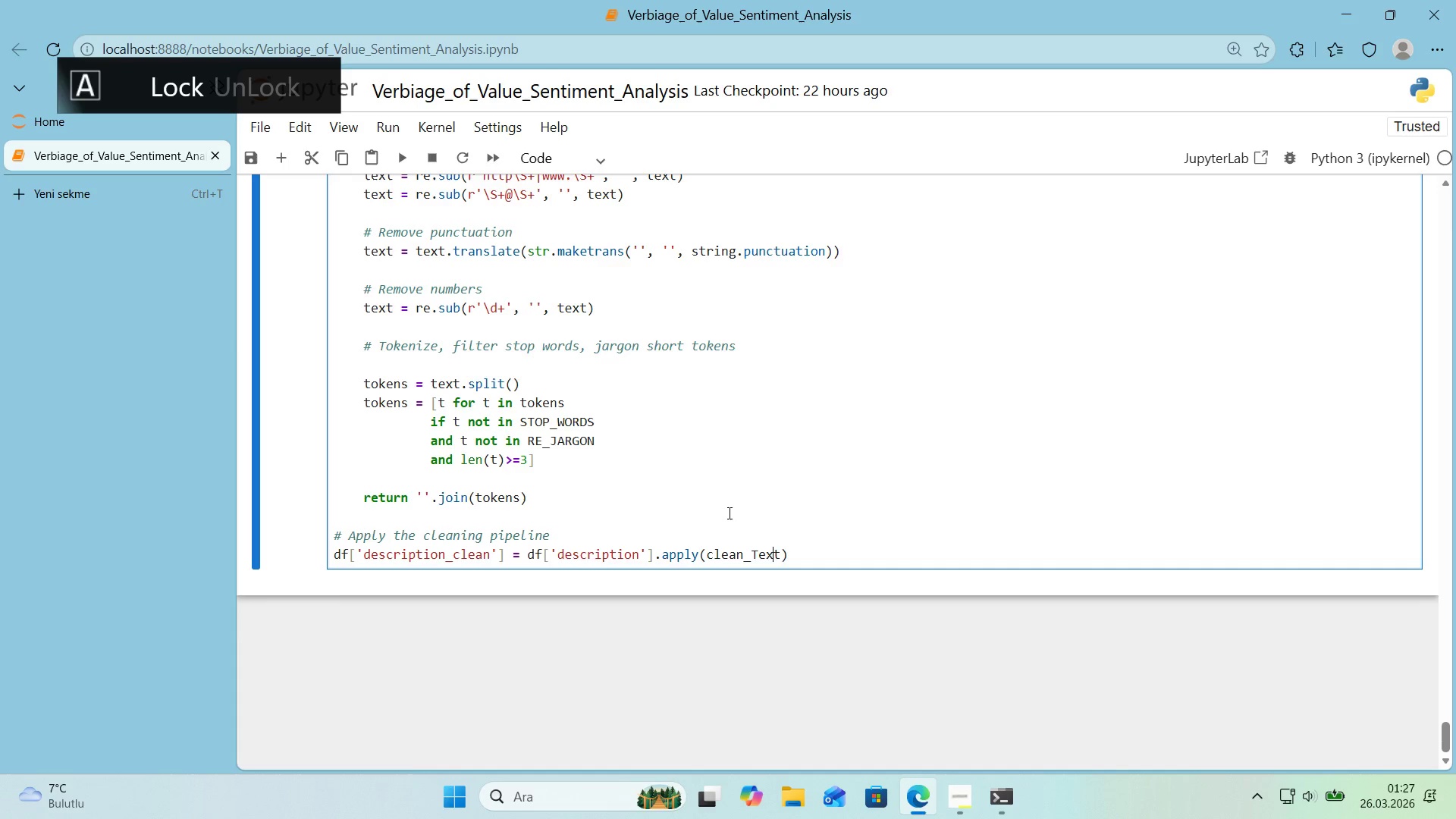 
key(ArrowLeft)
 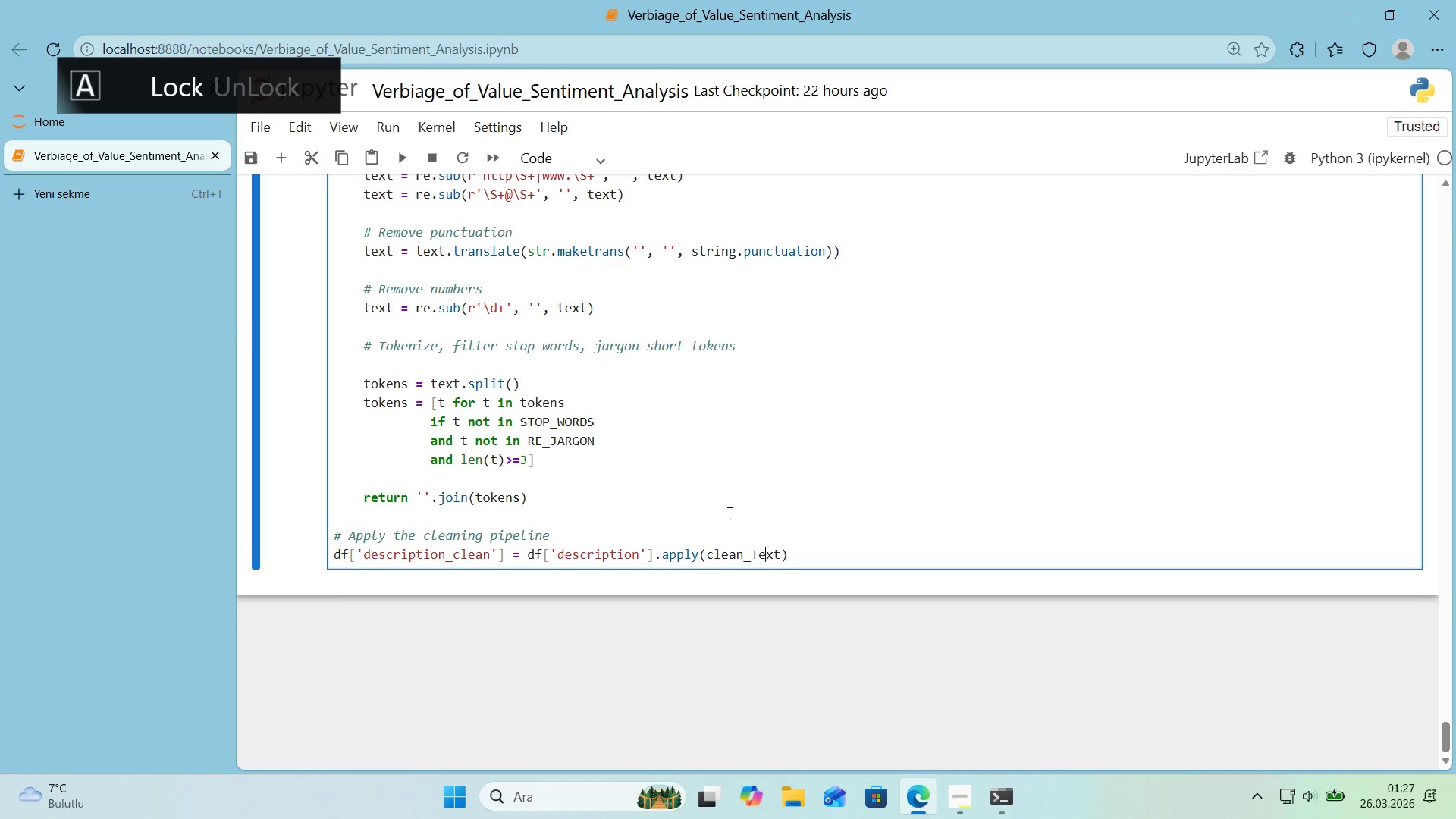 
key(ArrowLeft)
 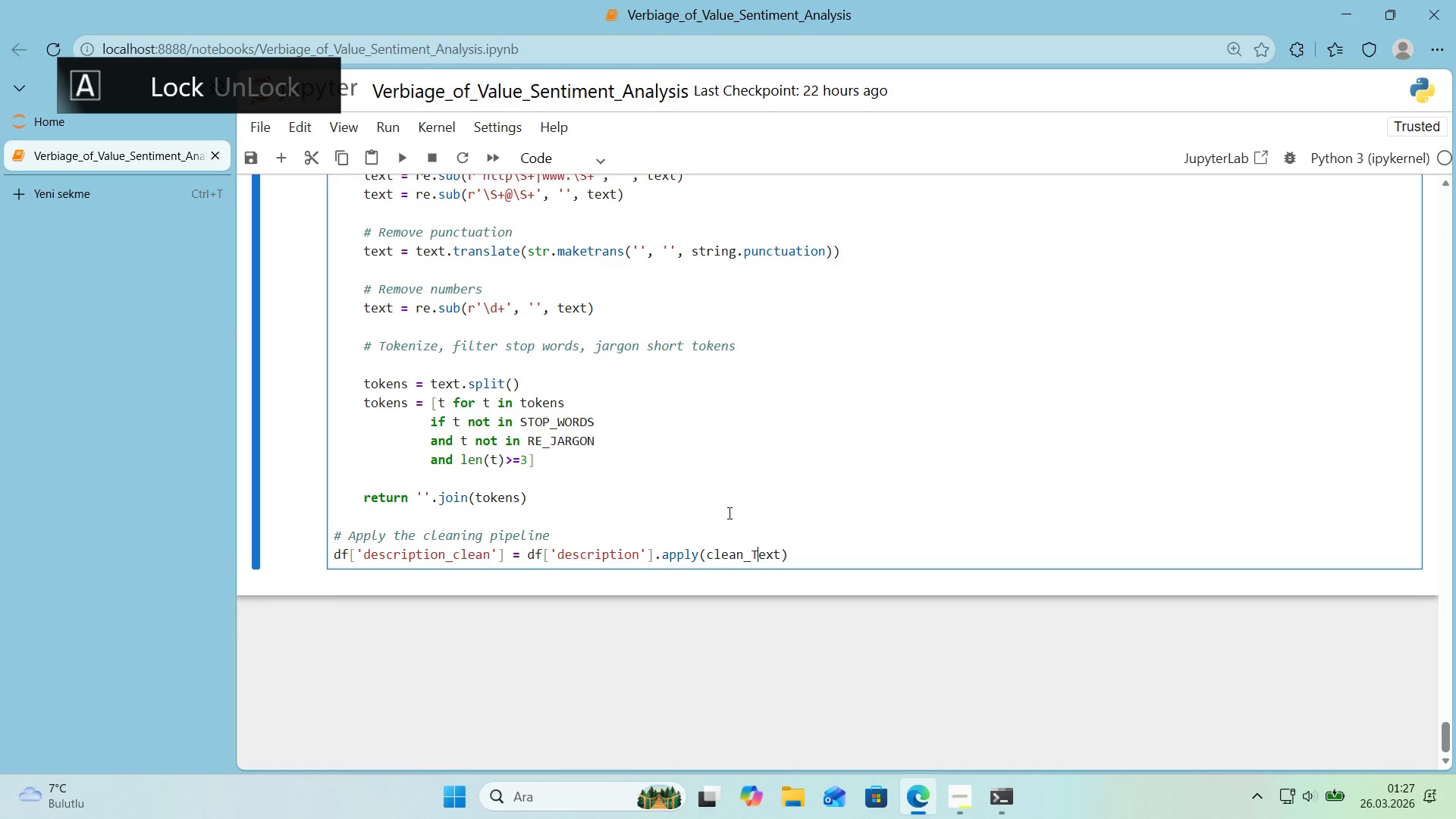 
key(ArrowRight)
 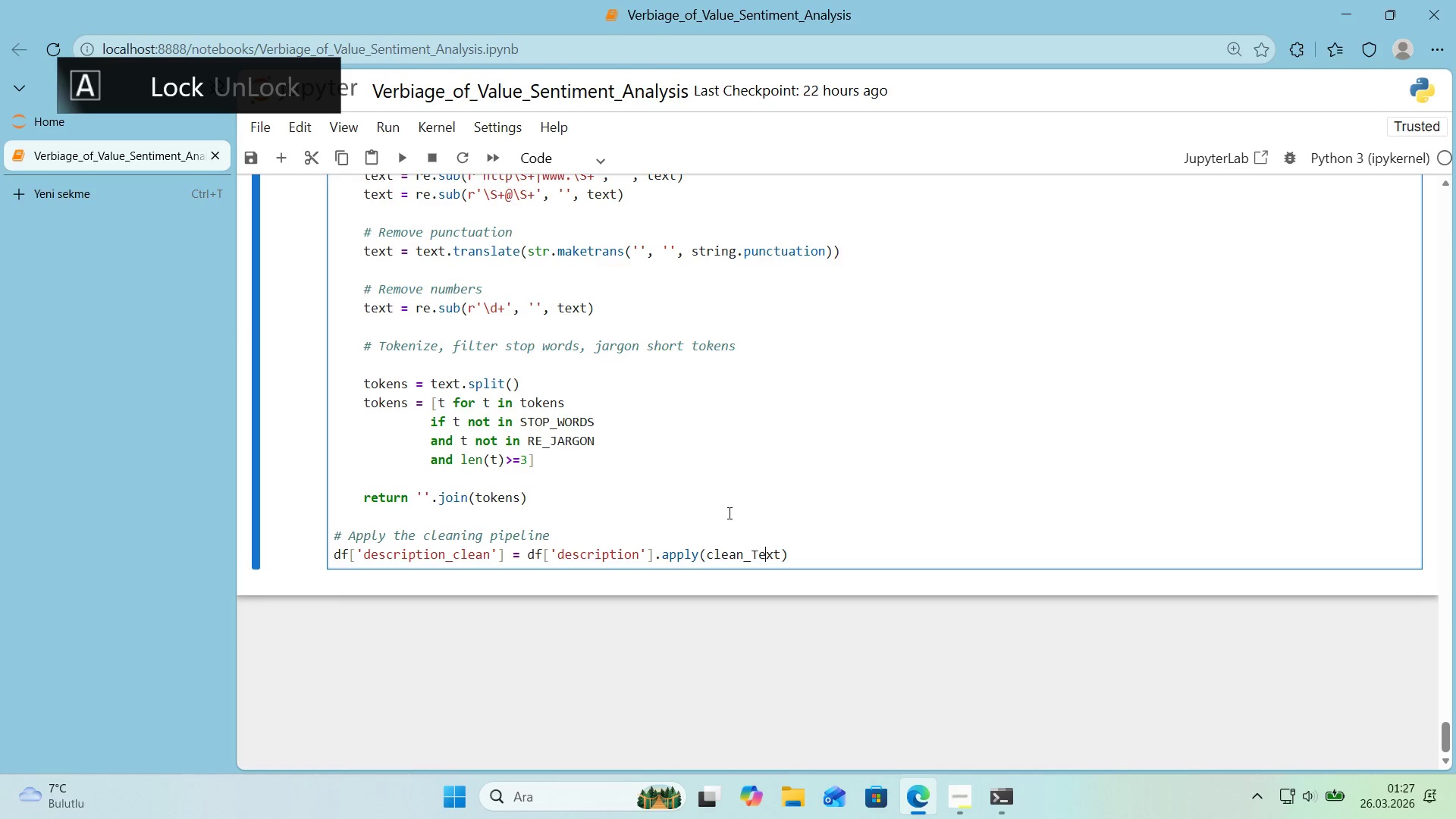 
key(CapsLock)
 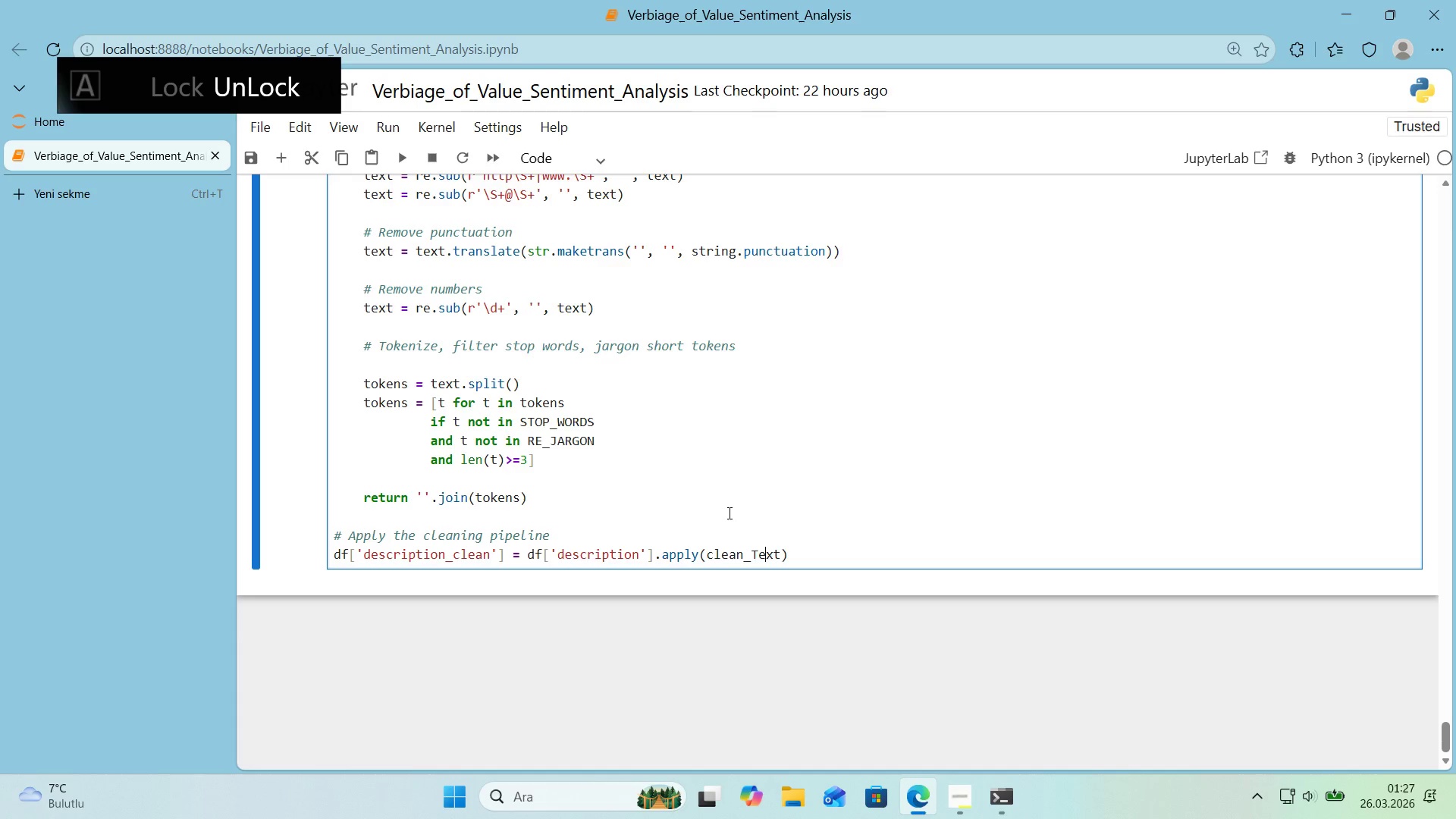 
key(ArrowLeft)
 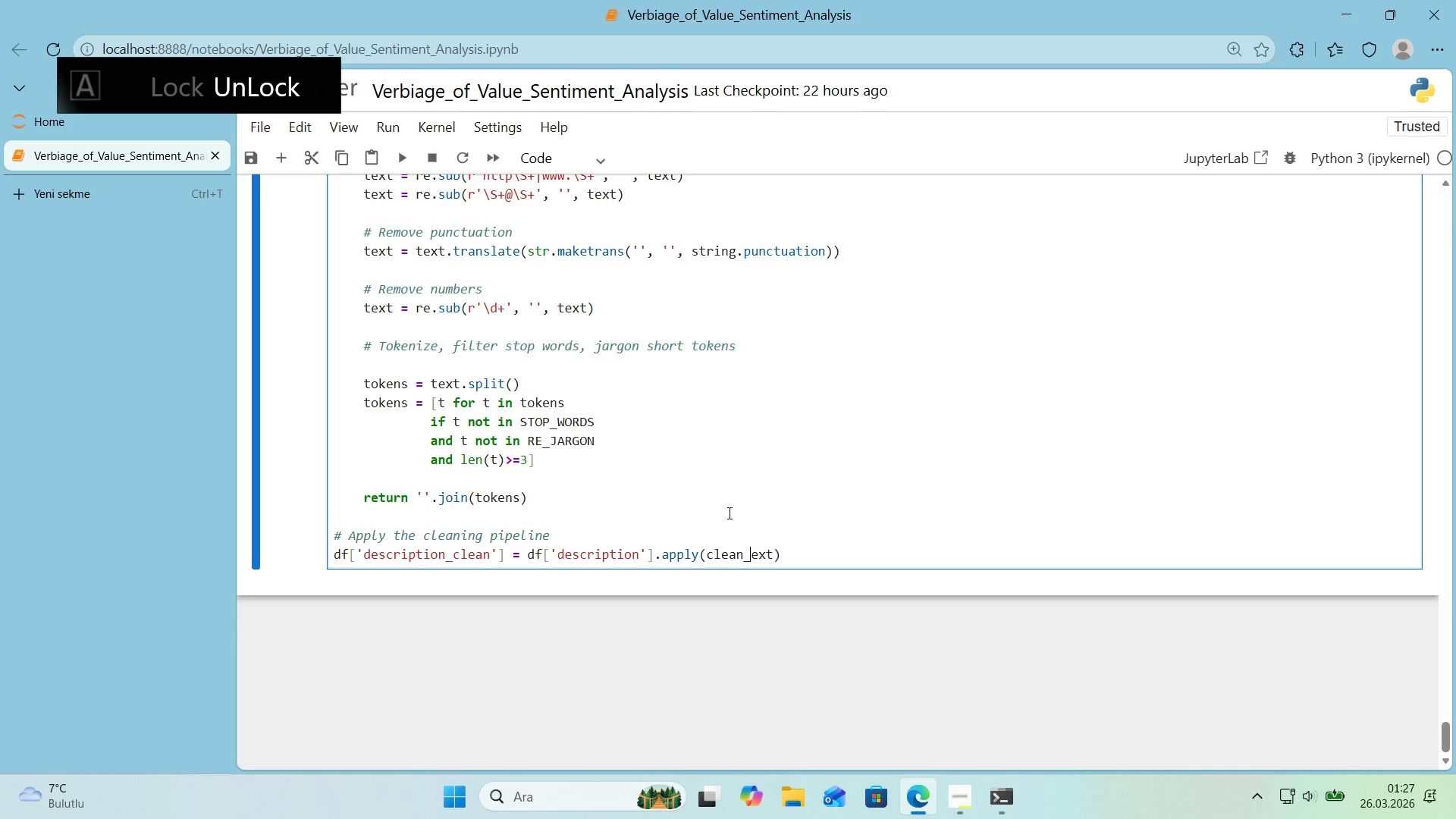 
key(Backspace)
 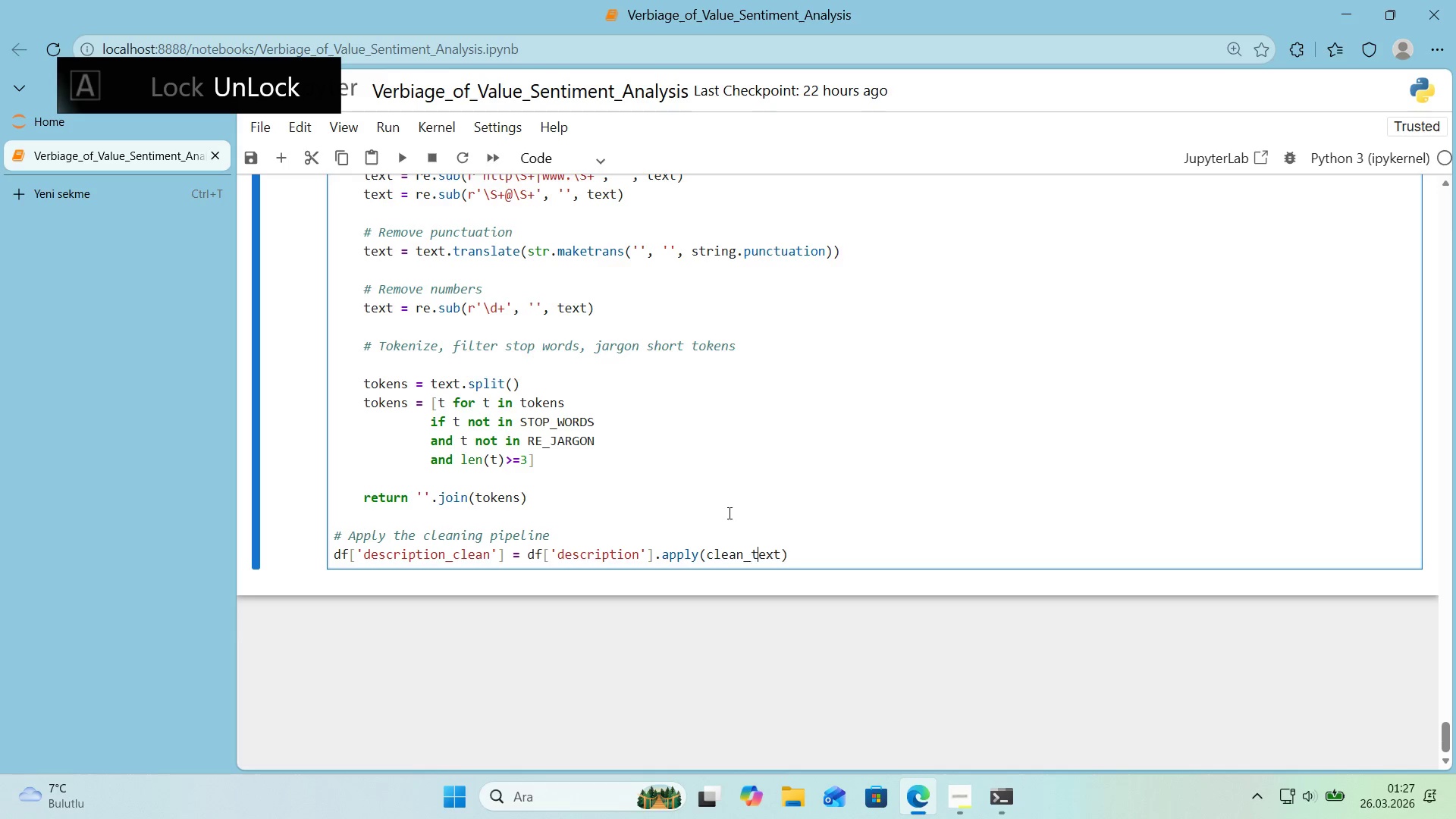 
key(T)
 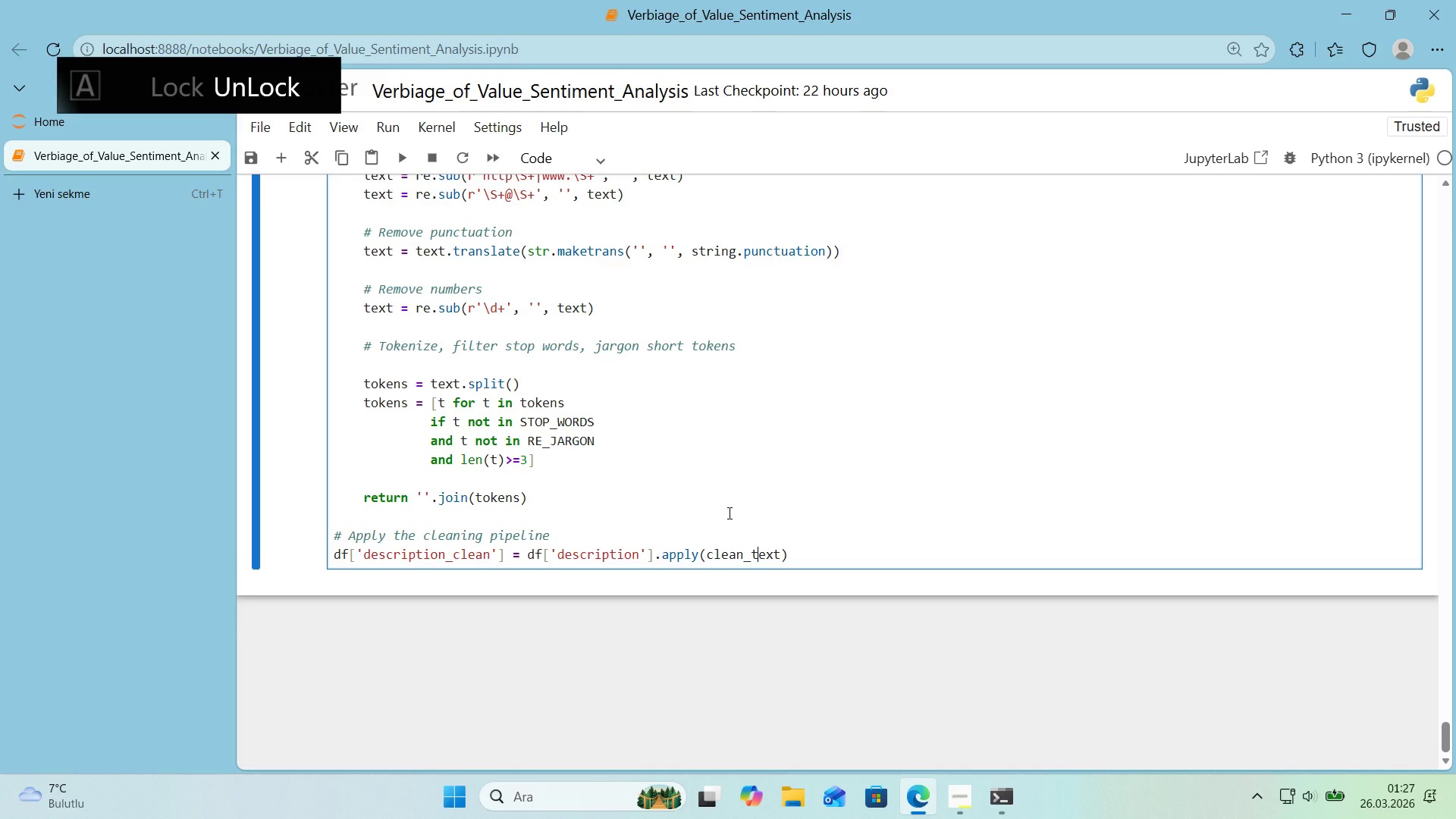 
key(ArrowRight)
 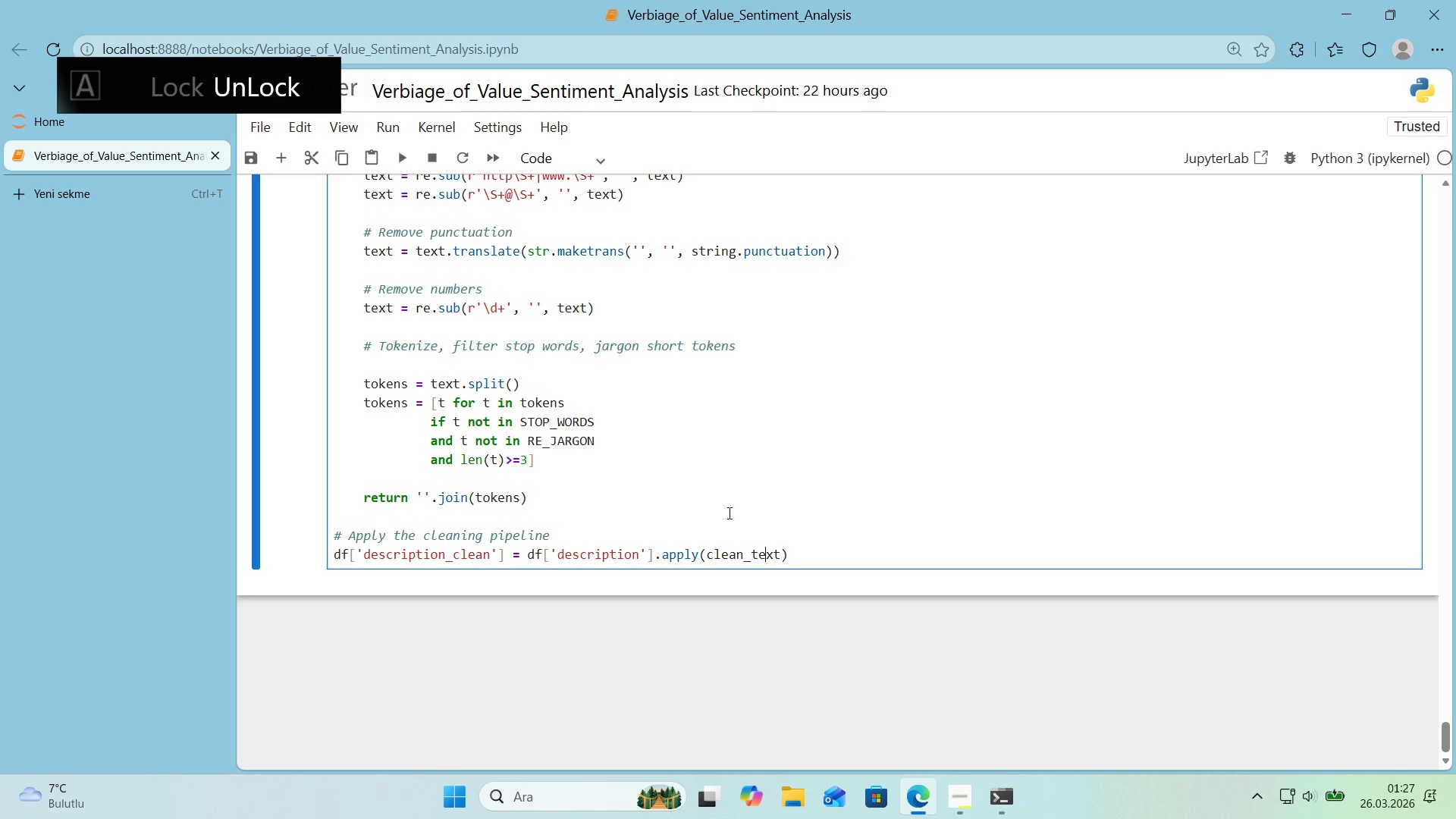 
key(ArrowRight)
 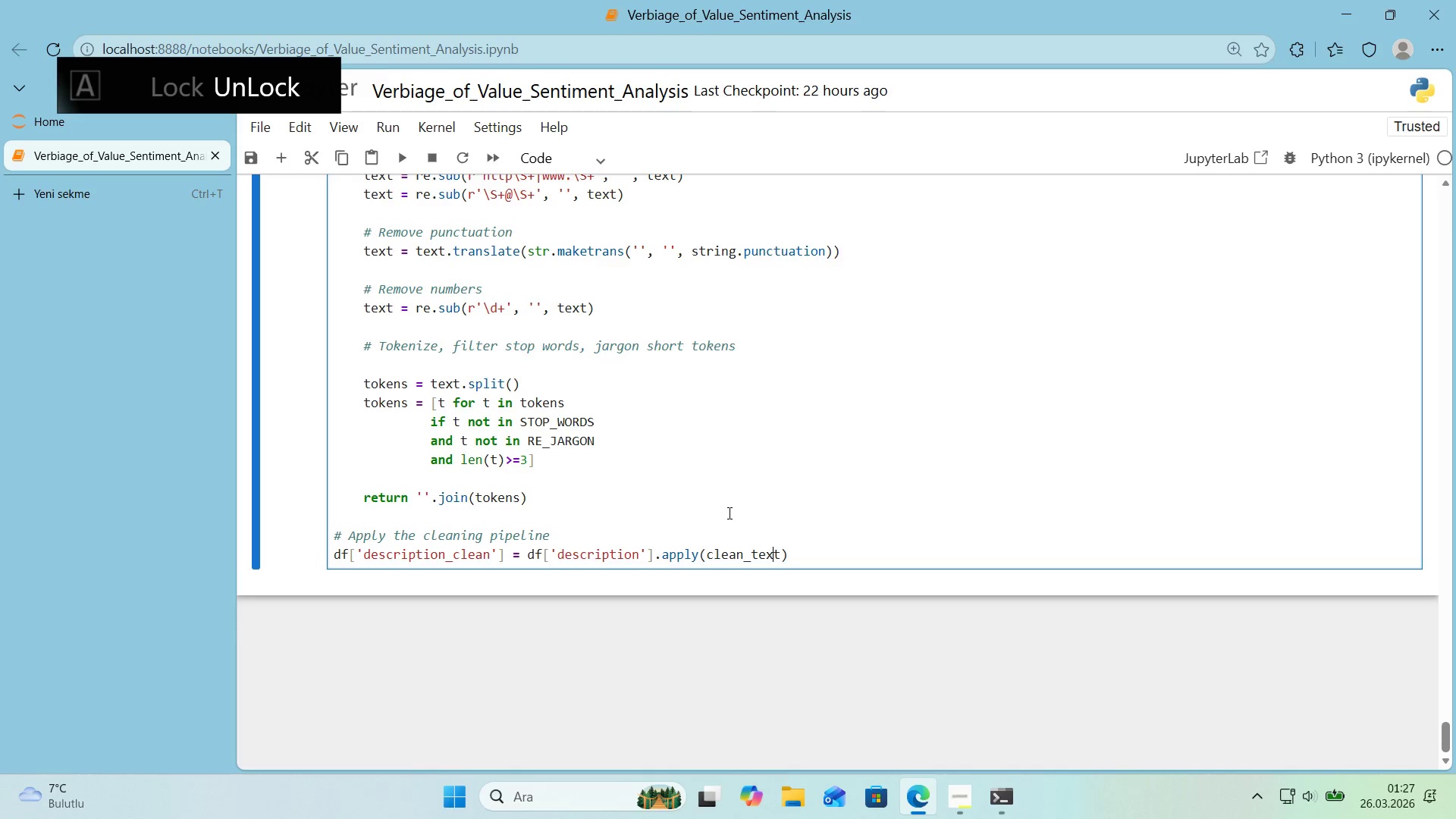 
key(ArrowRight)
 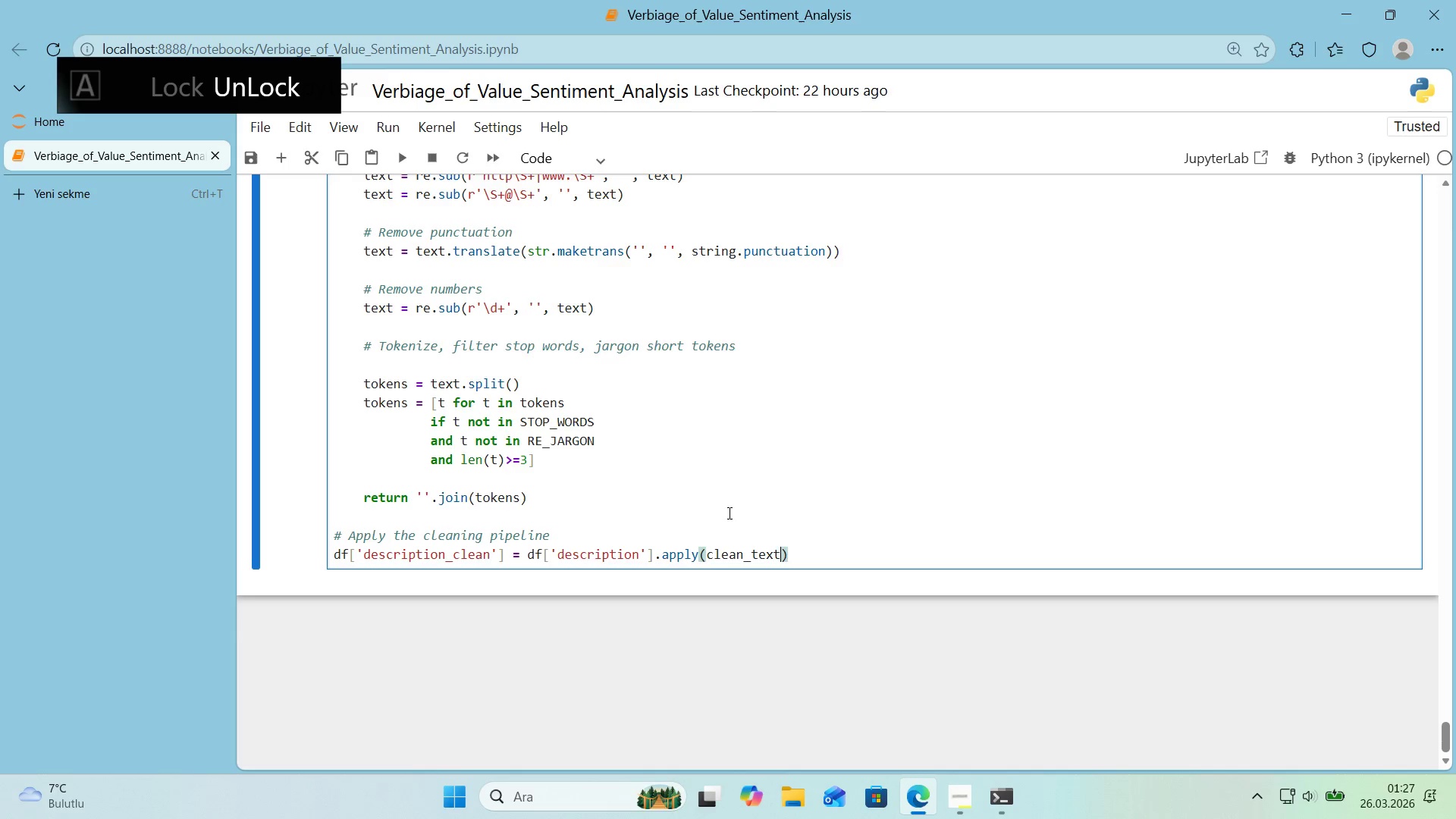 
key(ArrowRight)
 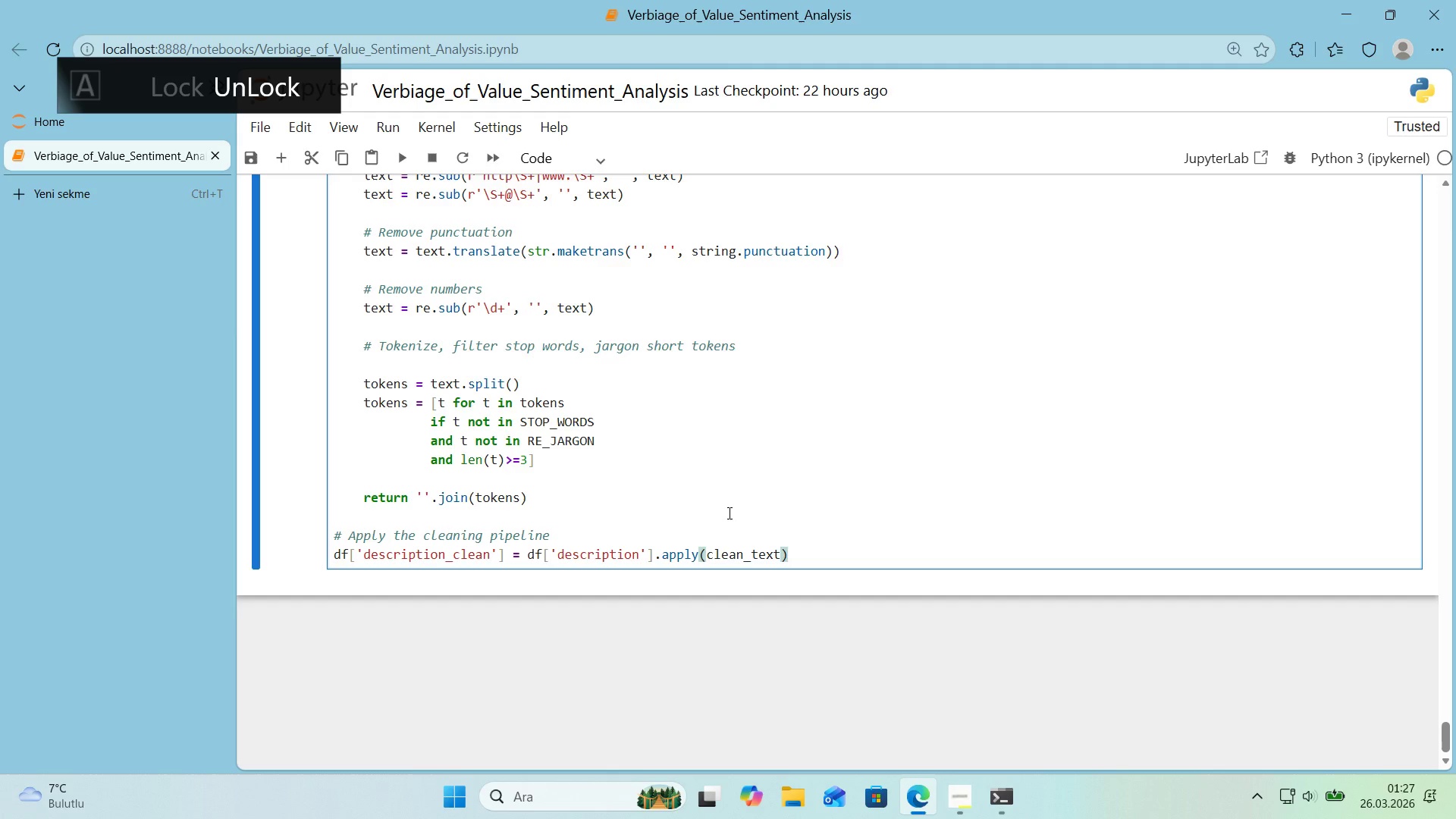 
key(Enter)
 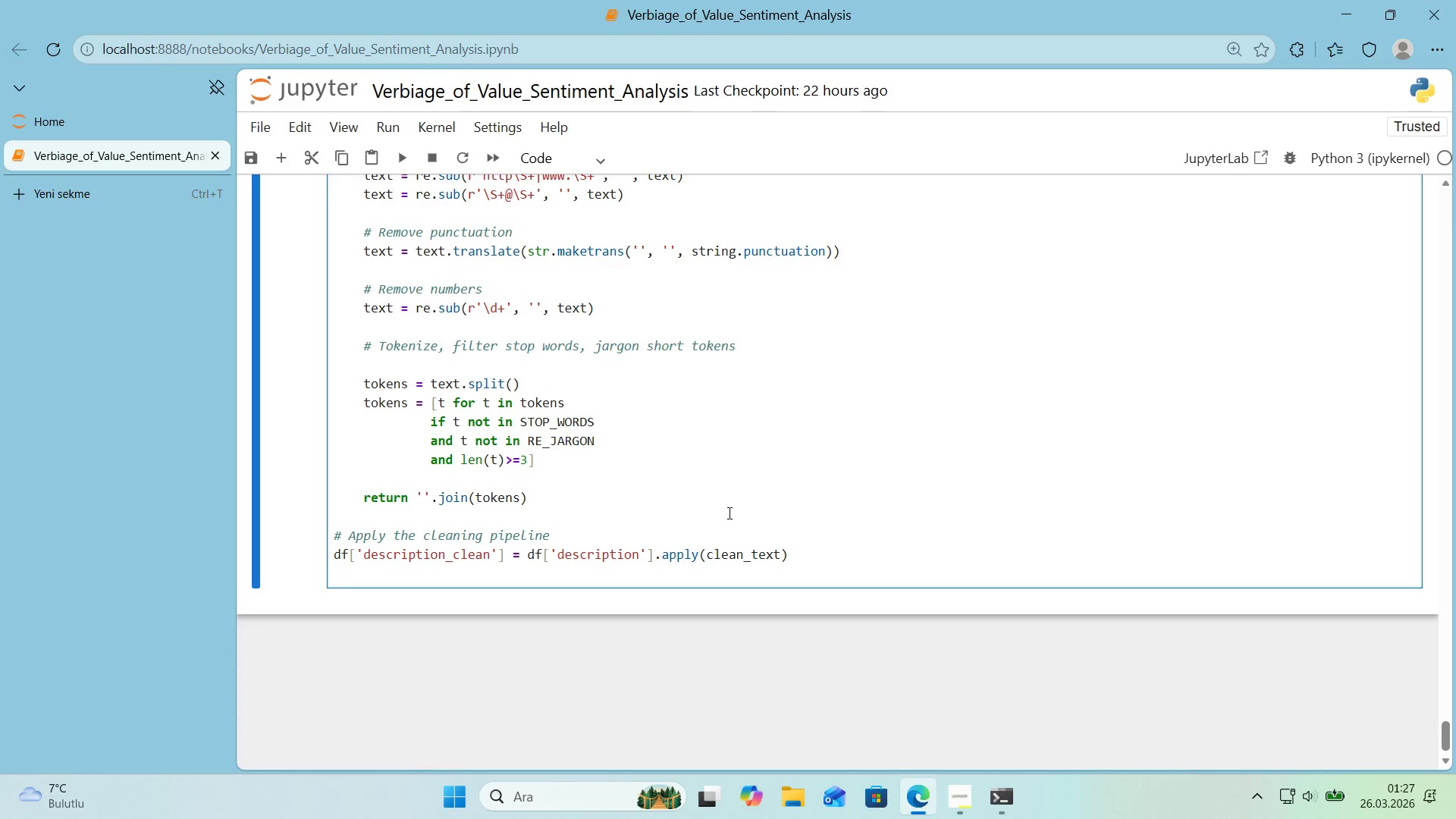 
type(df)
 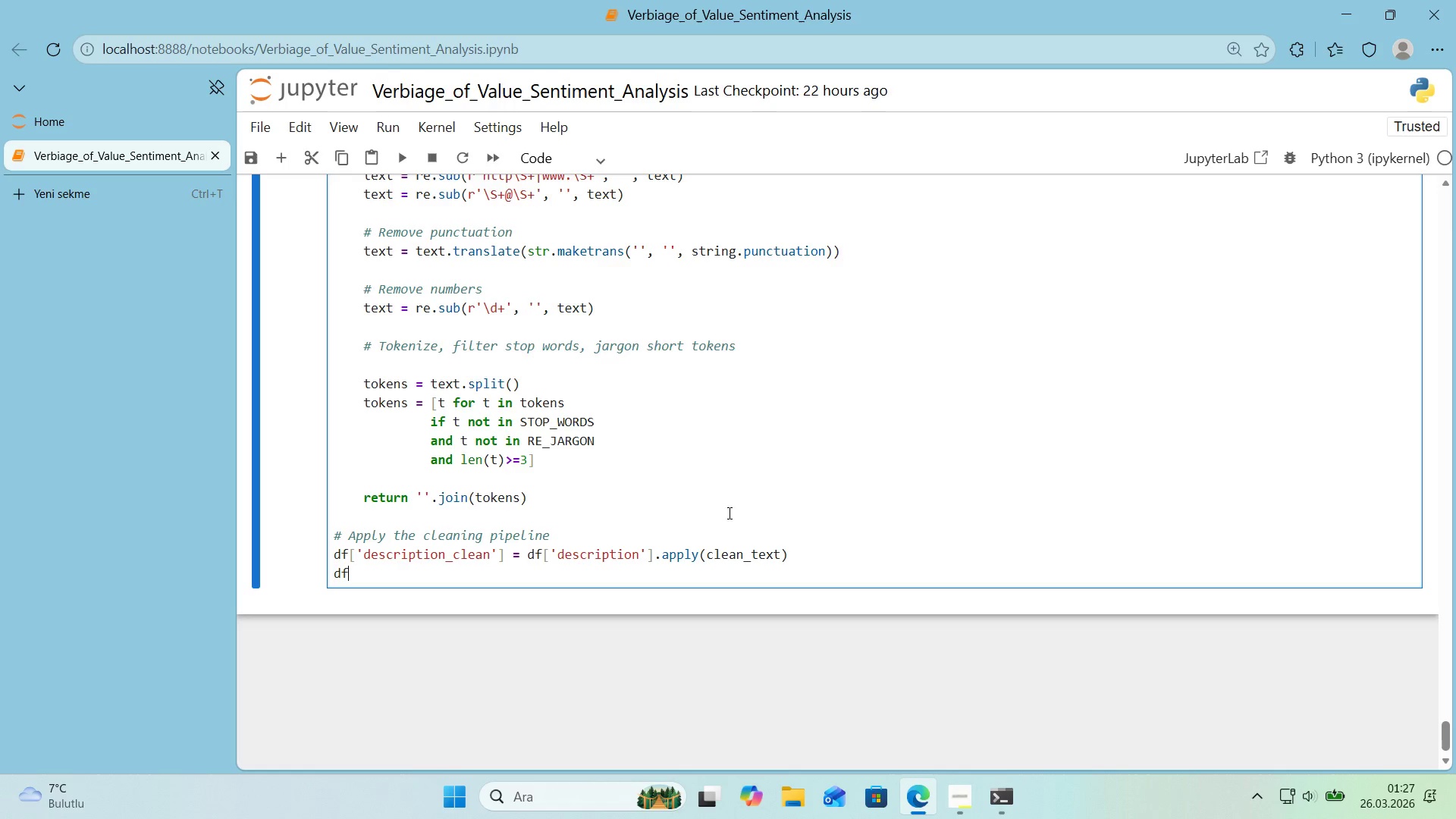 
key(Alt+Control+8)
 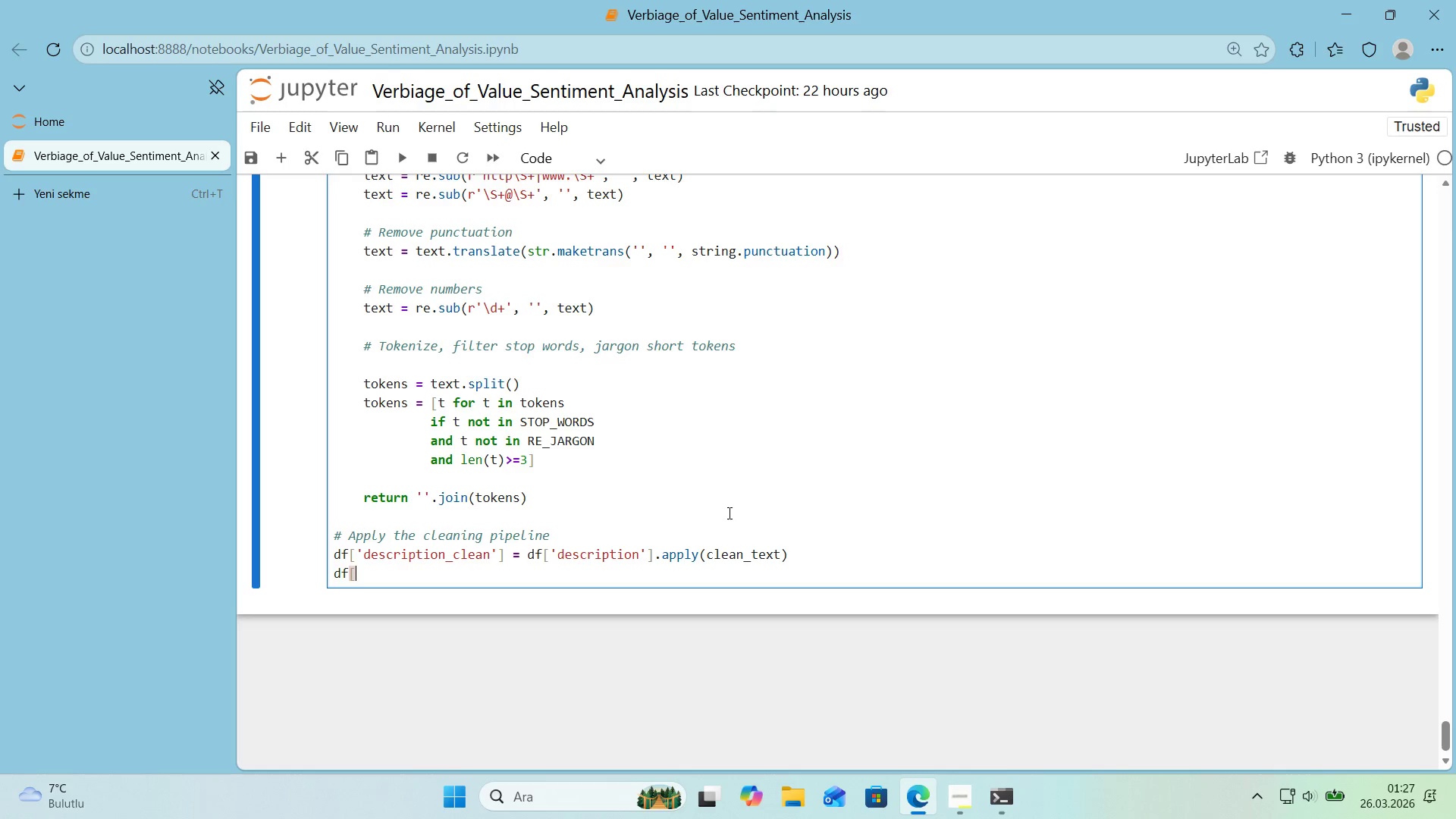 
key(Alt+Control+9)
 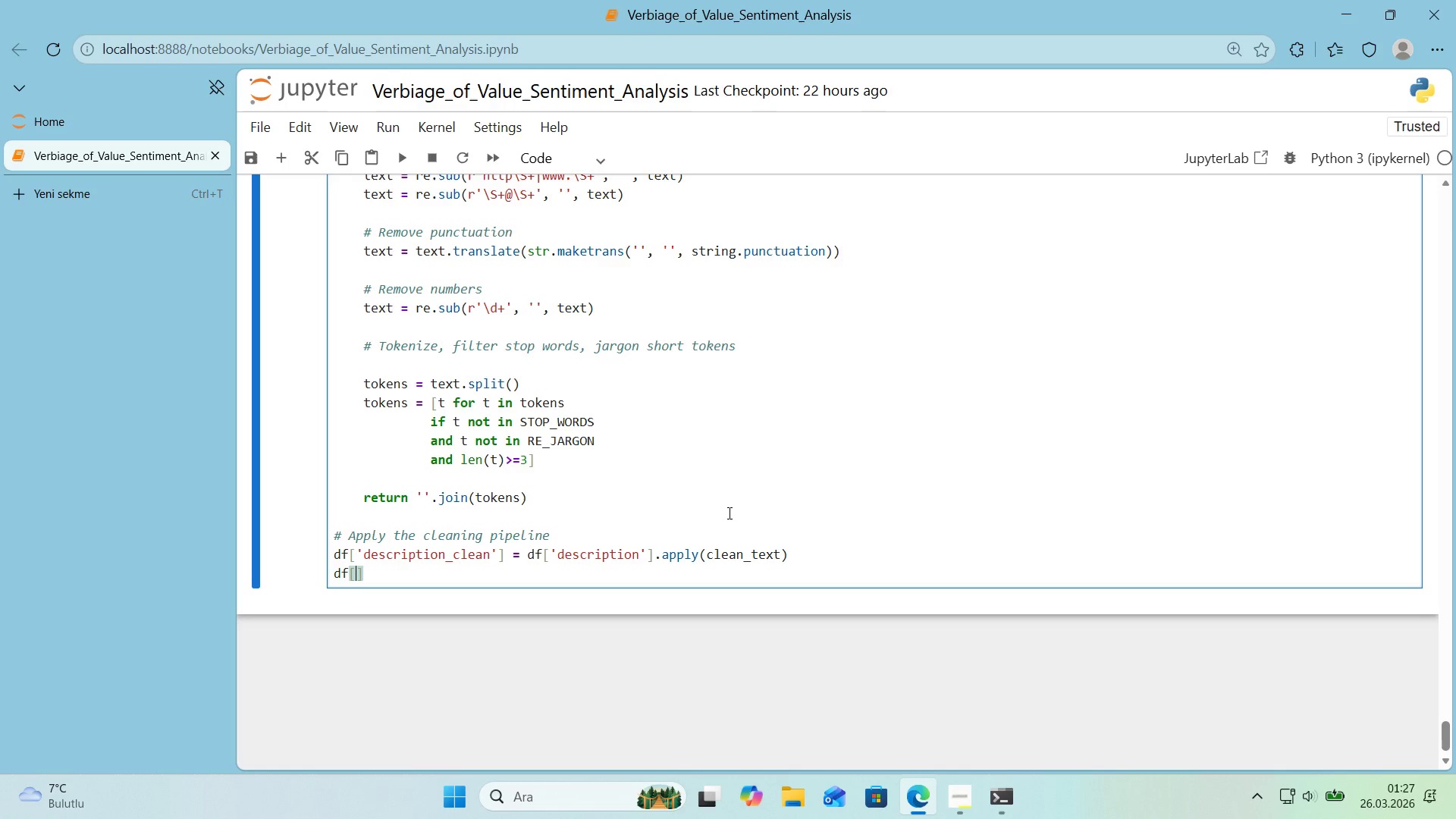 
key(ArrowLeft)
 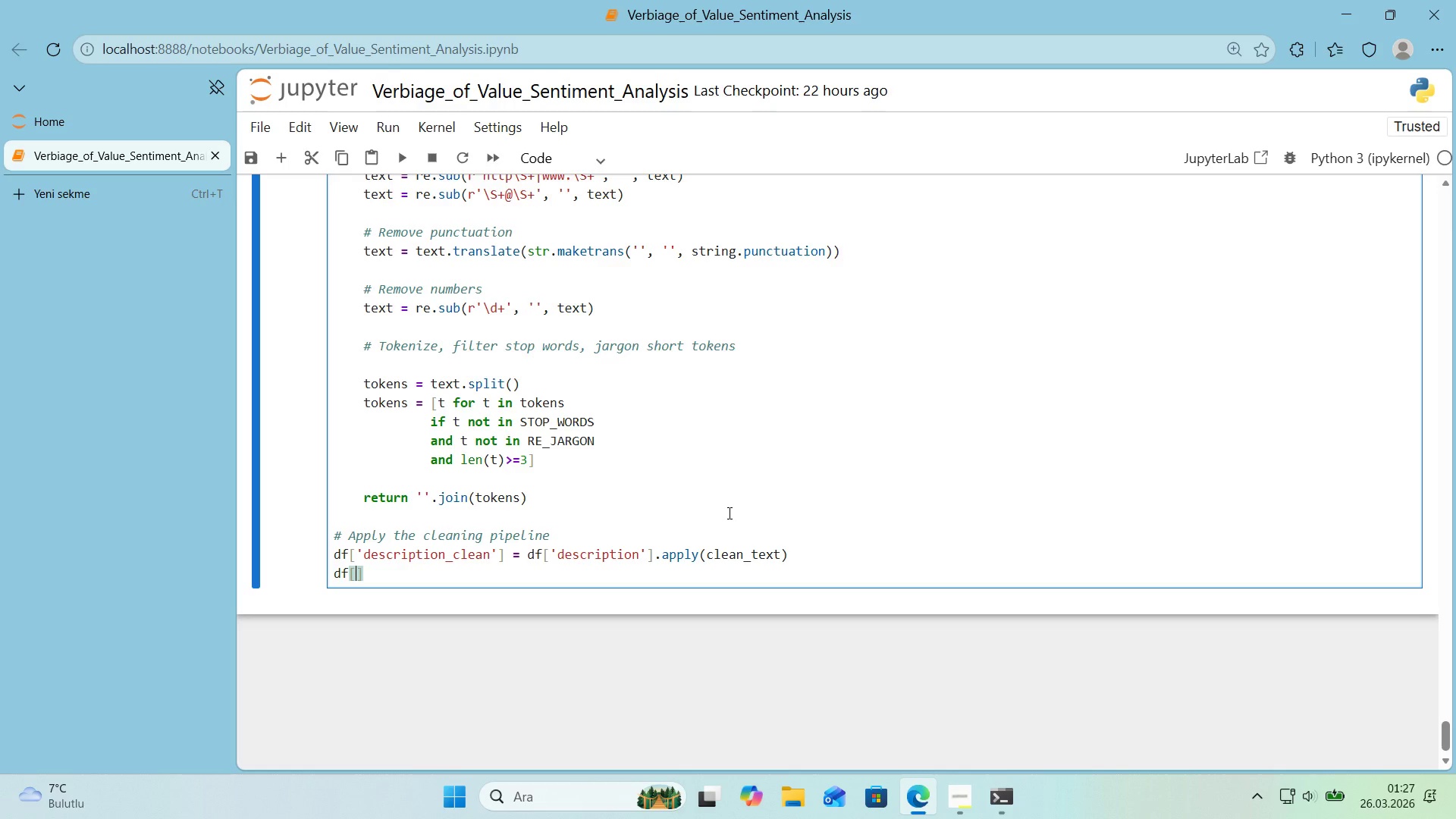 
type(@@)
 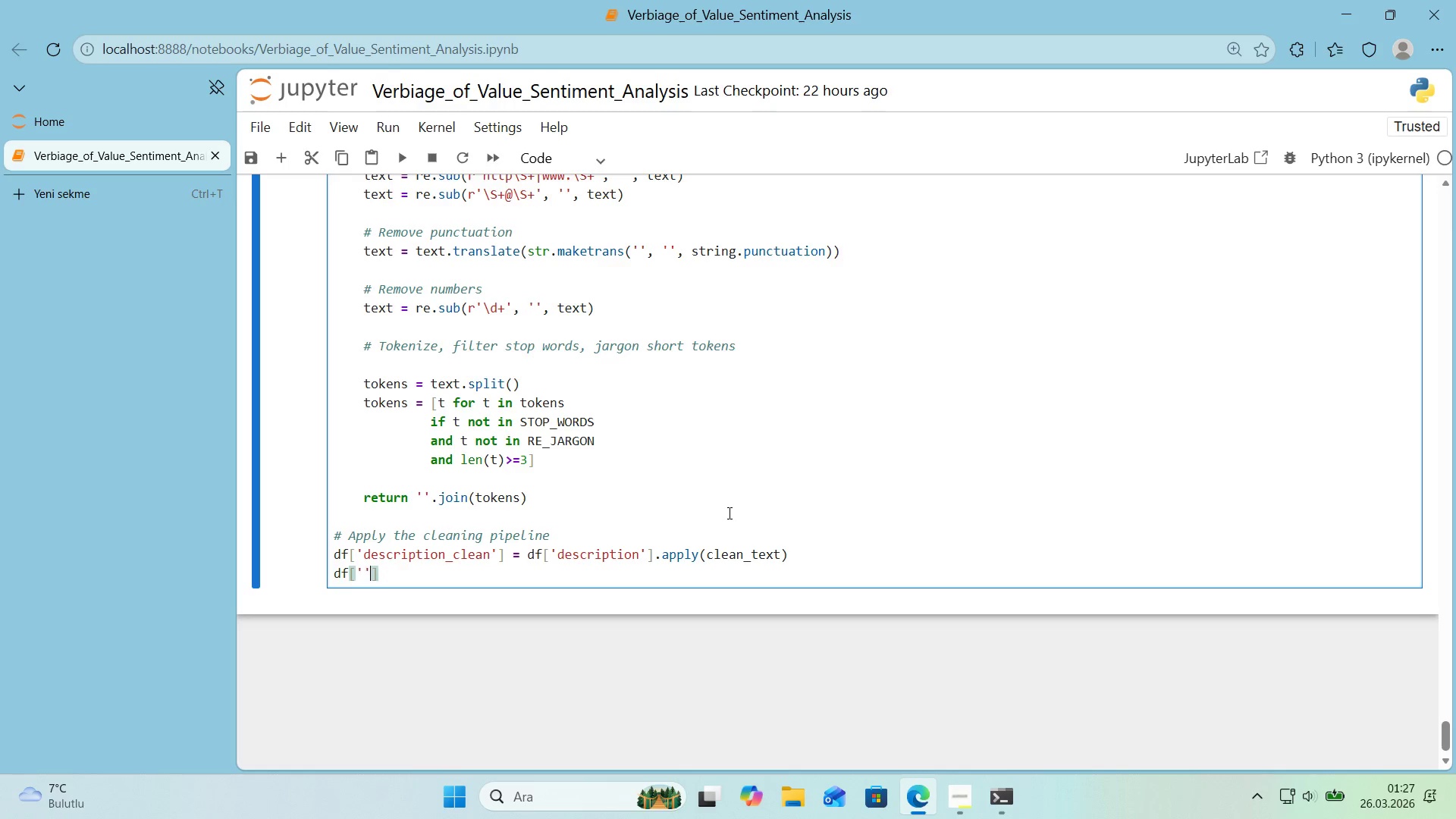 
key(ArrowLeft)
 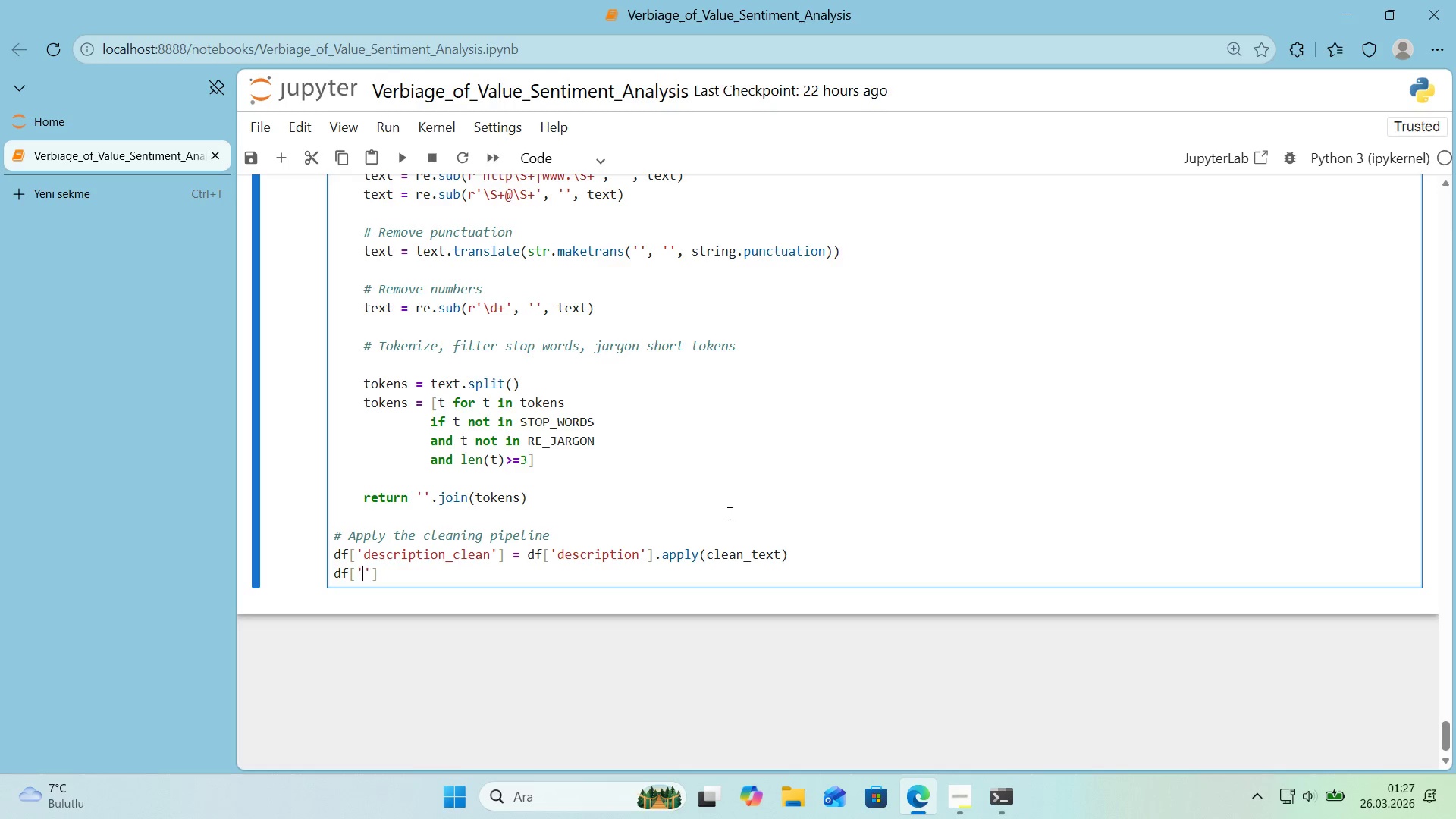 
type(word_count_Raw)
key(Backspace)
key(Backspace)
key(Backspace)
type(R)
key(Backspace)
type(raw)
 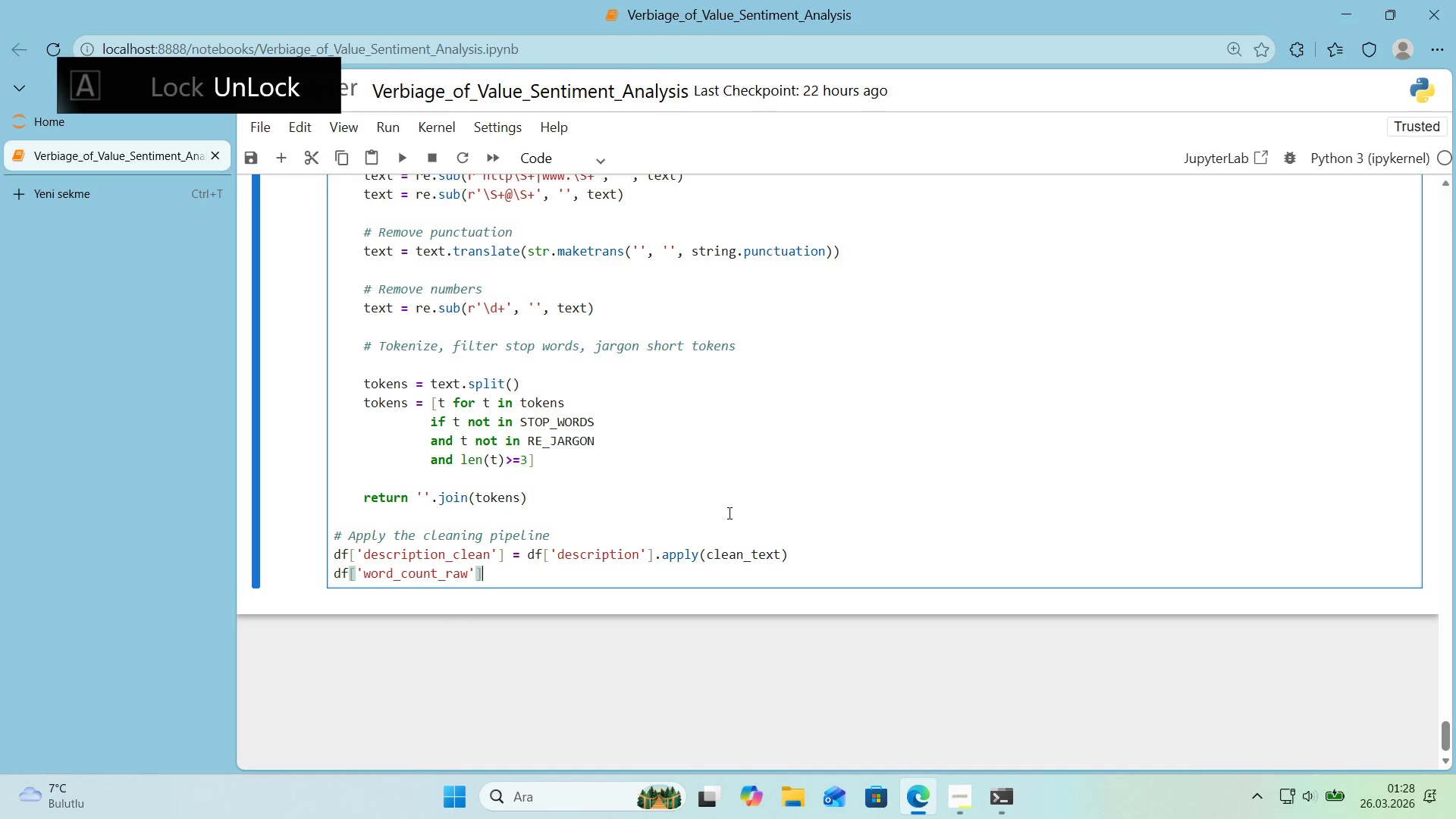 
 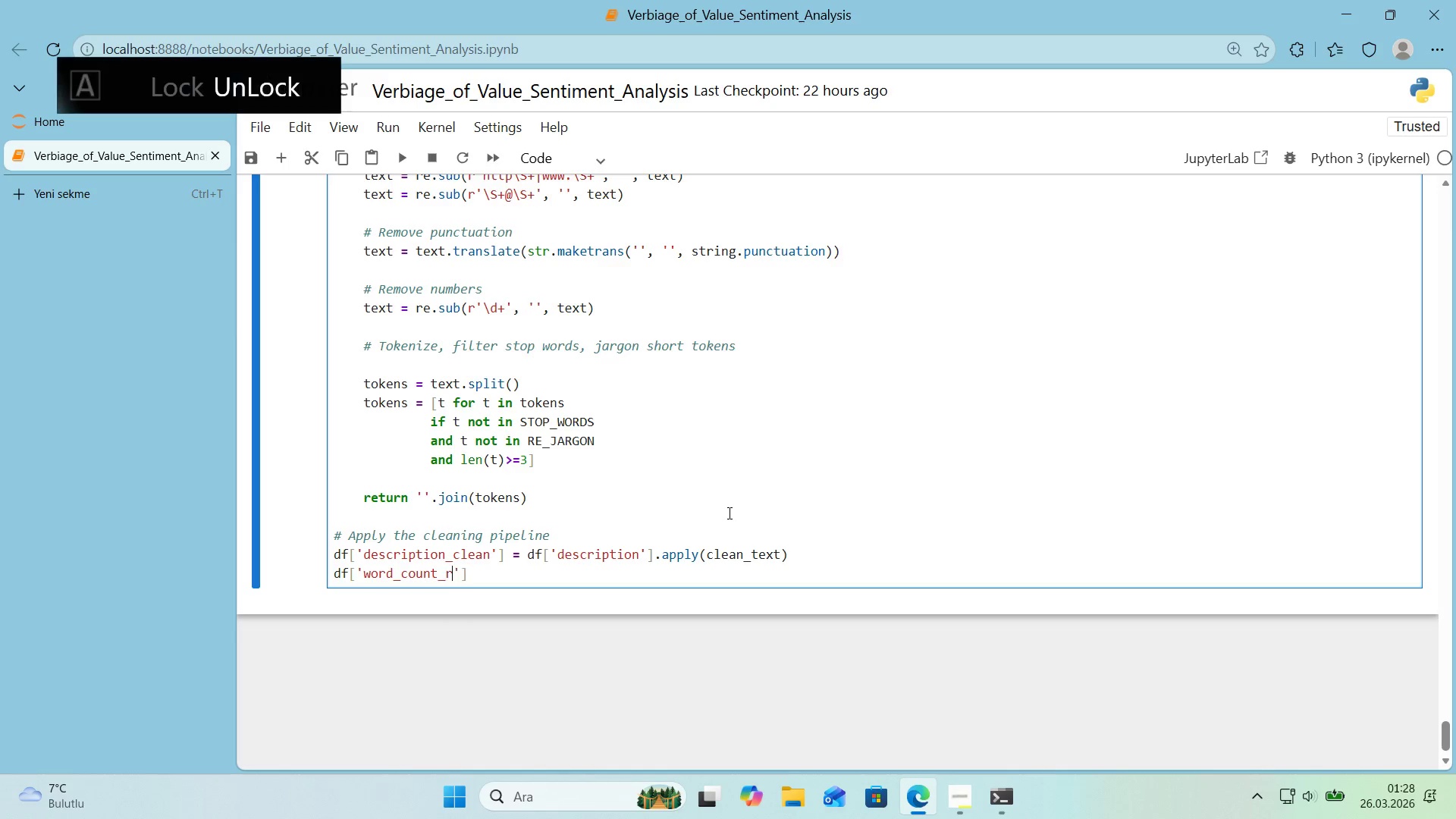 
key(ArrowRight)
 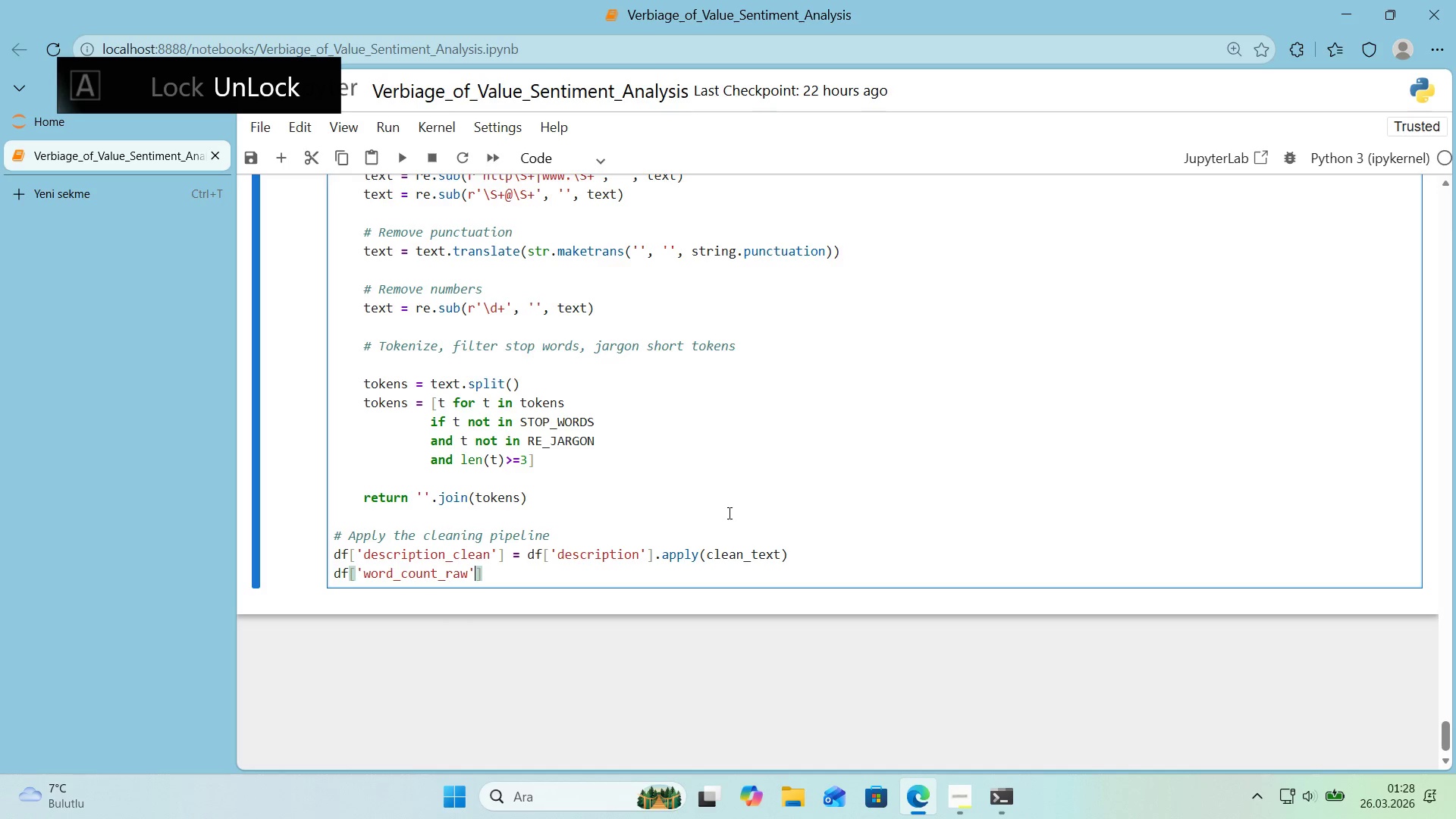 
key(ArrowRight)
 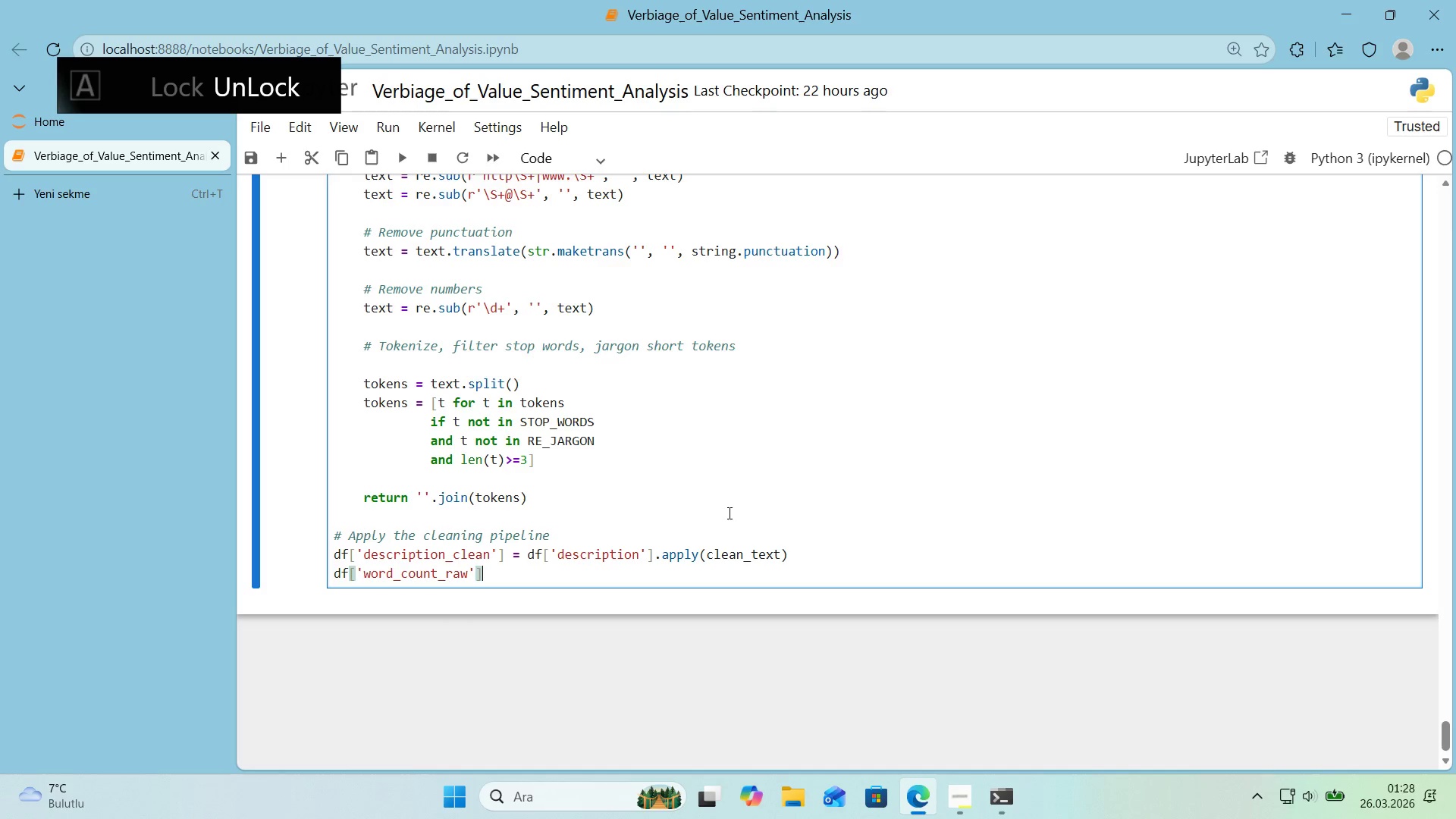 
key(ArrowRight)
 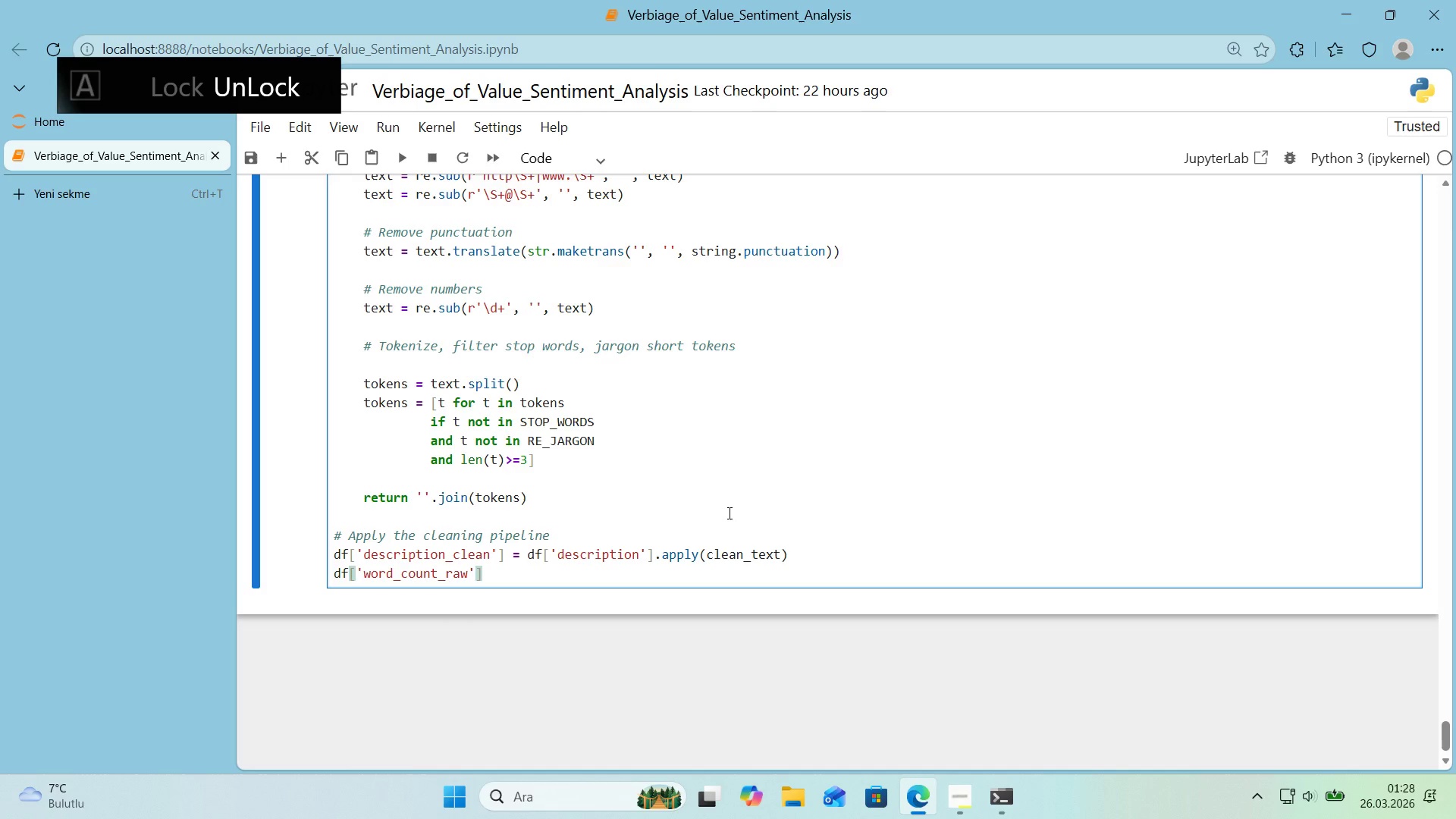 
type( ) df)
 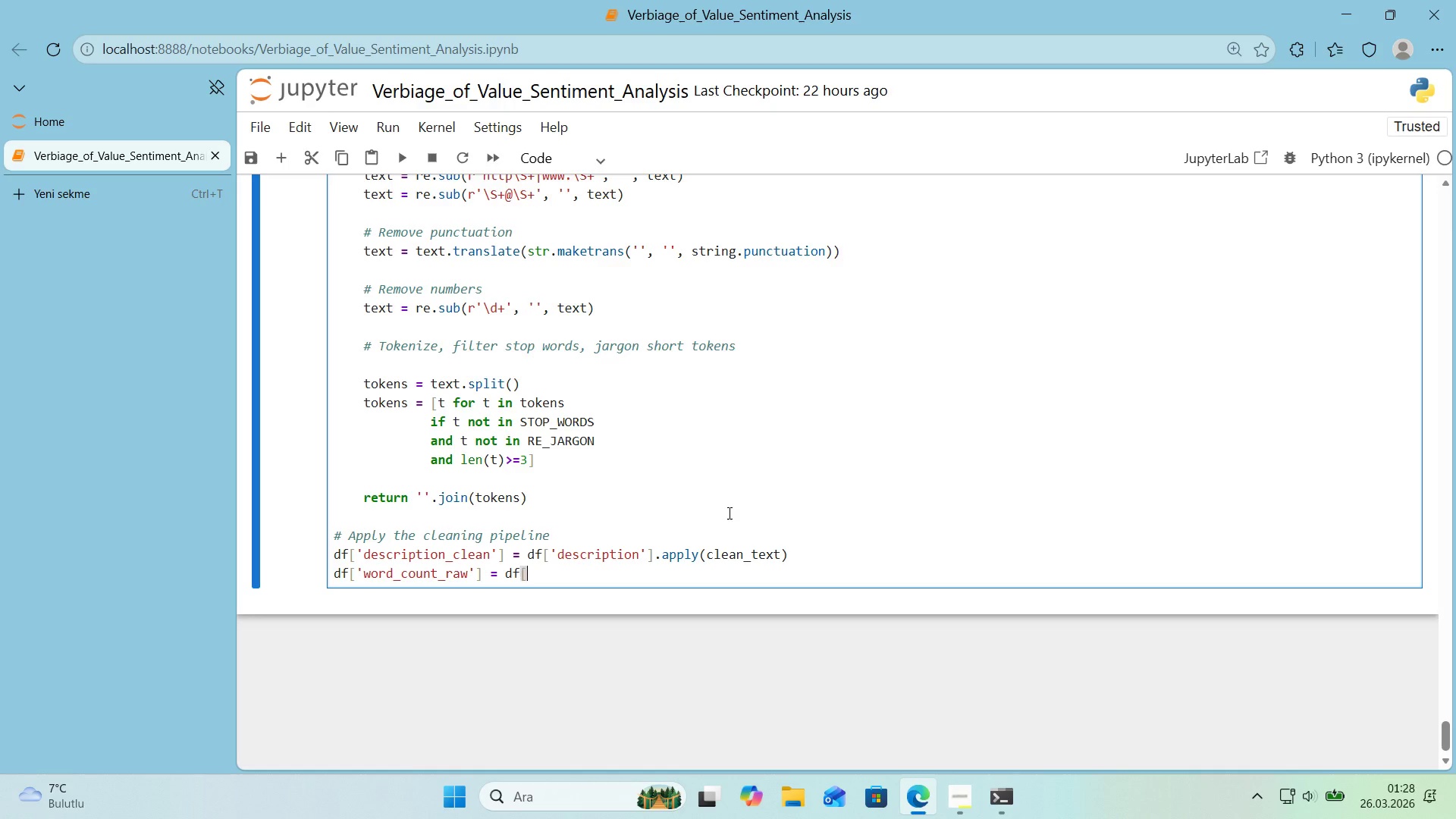 
key(Alt+Control+8)
 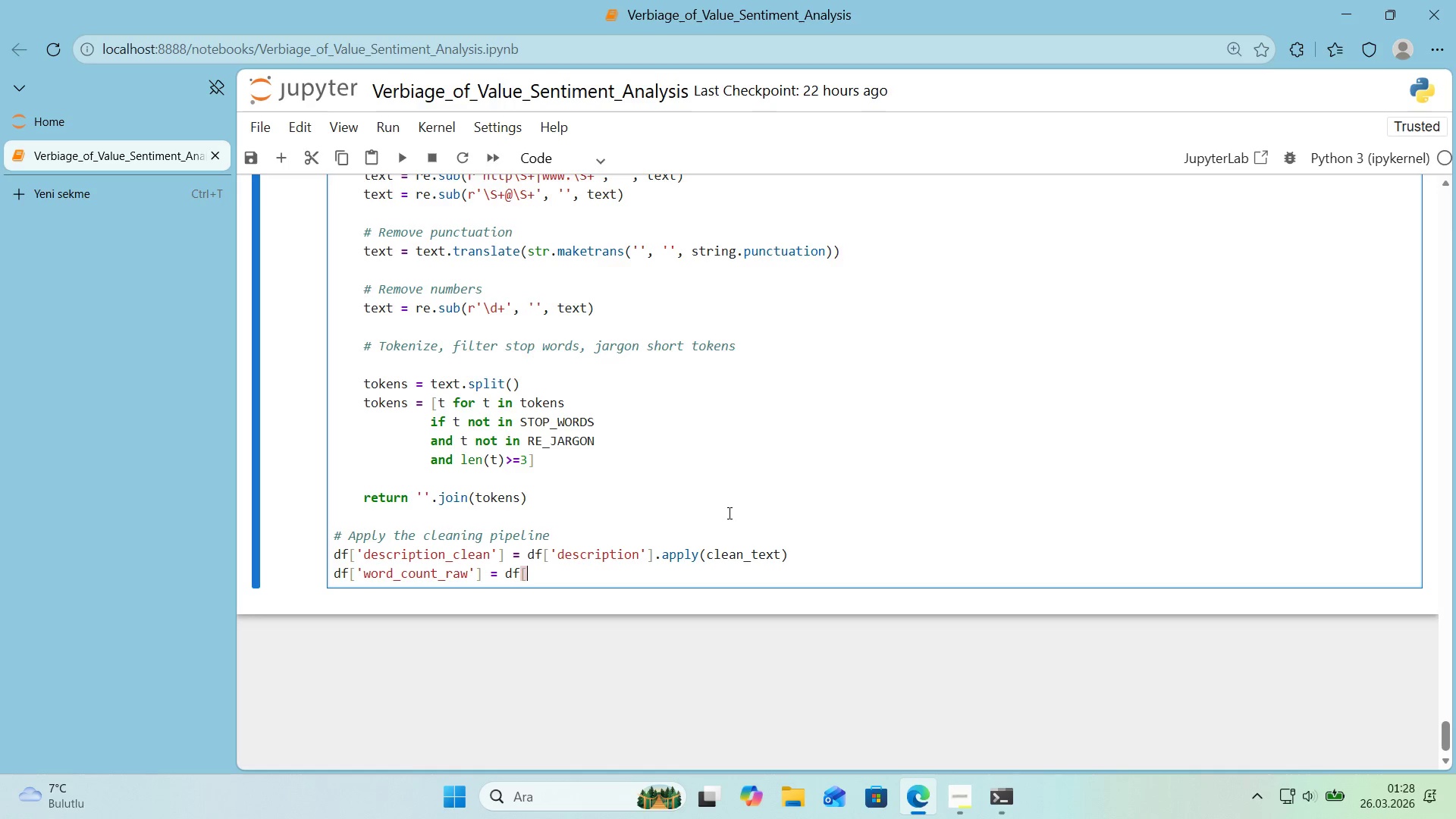 
key(Alt+Control+9)
 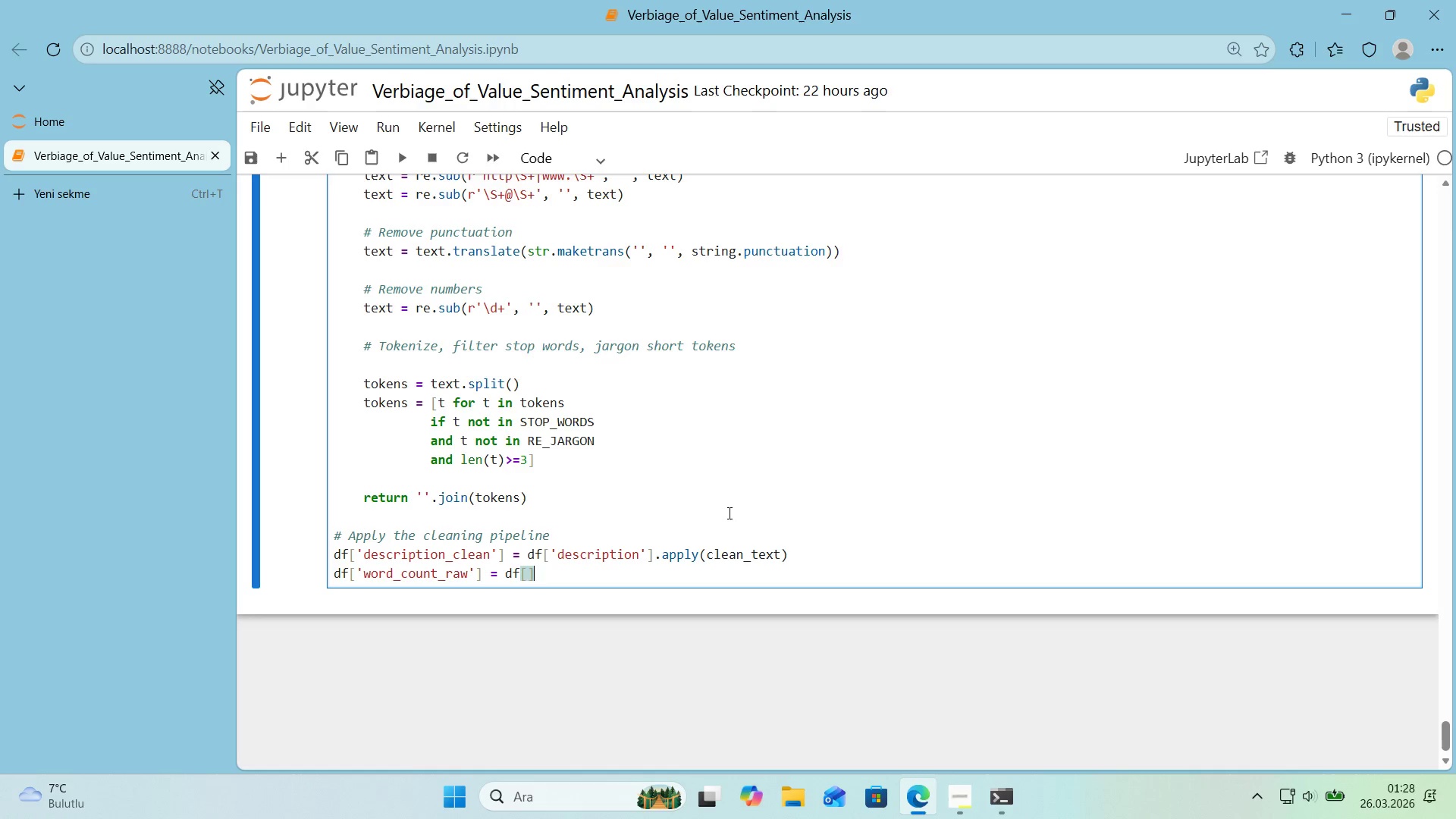 
key(ArrowLeft)
 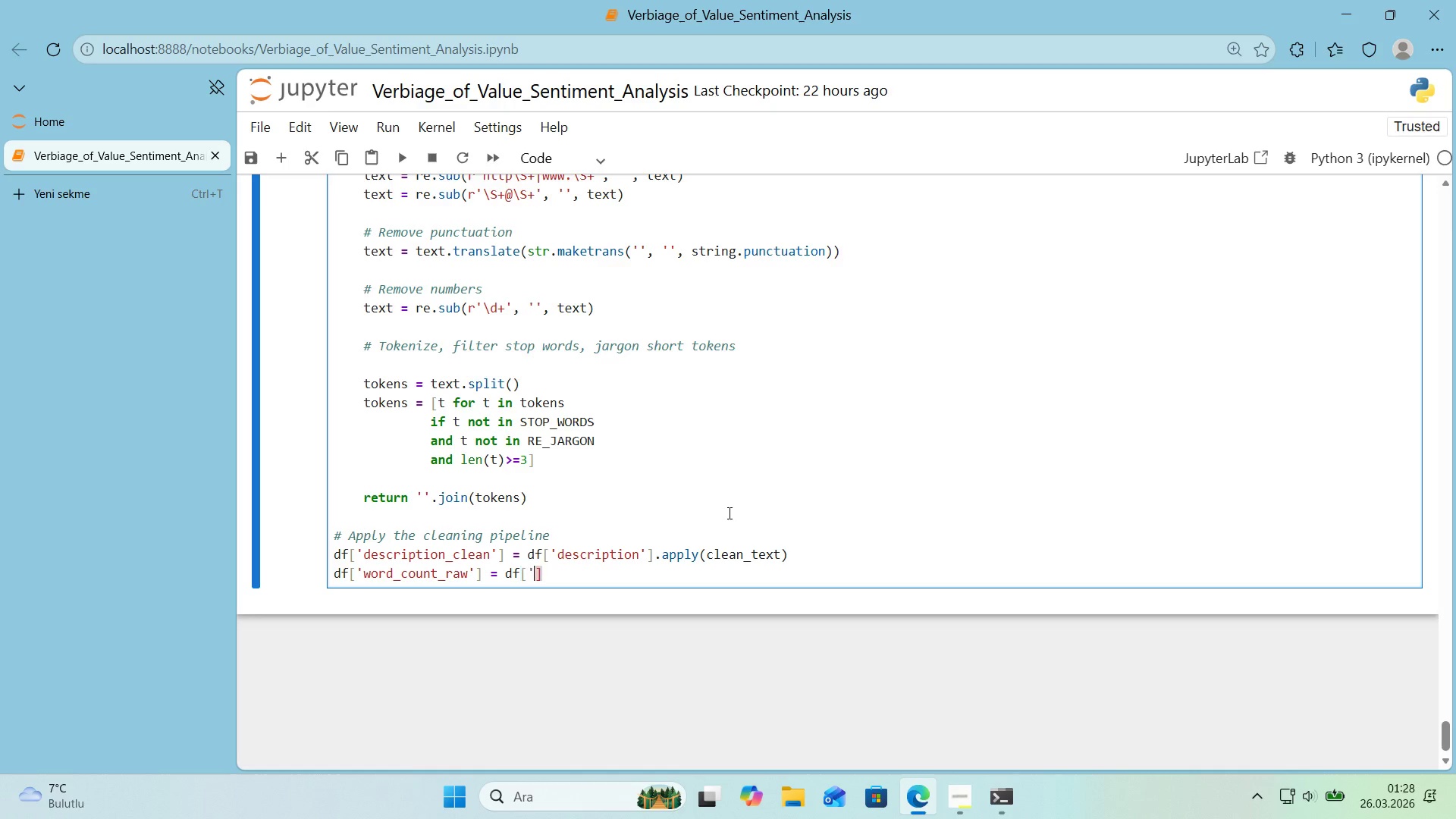 
type(@@)
 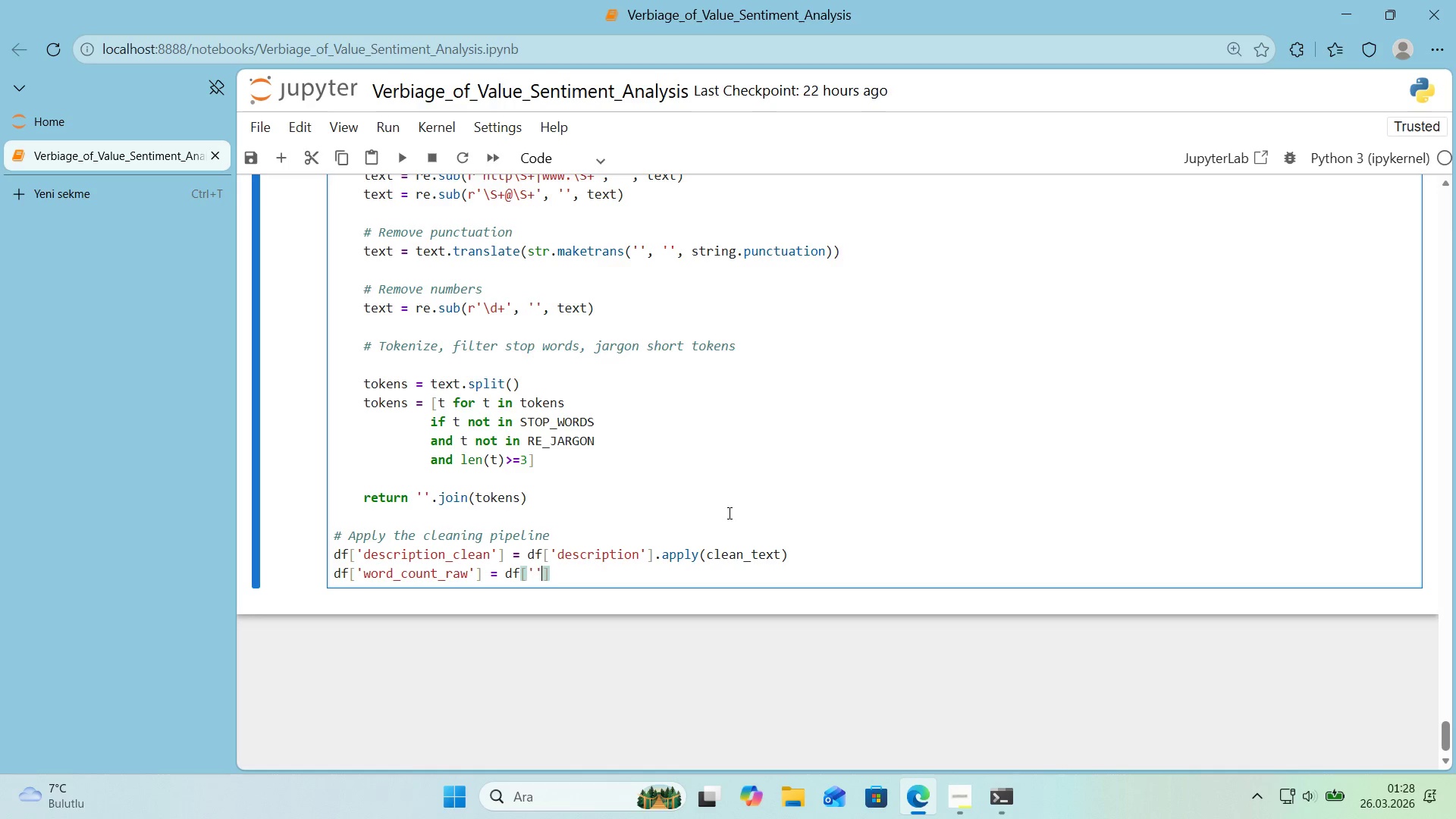 
key(ArrowLeft)
 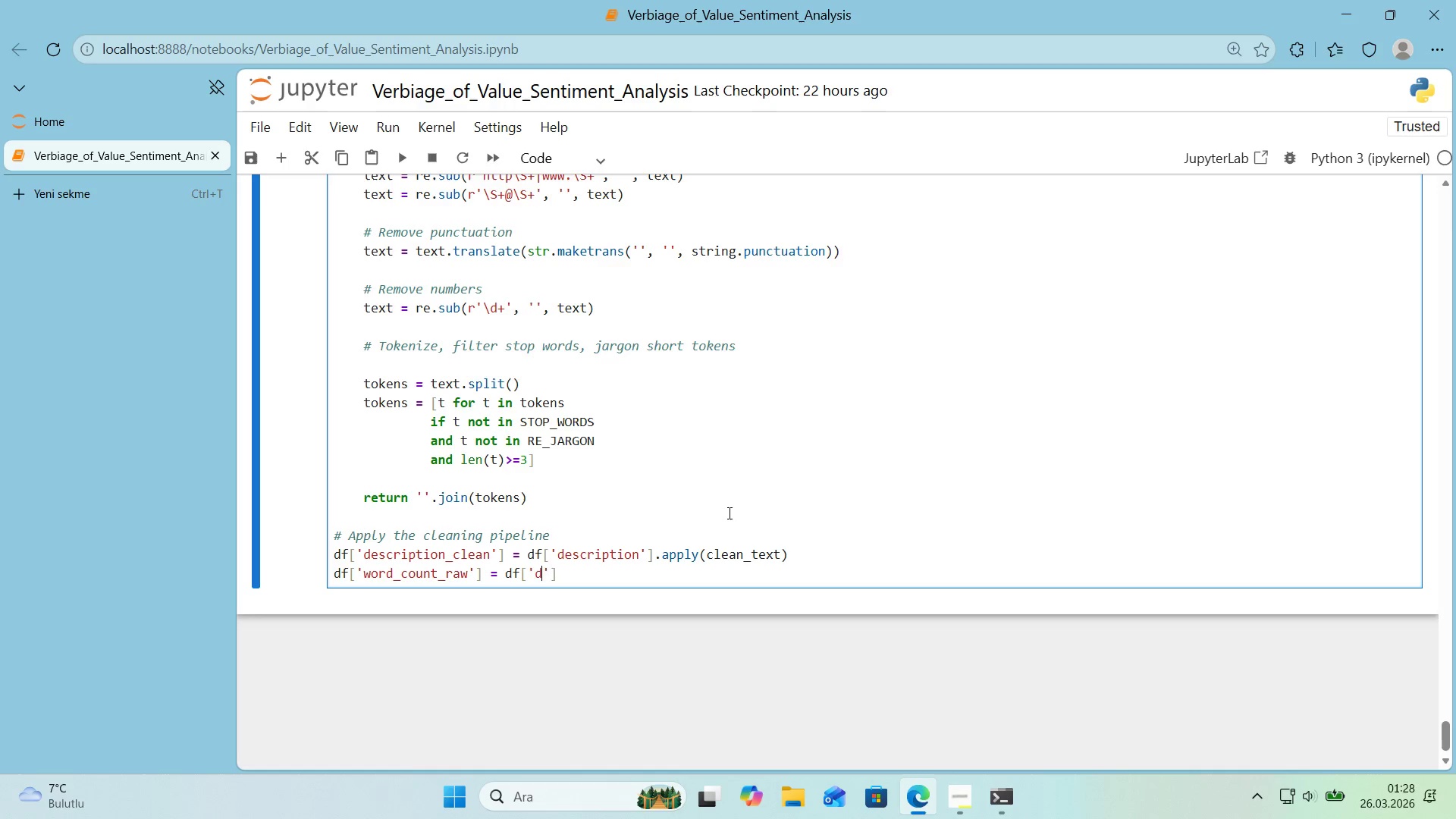 
type(descr'pt'on)
 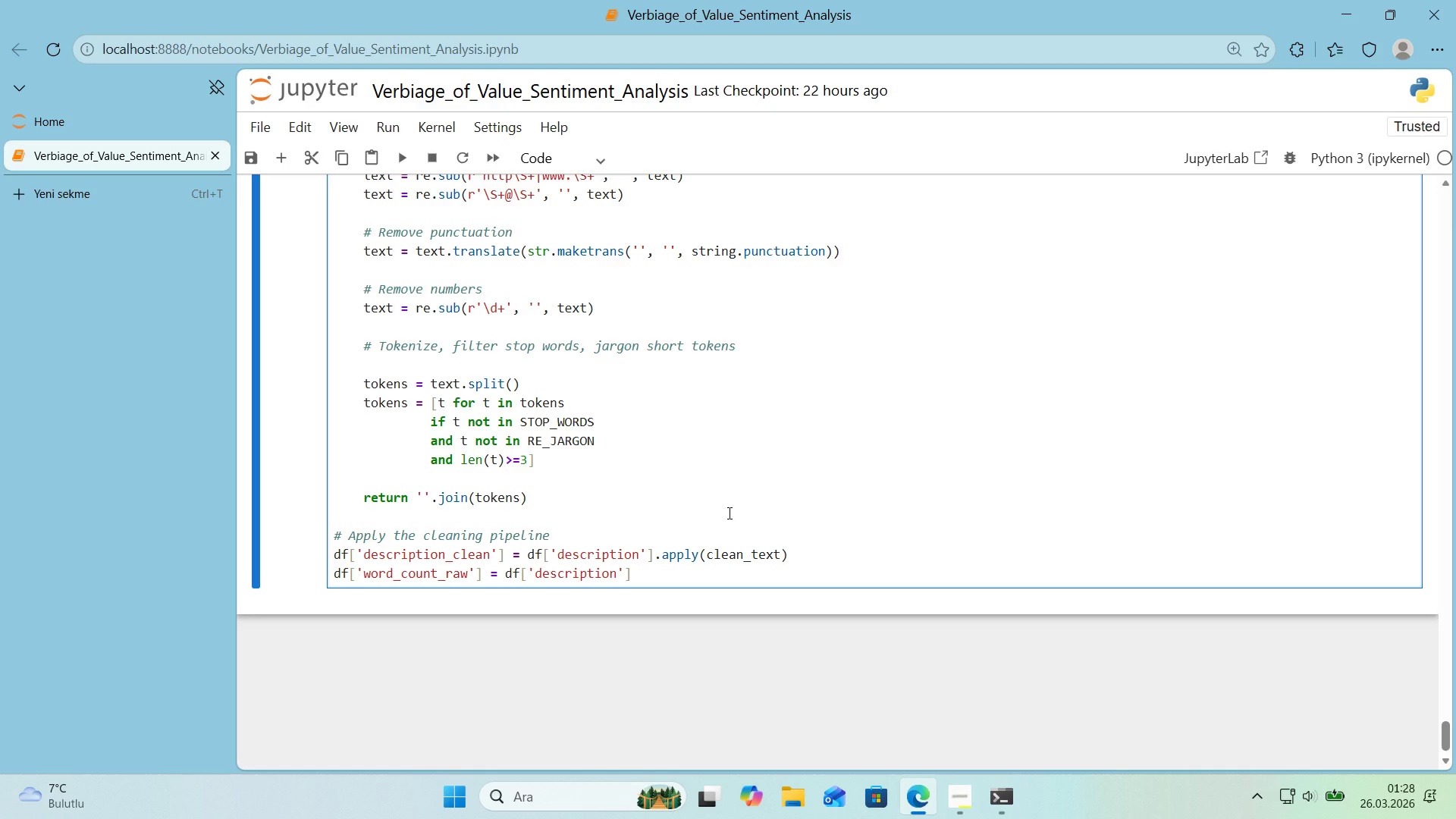 
key(ArrowRight)
 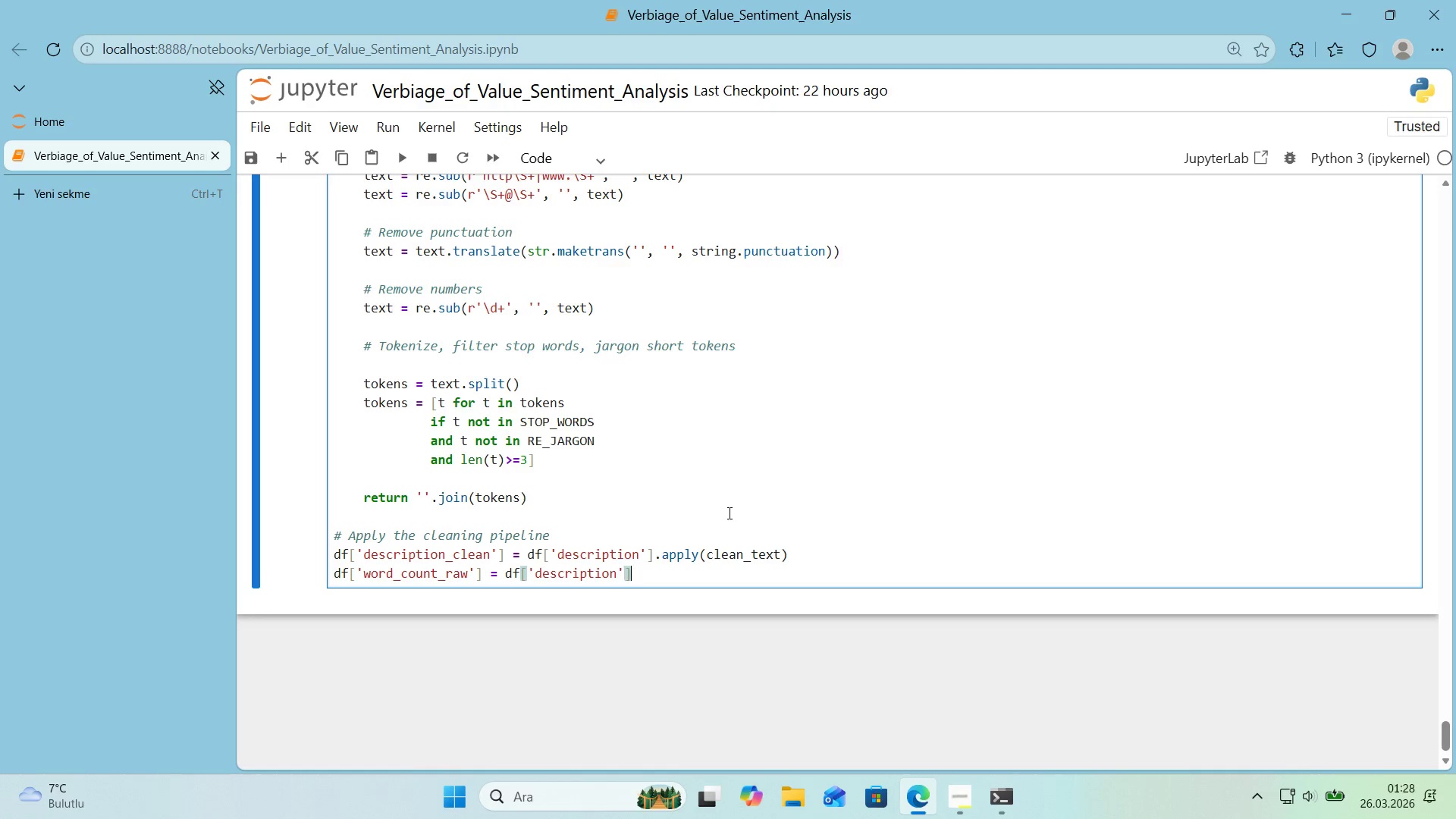 
key(ArrowRight)
 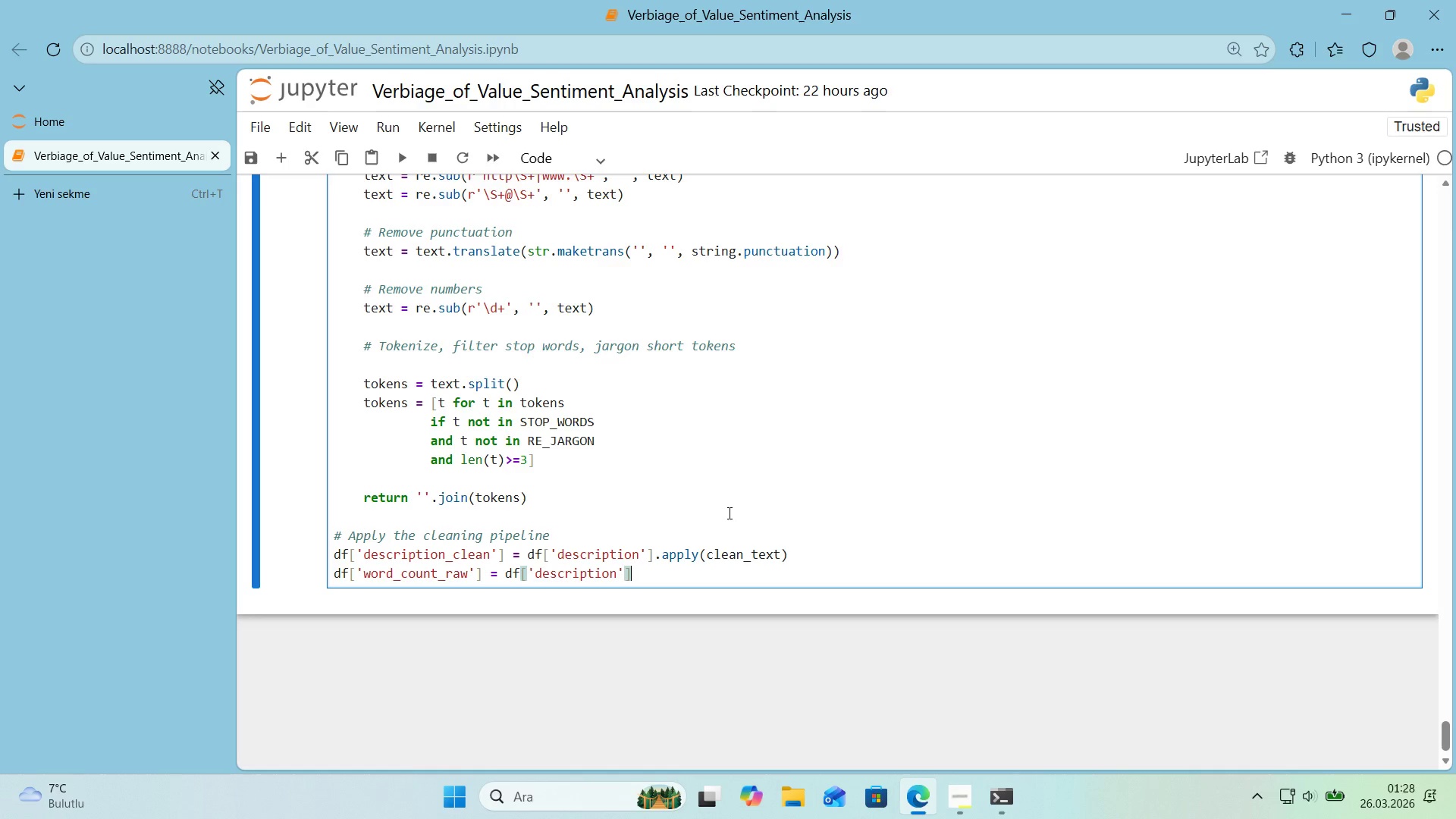 
type(.str.spl't*()
 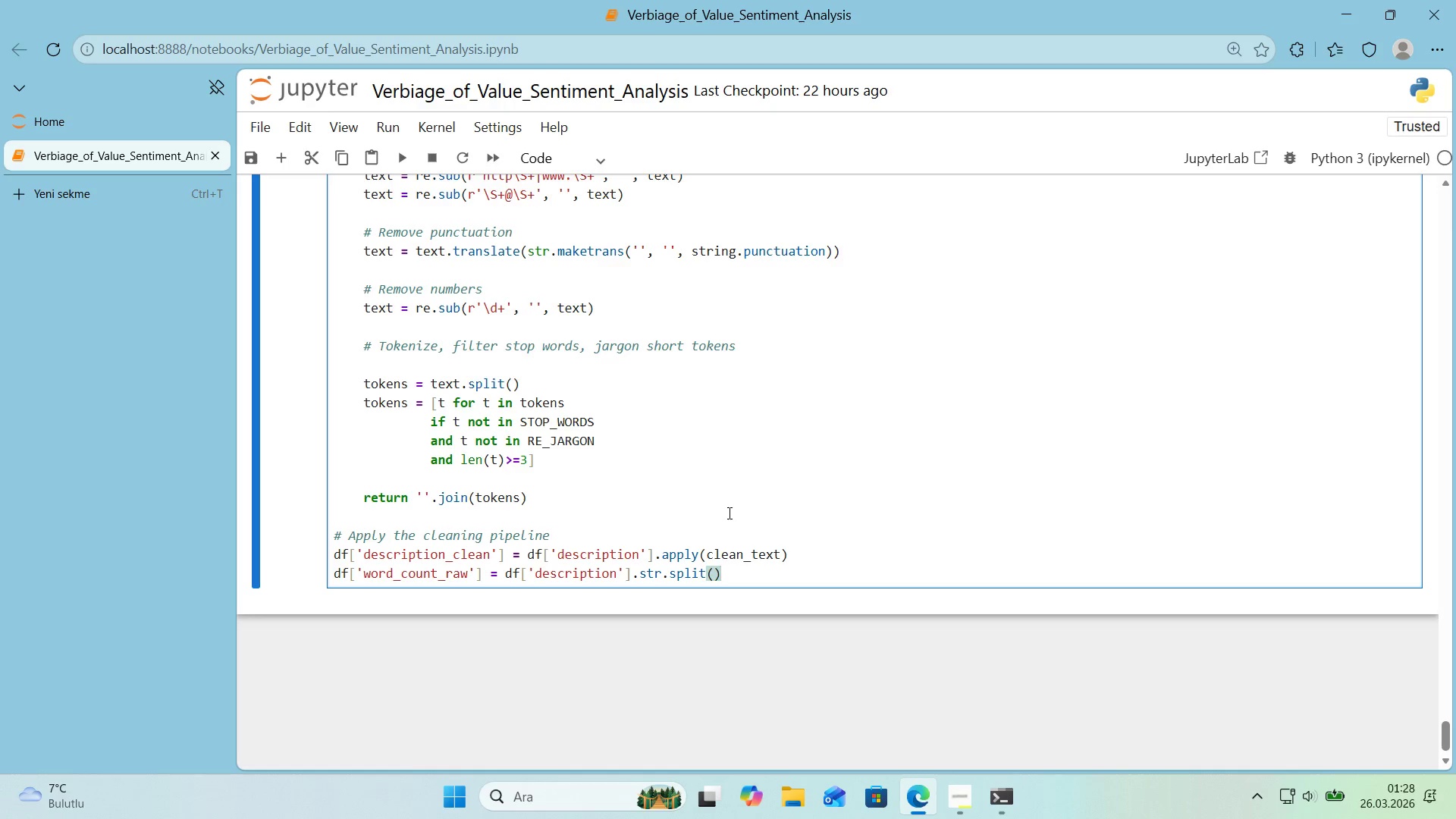 
 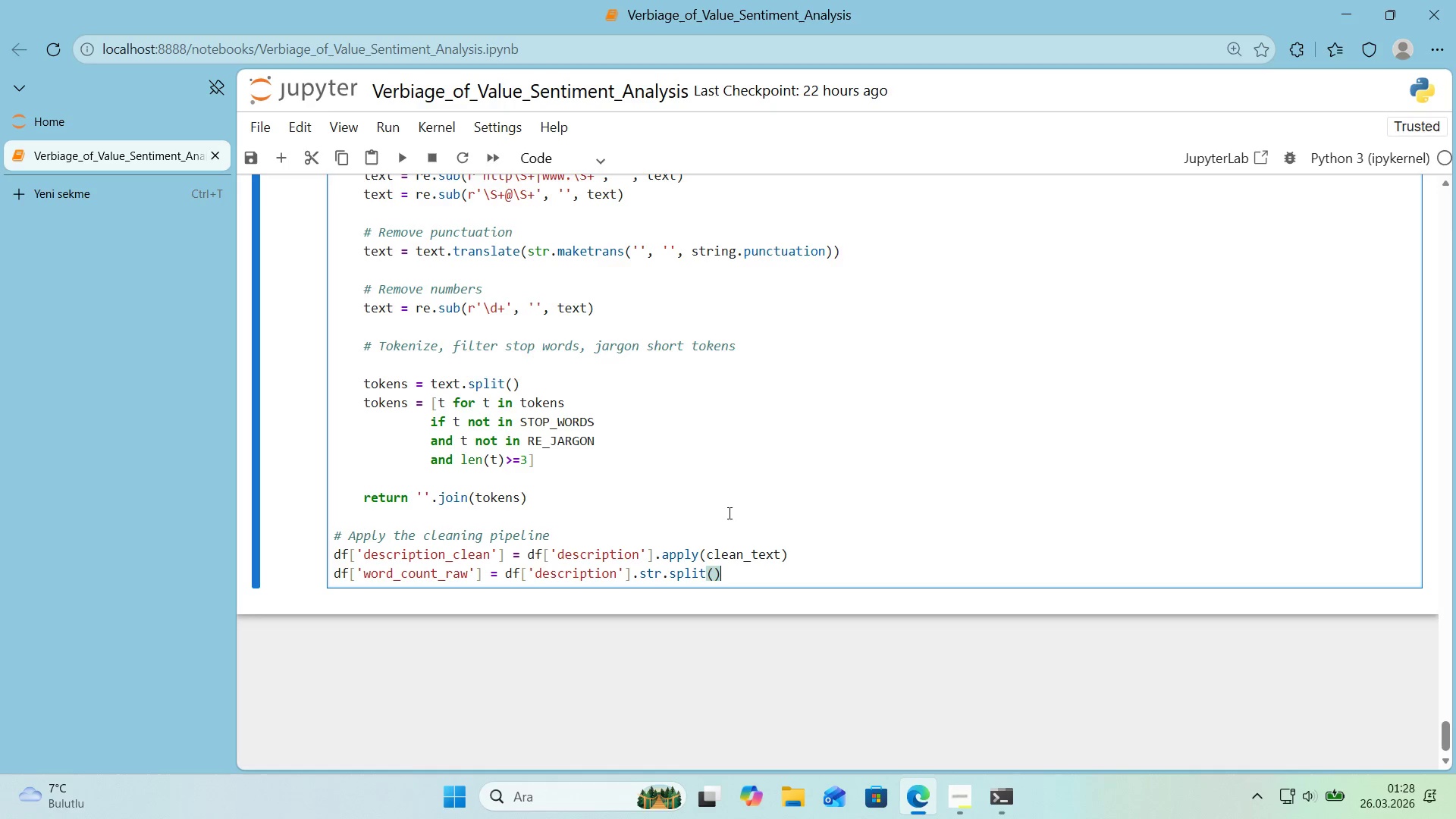 
key(ArrowRight)
 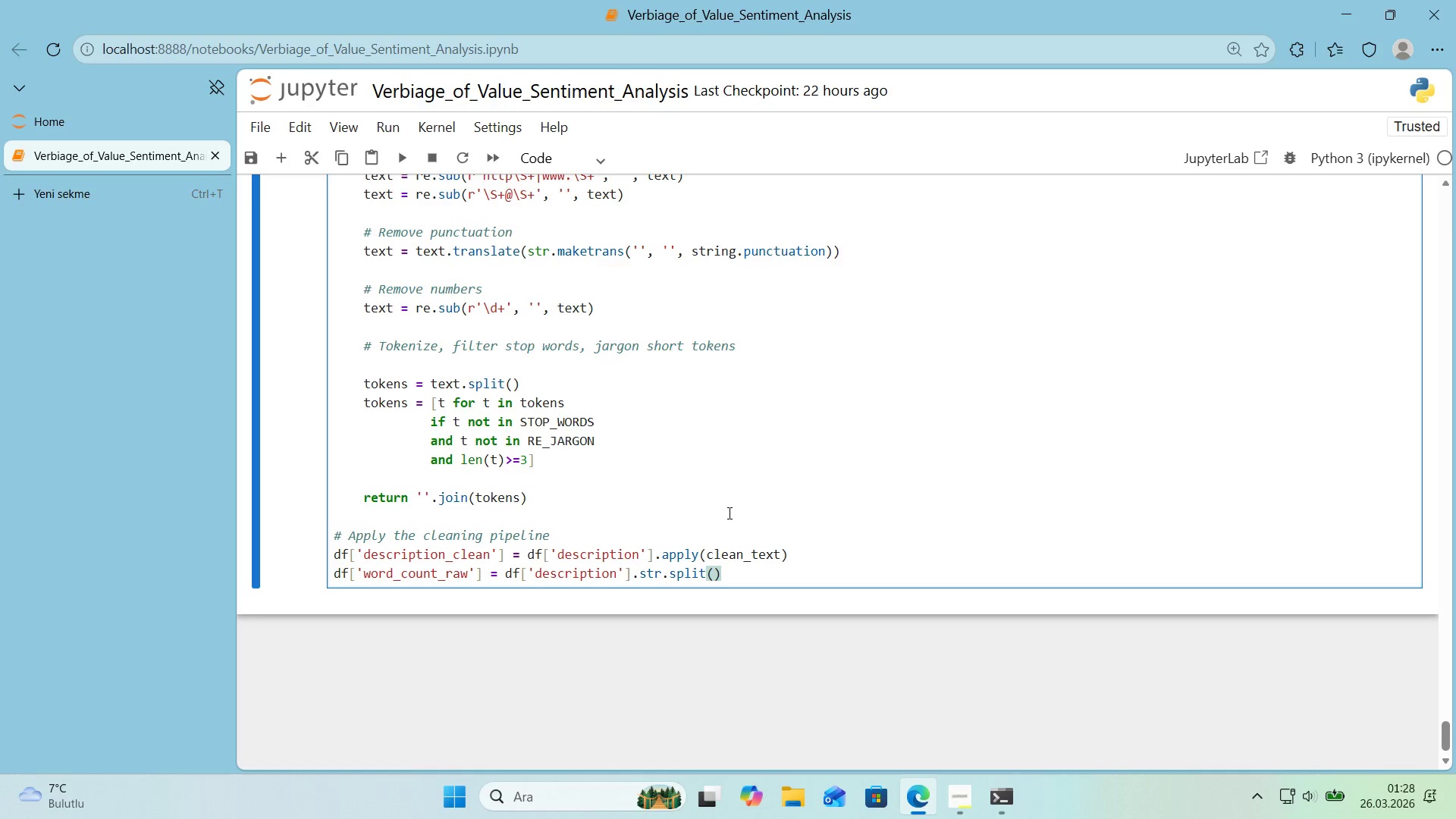 
type(.str*()
 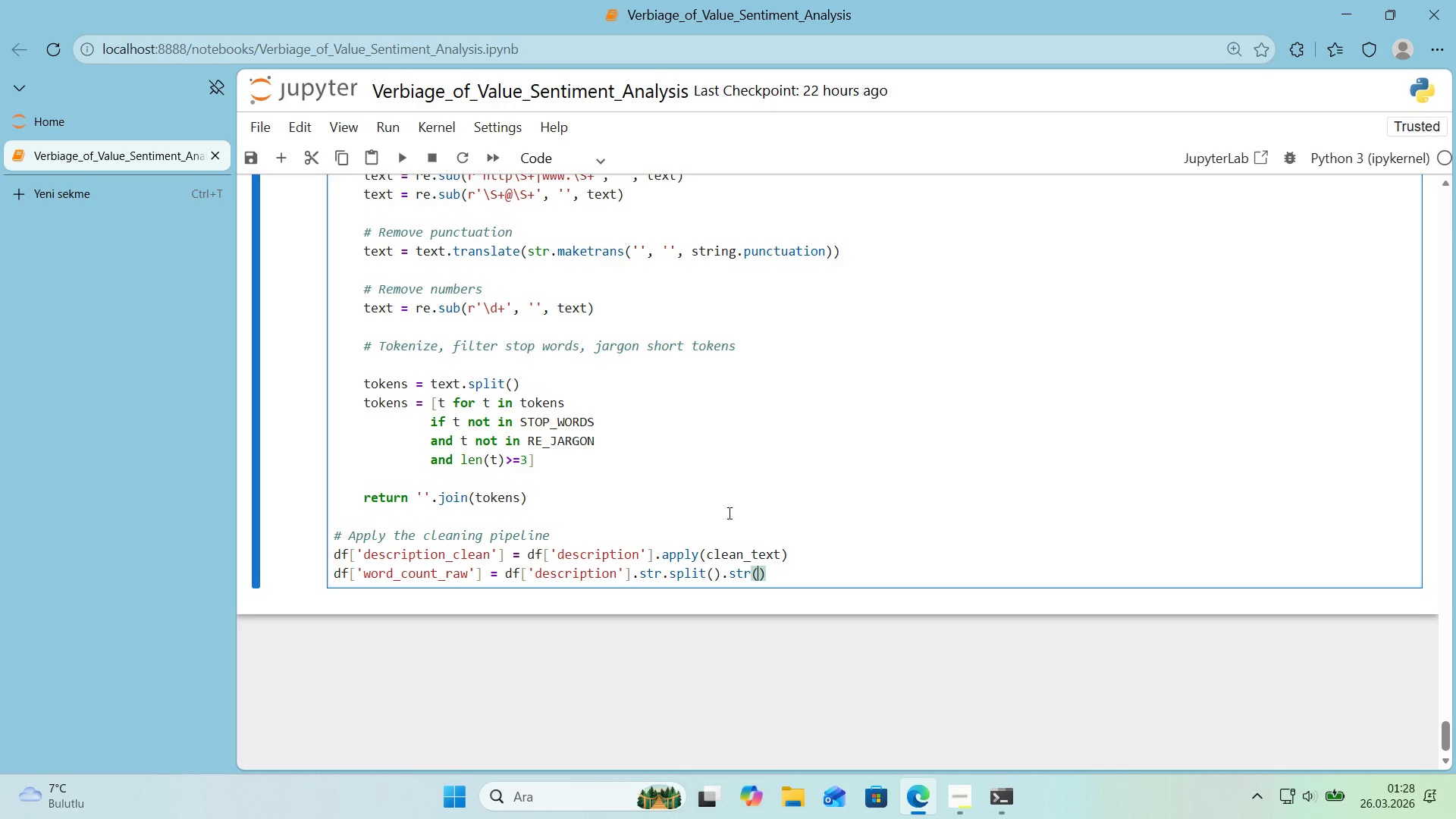 
 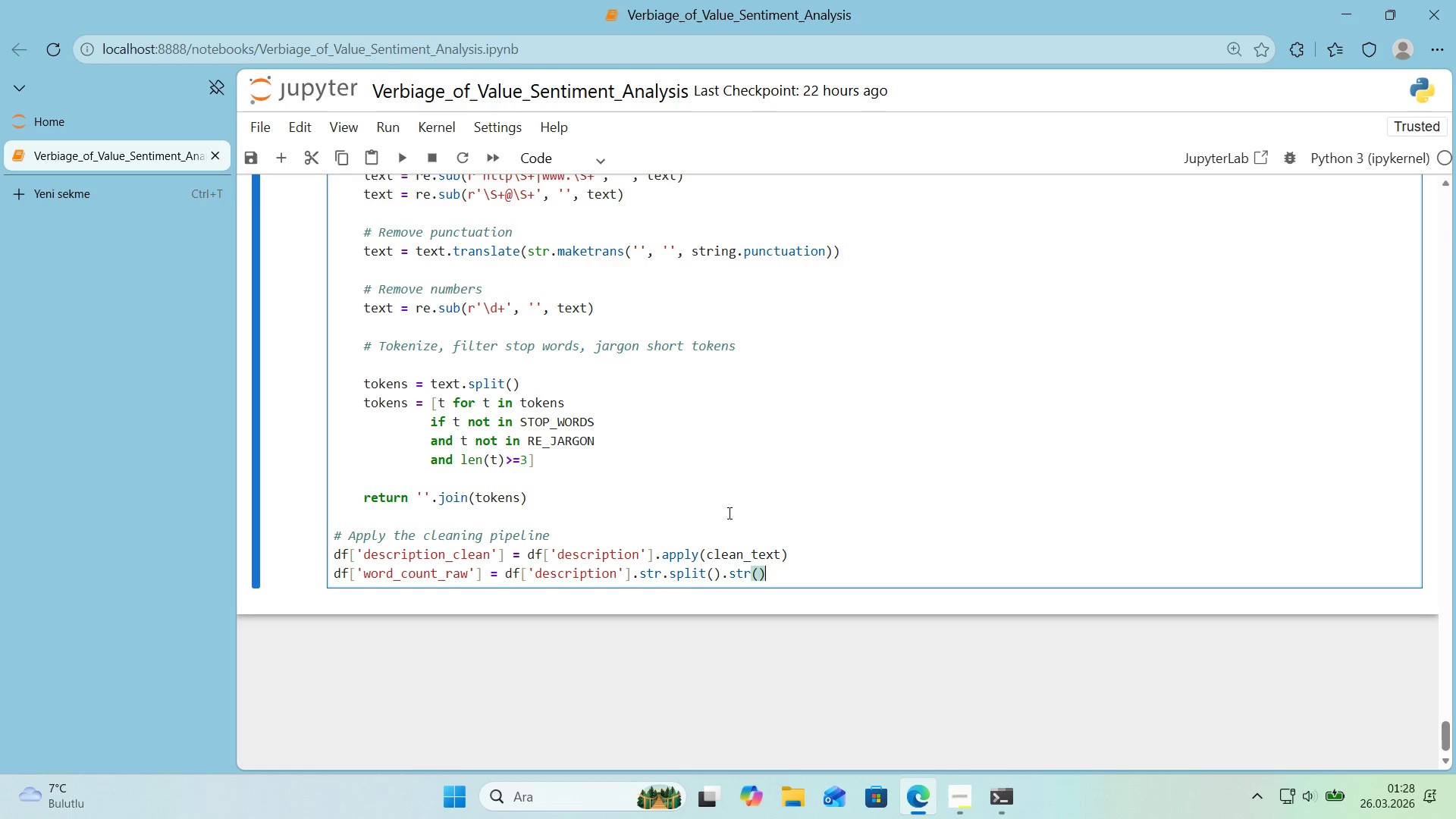 
key(ArrowLeft)
 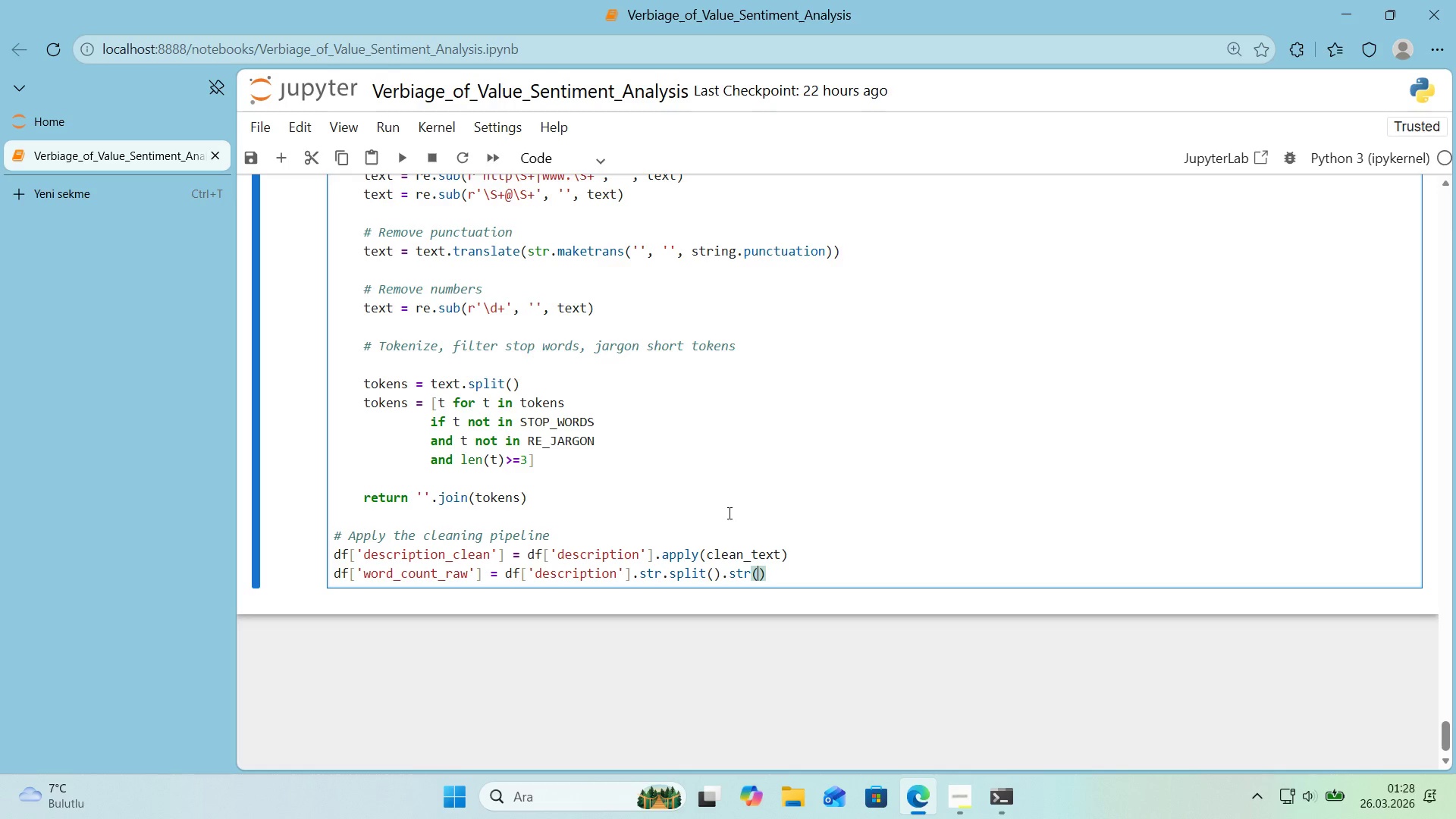 
key(ArrowRight)
 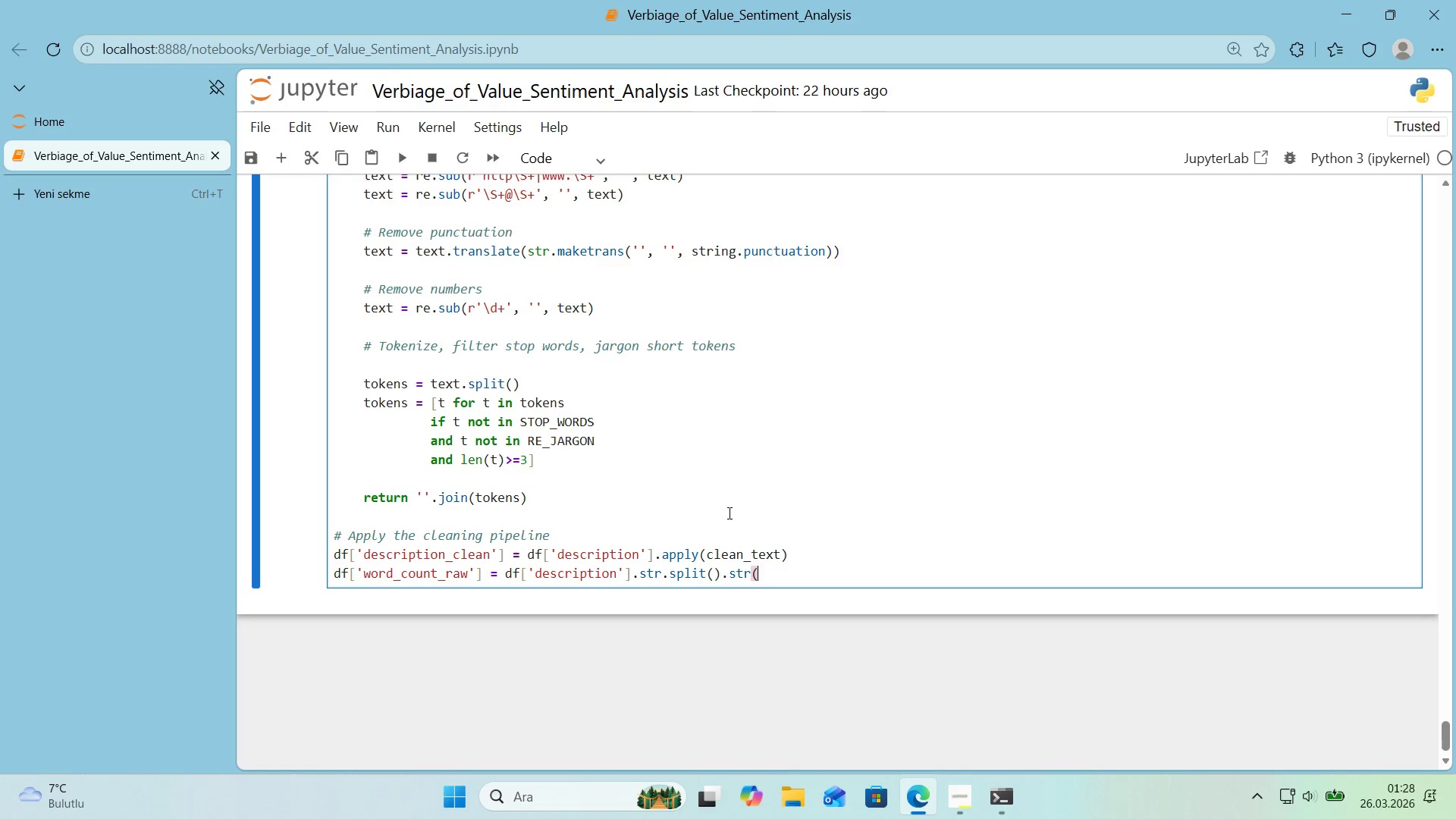 
key(Backspace)
key(Backspace)
type(.len*()
 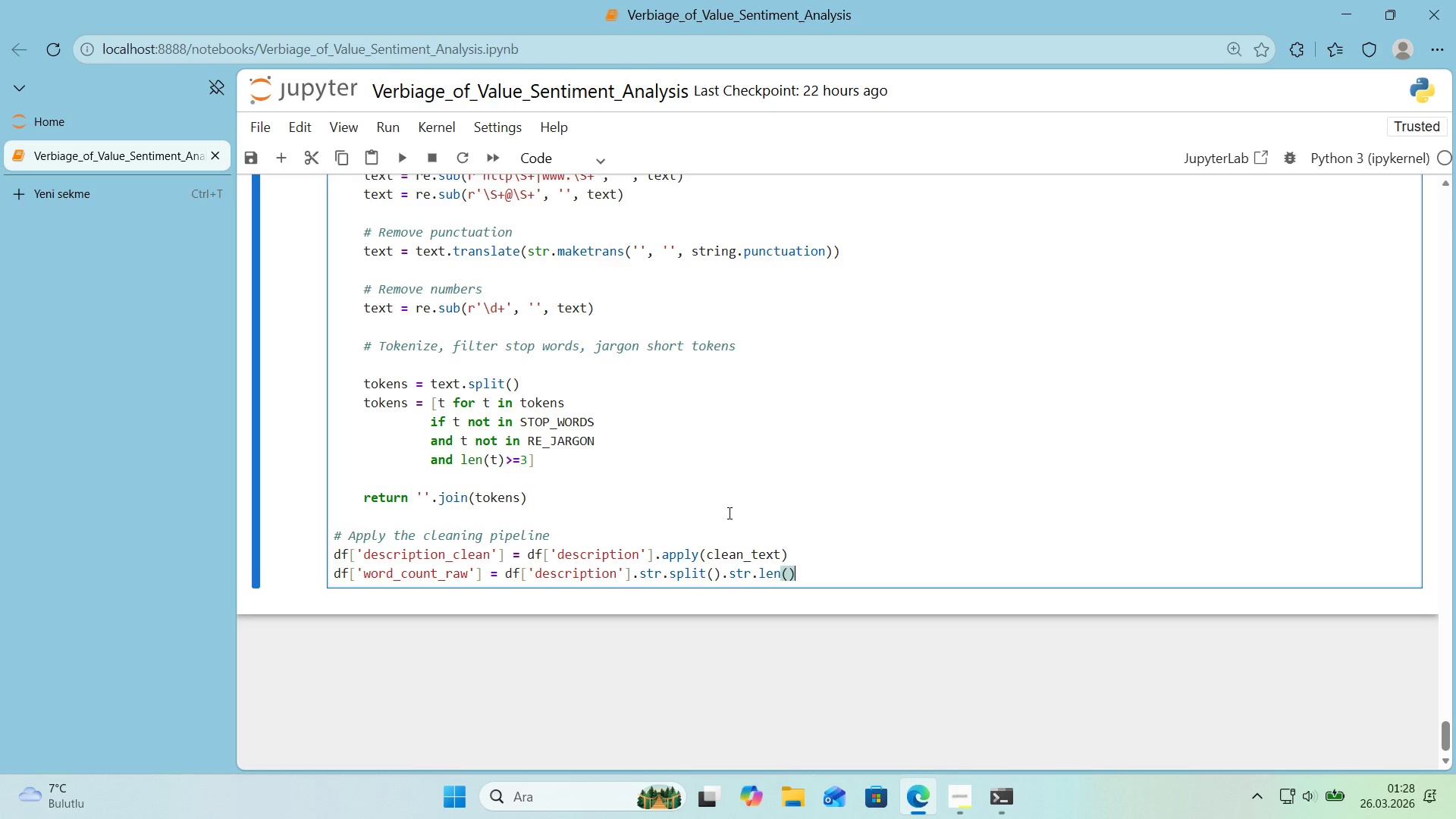 
 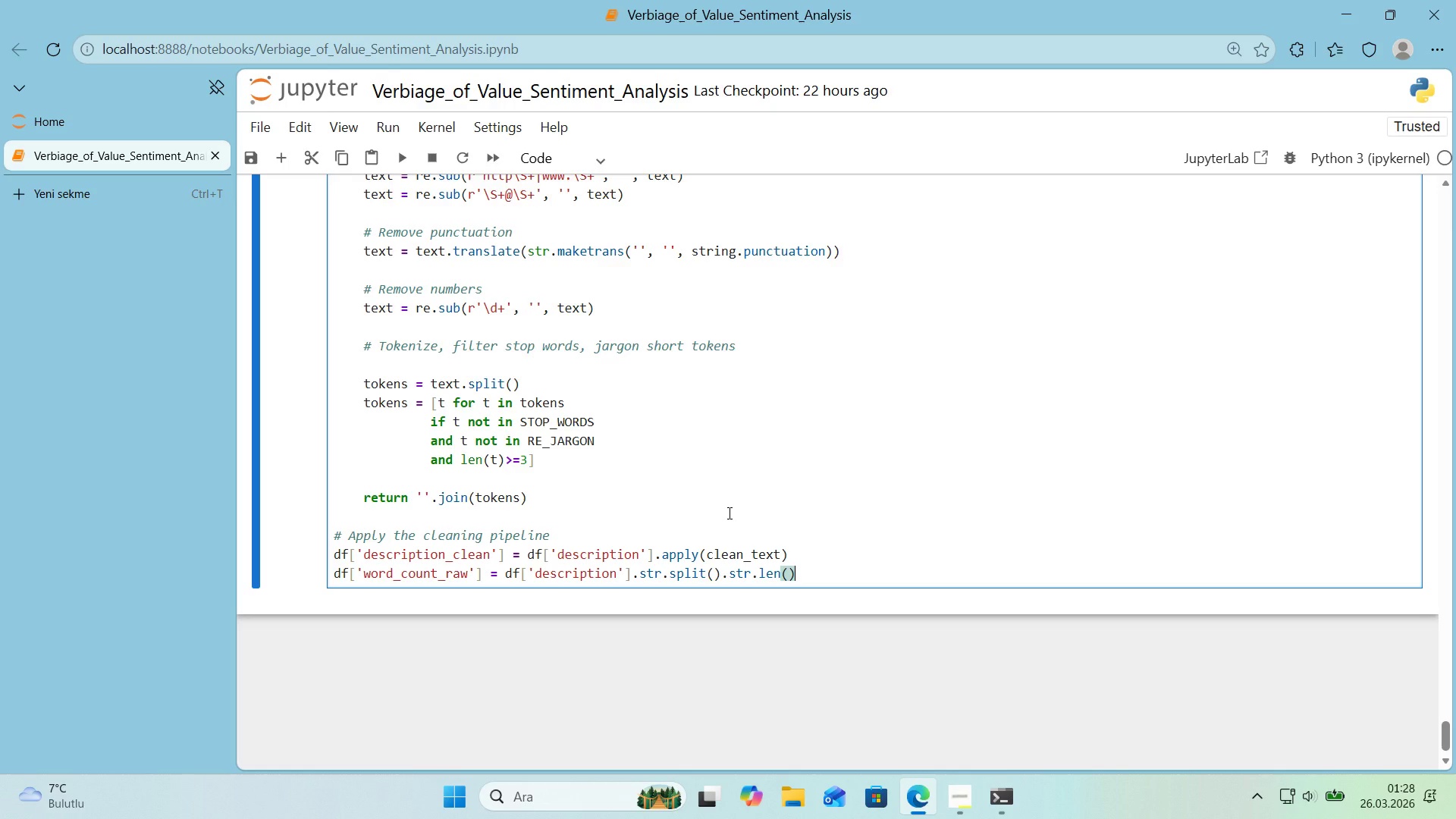 
key(ArrowRight)
 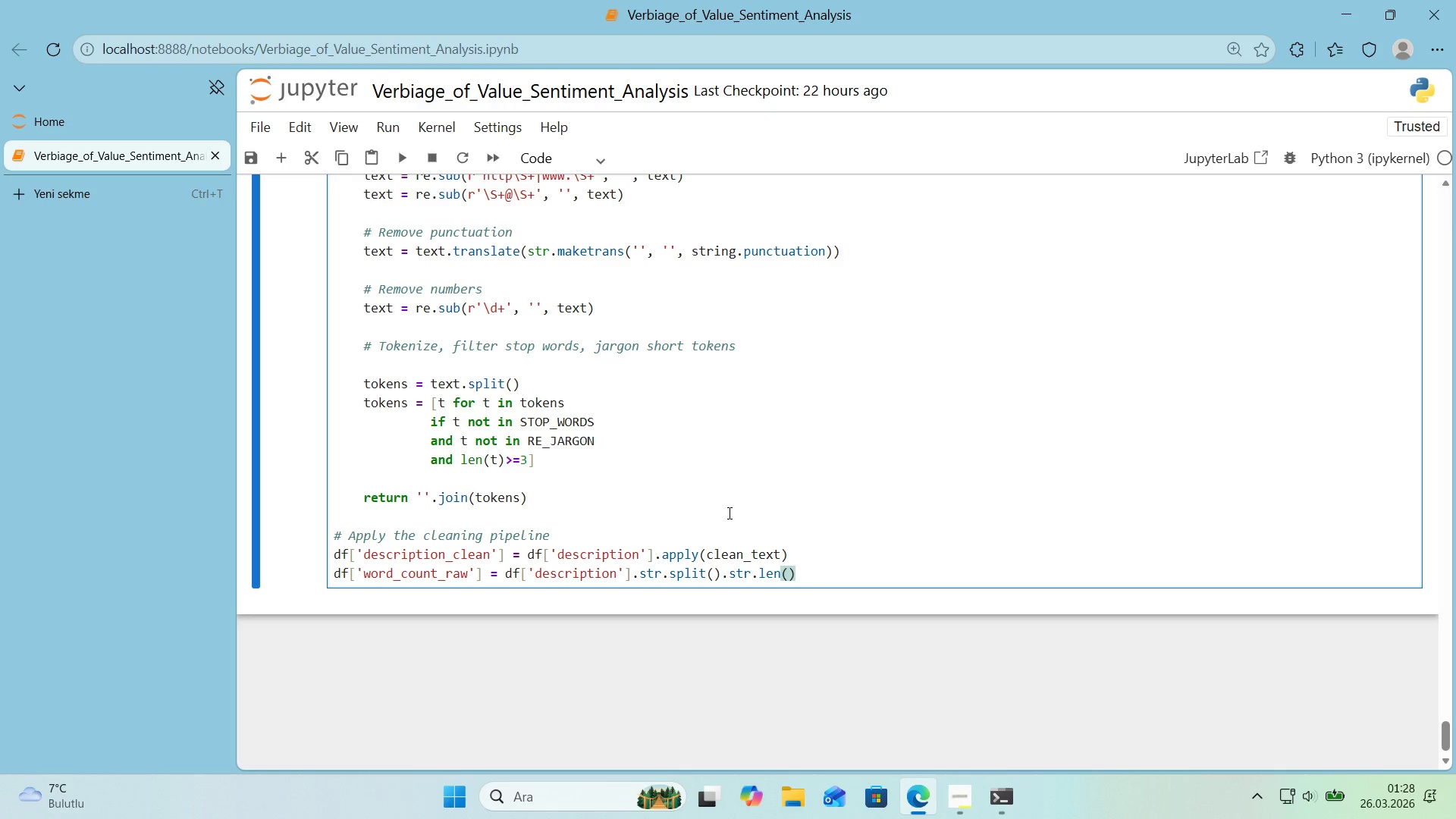 
key(Enter)
 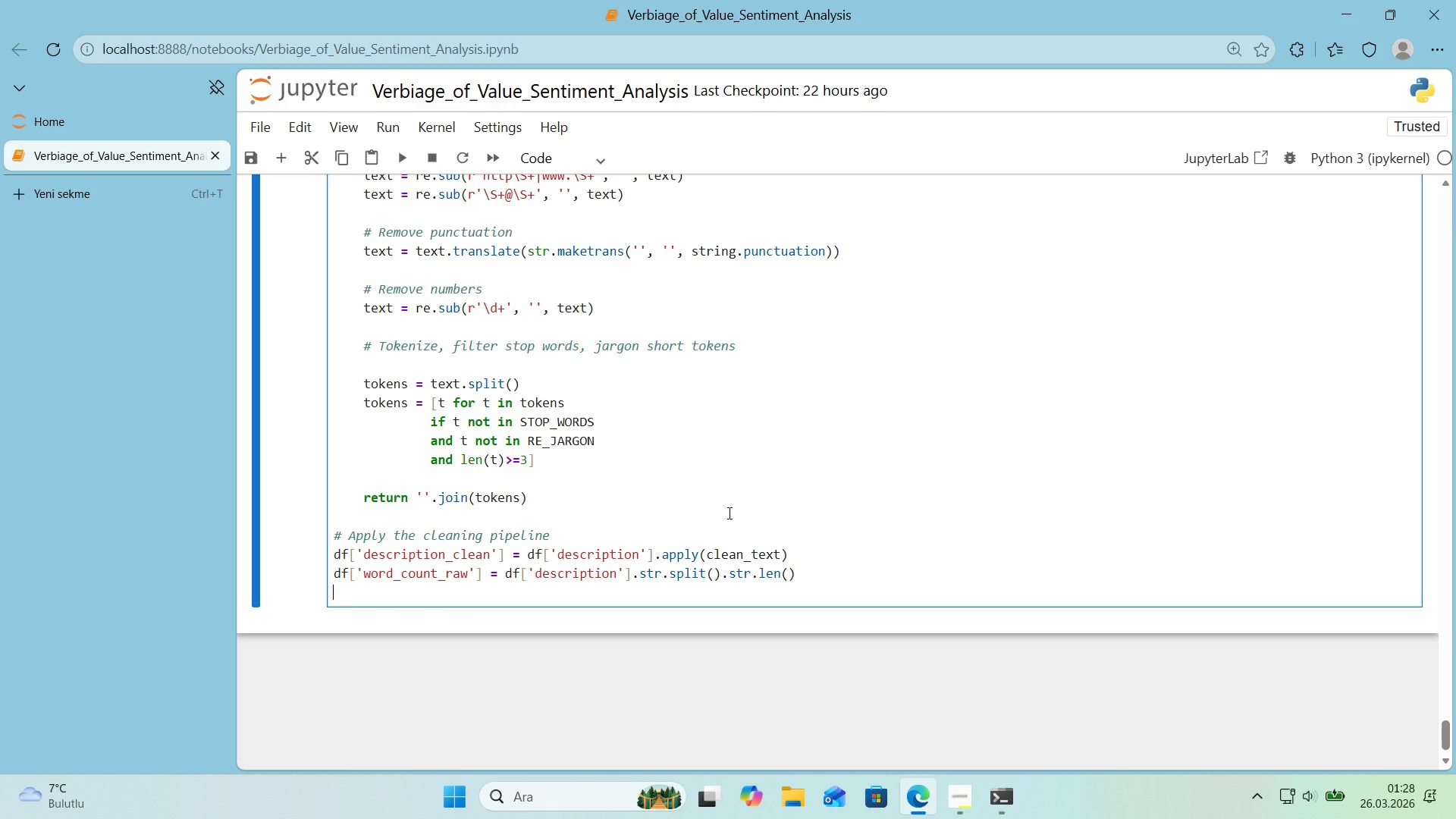 
type(df)
 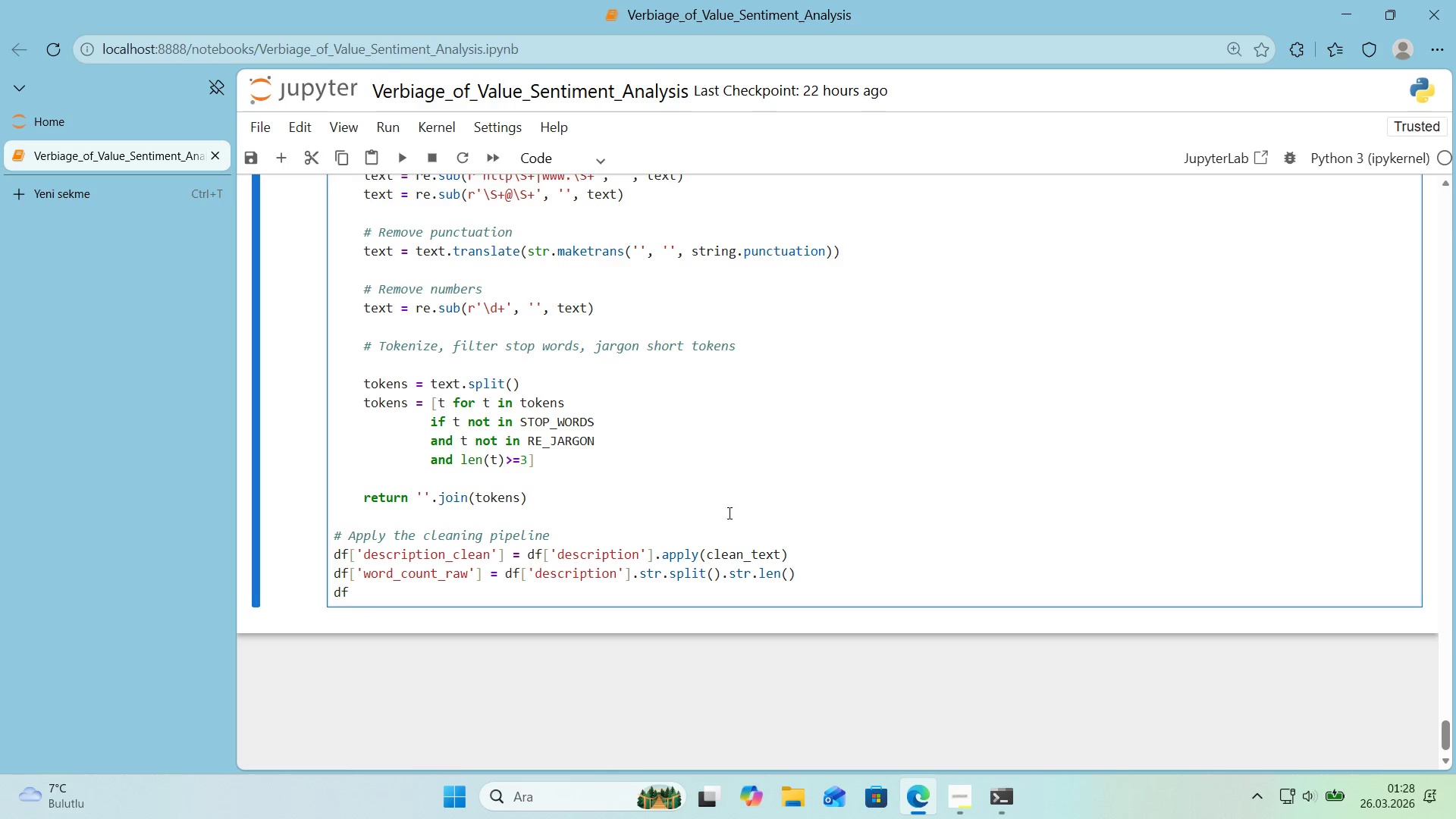 
key(Alt+Control+8)
 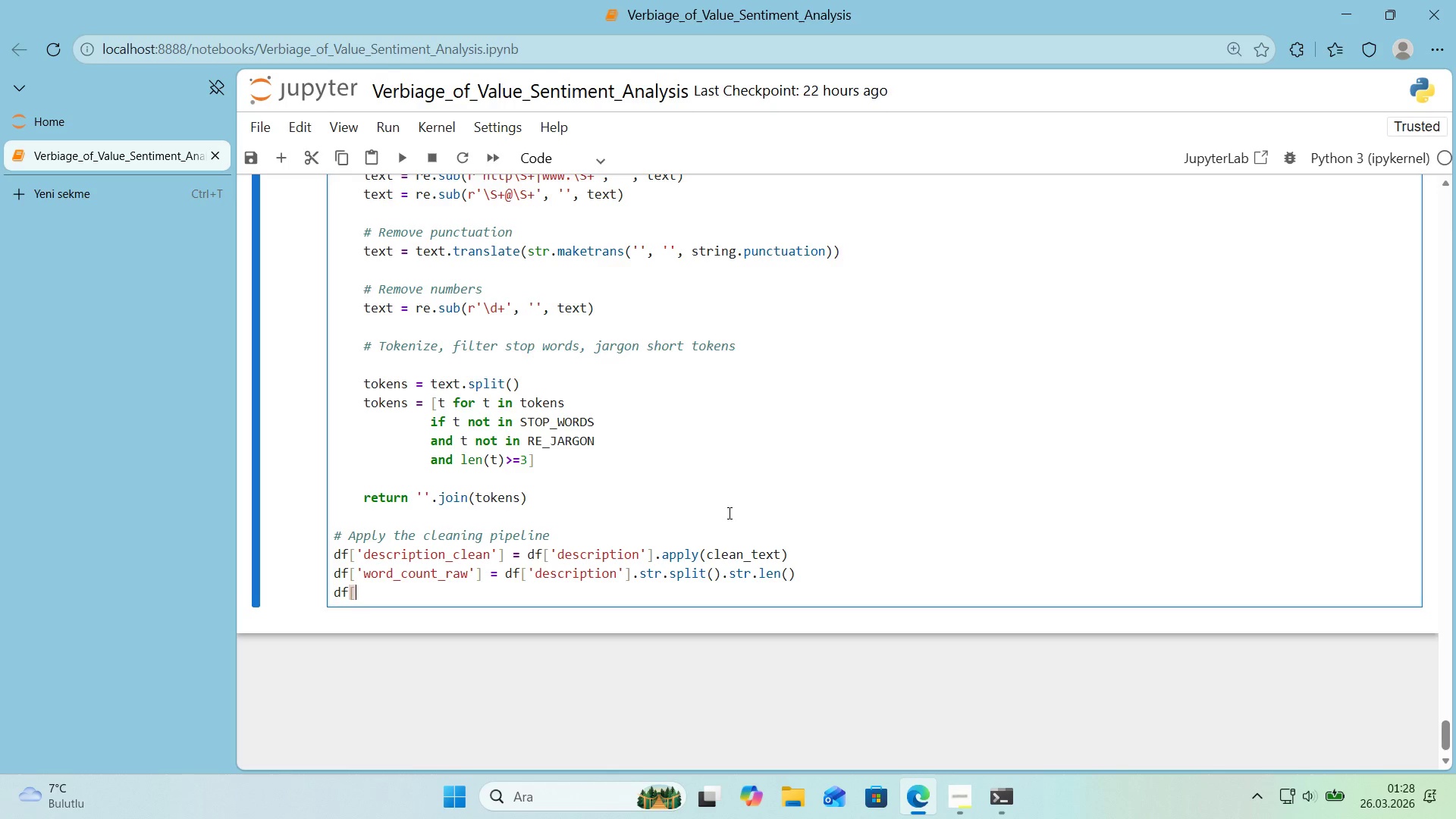 
key(Alt+Control+9)
 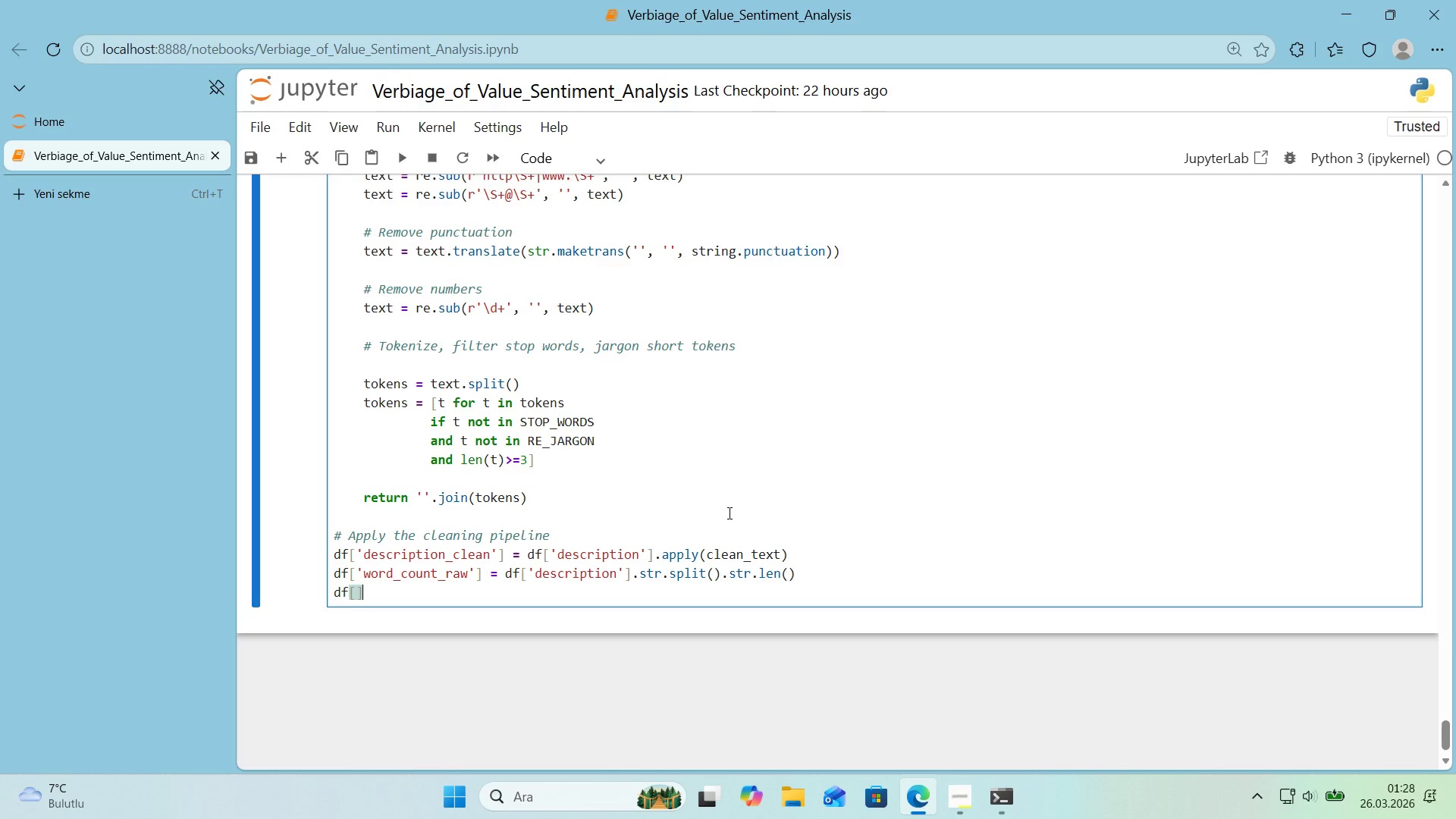 
key(ArrowLeft)
 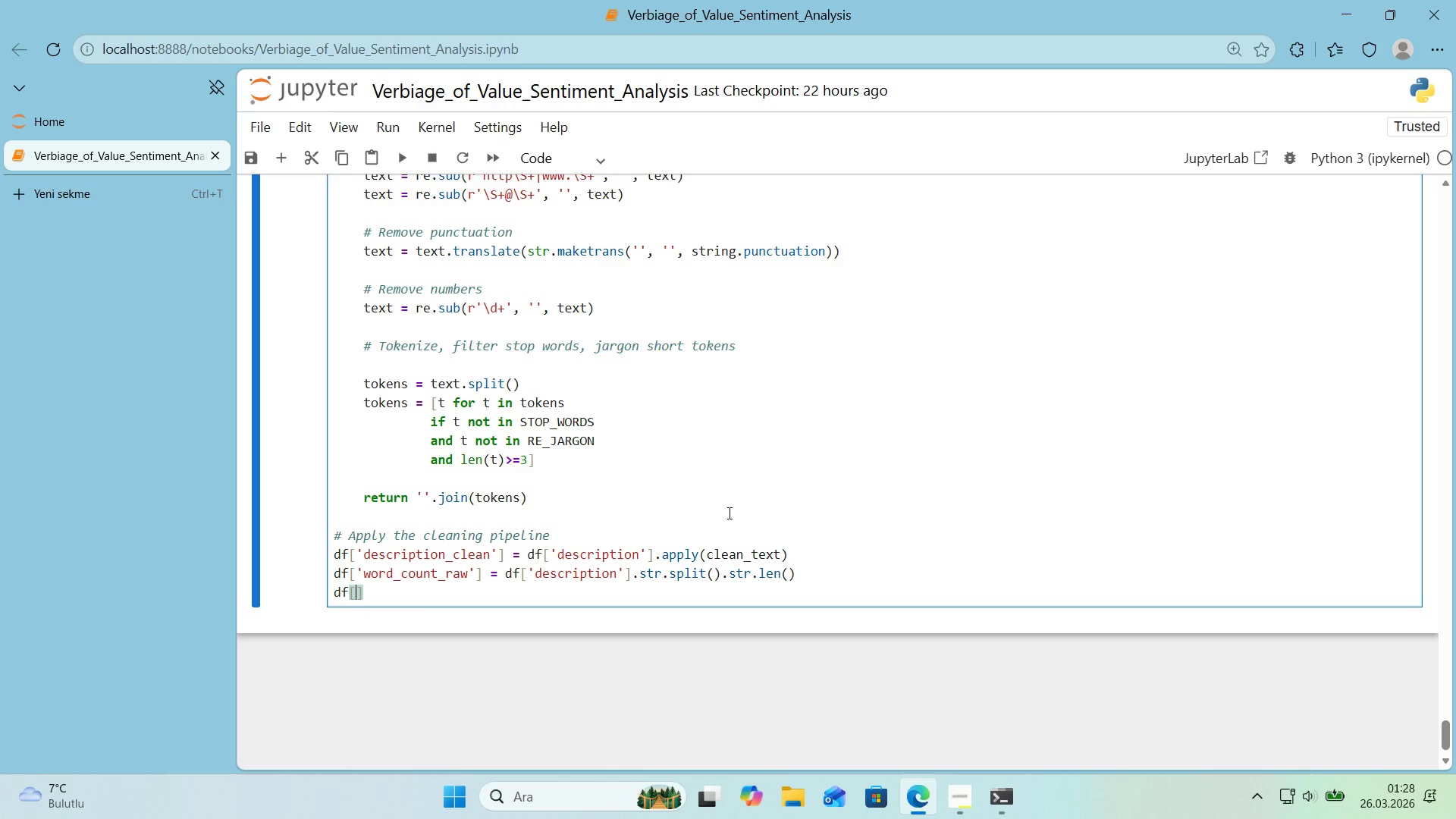 
type(@@)
 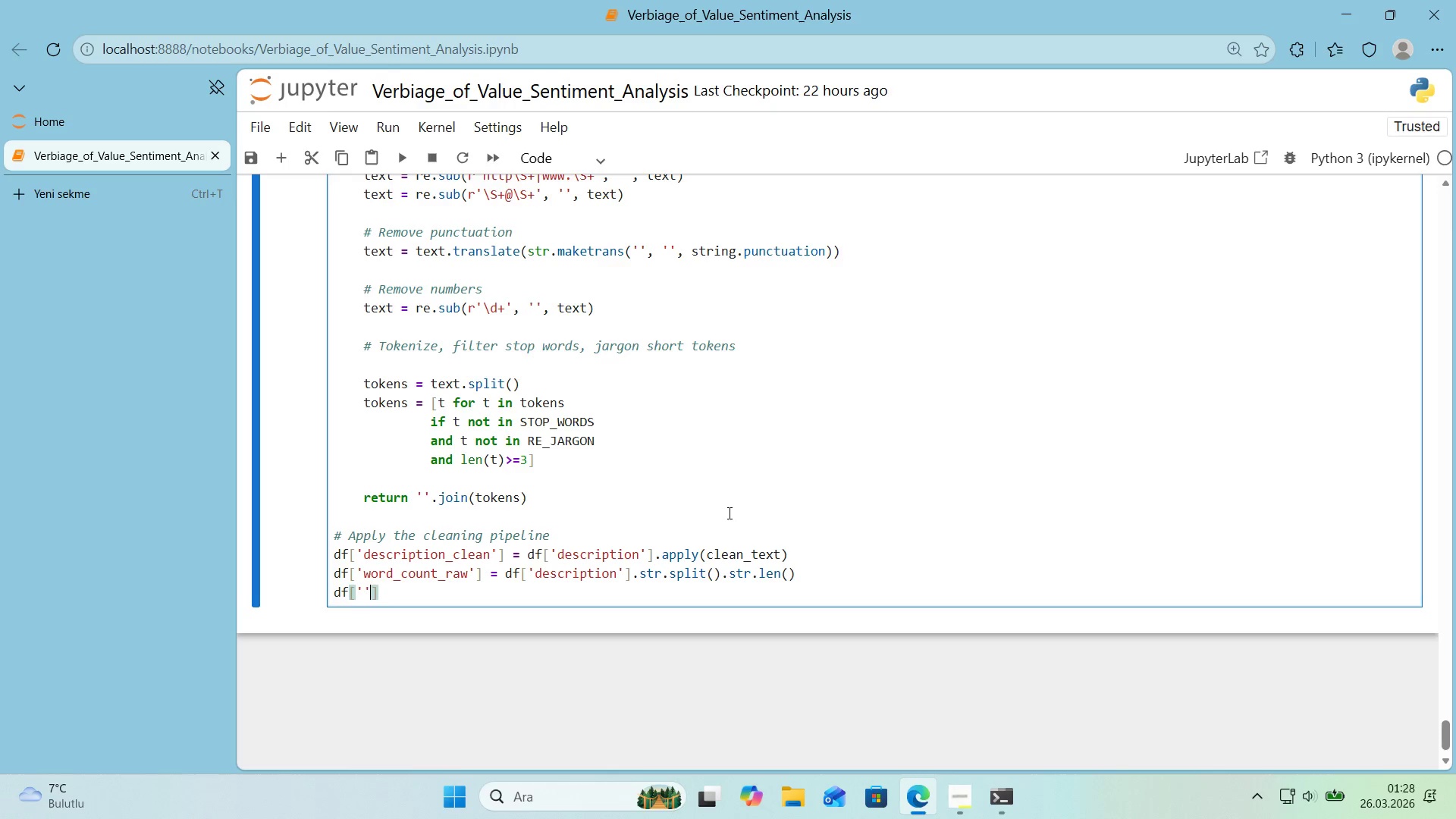 
key(ArrowLeft)
 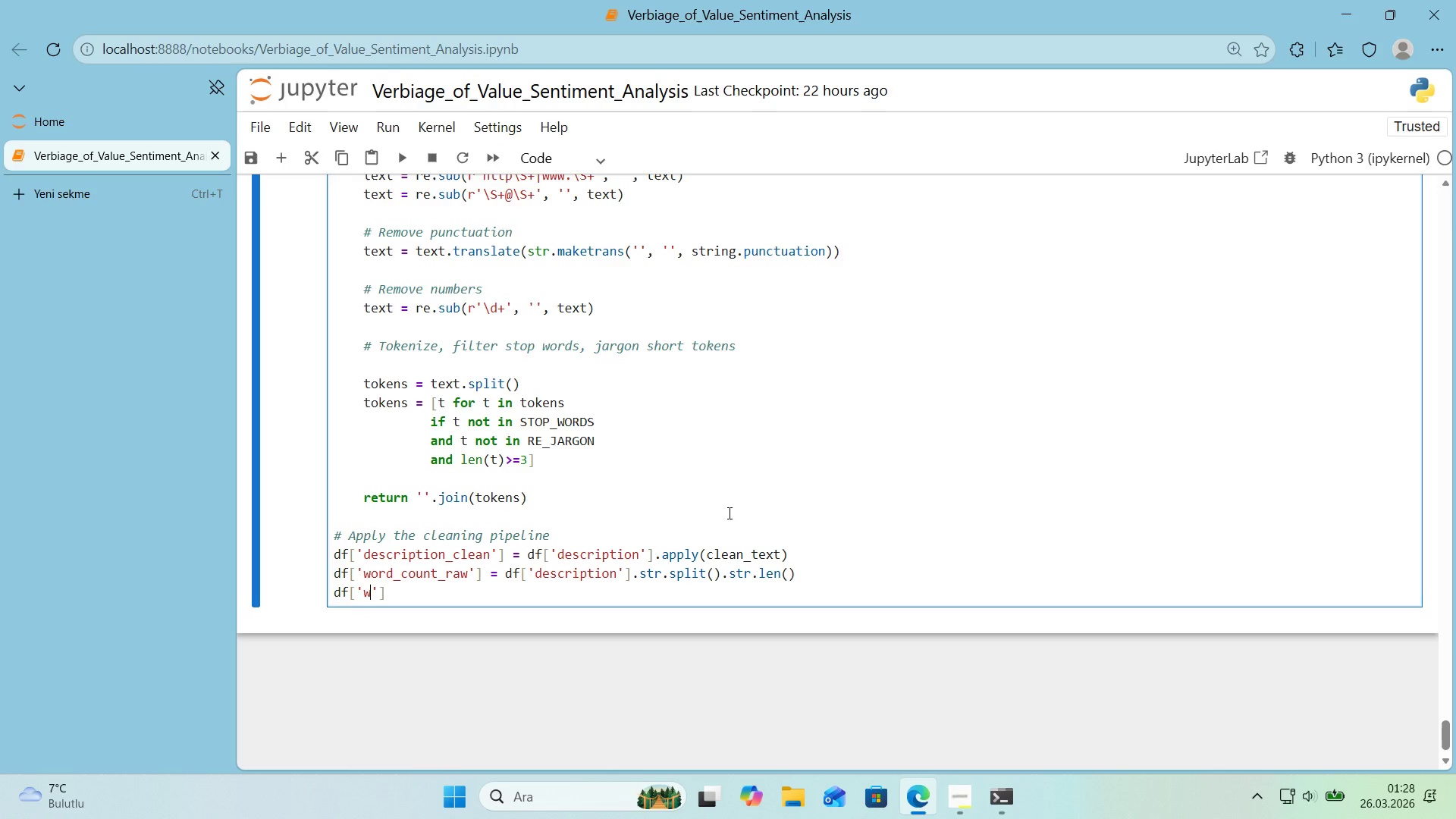 
type(word_count_clean)
 